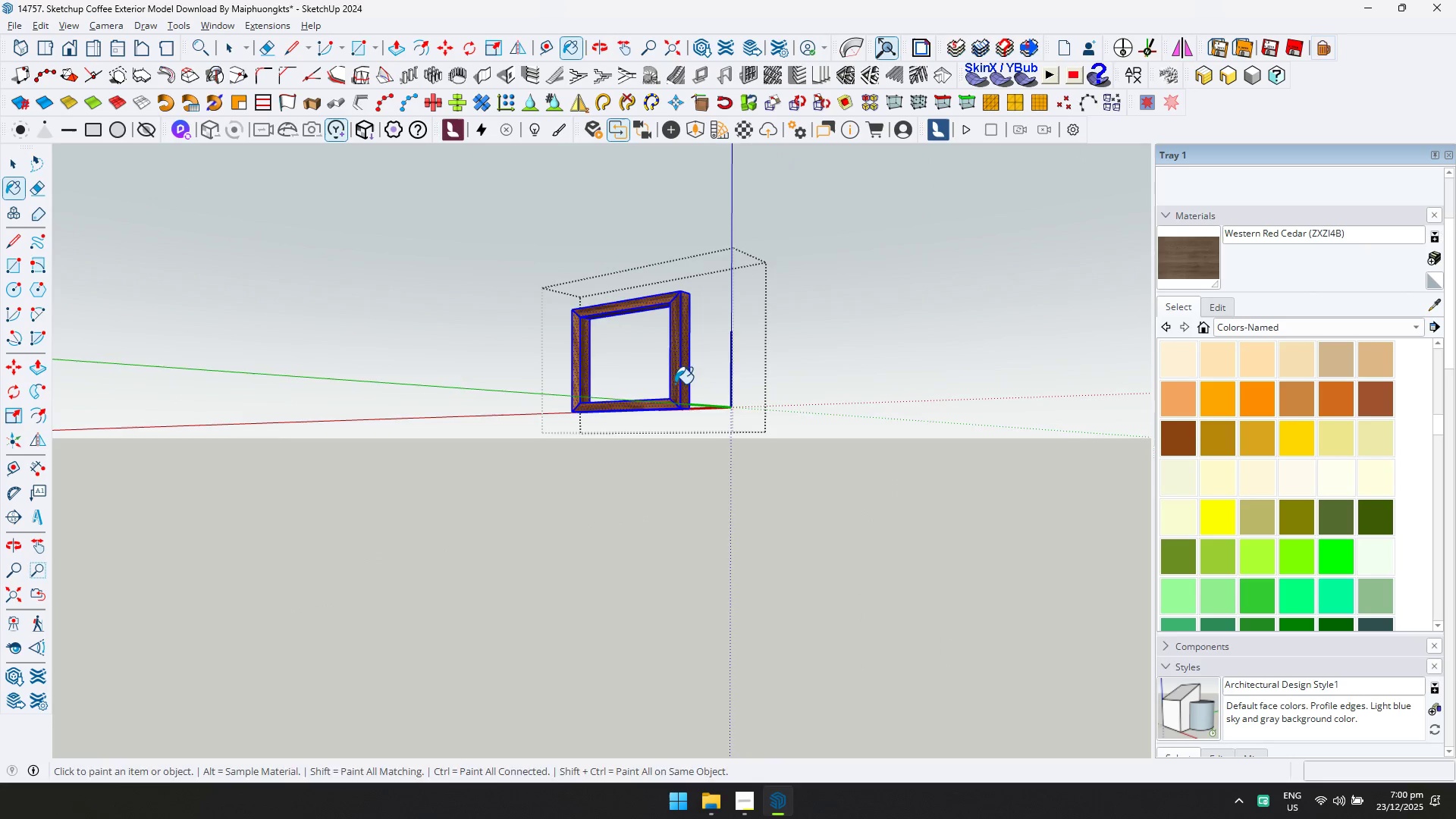 
key(Escape)
 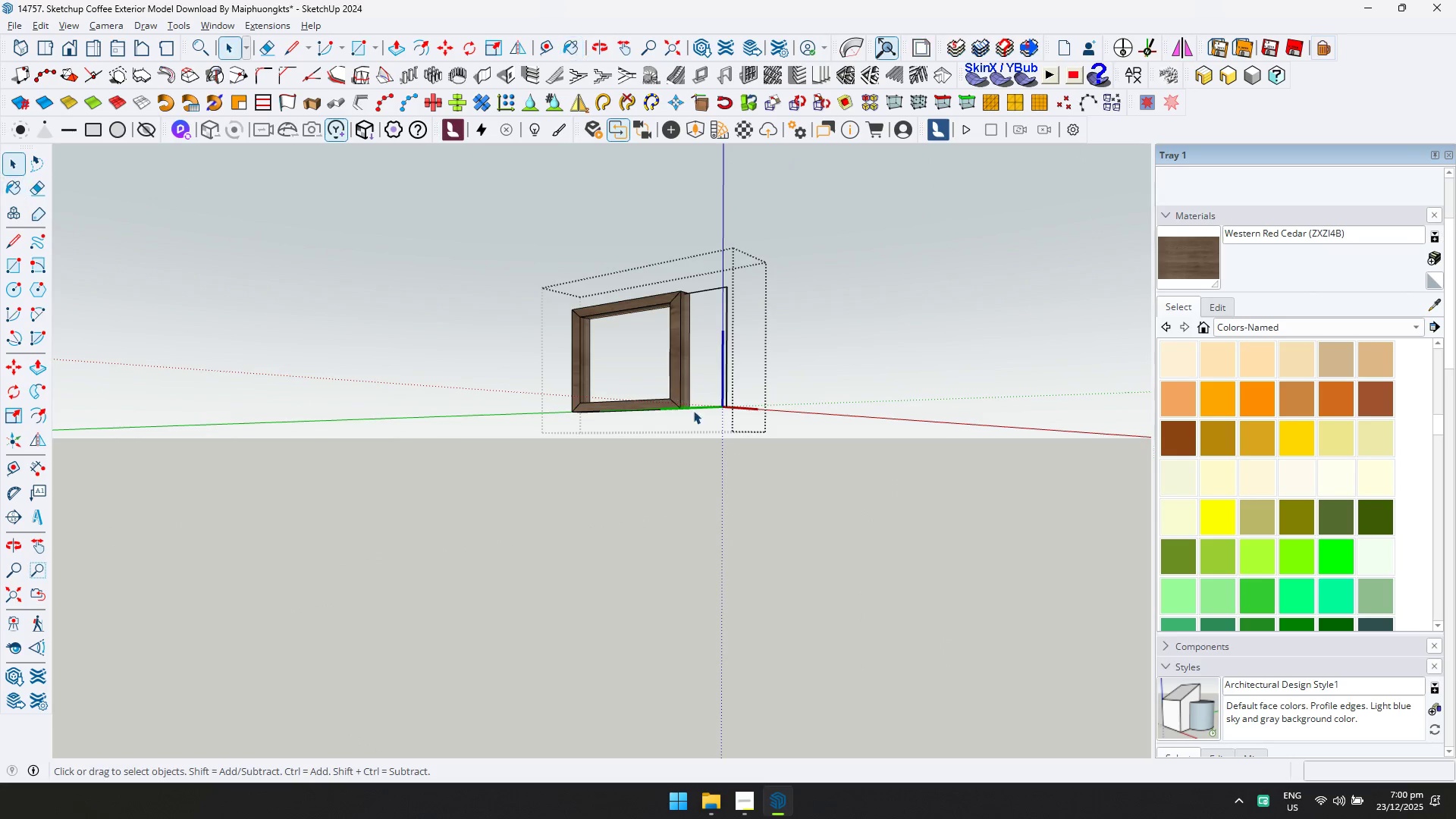 
key(Escape)
 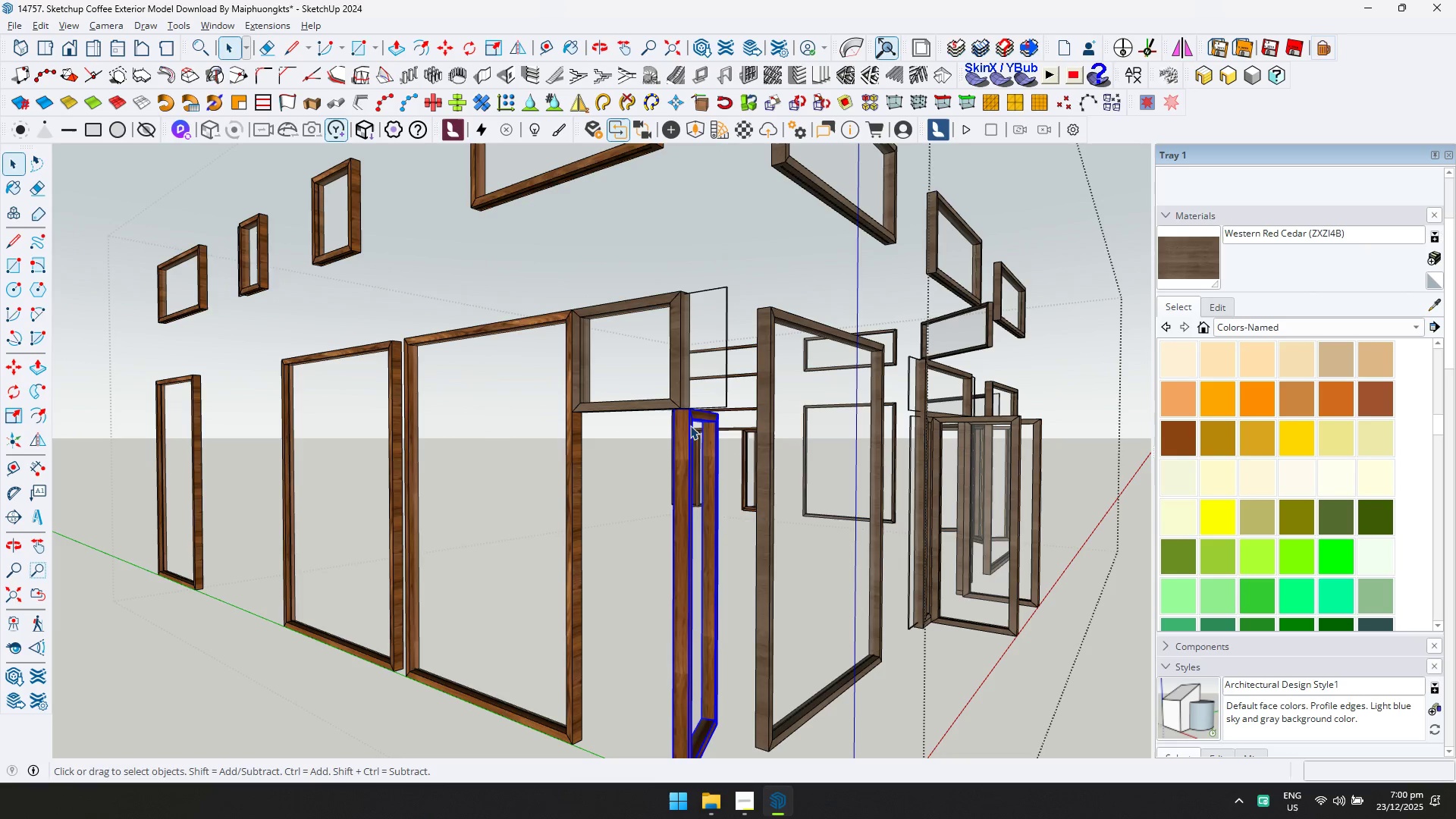 
double_click([685, 424])
 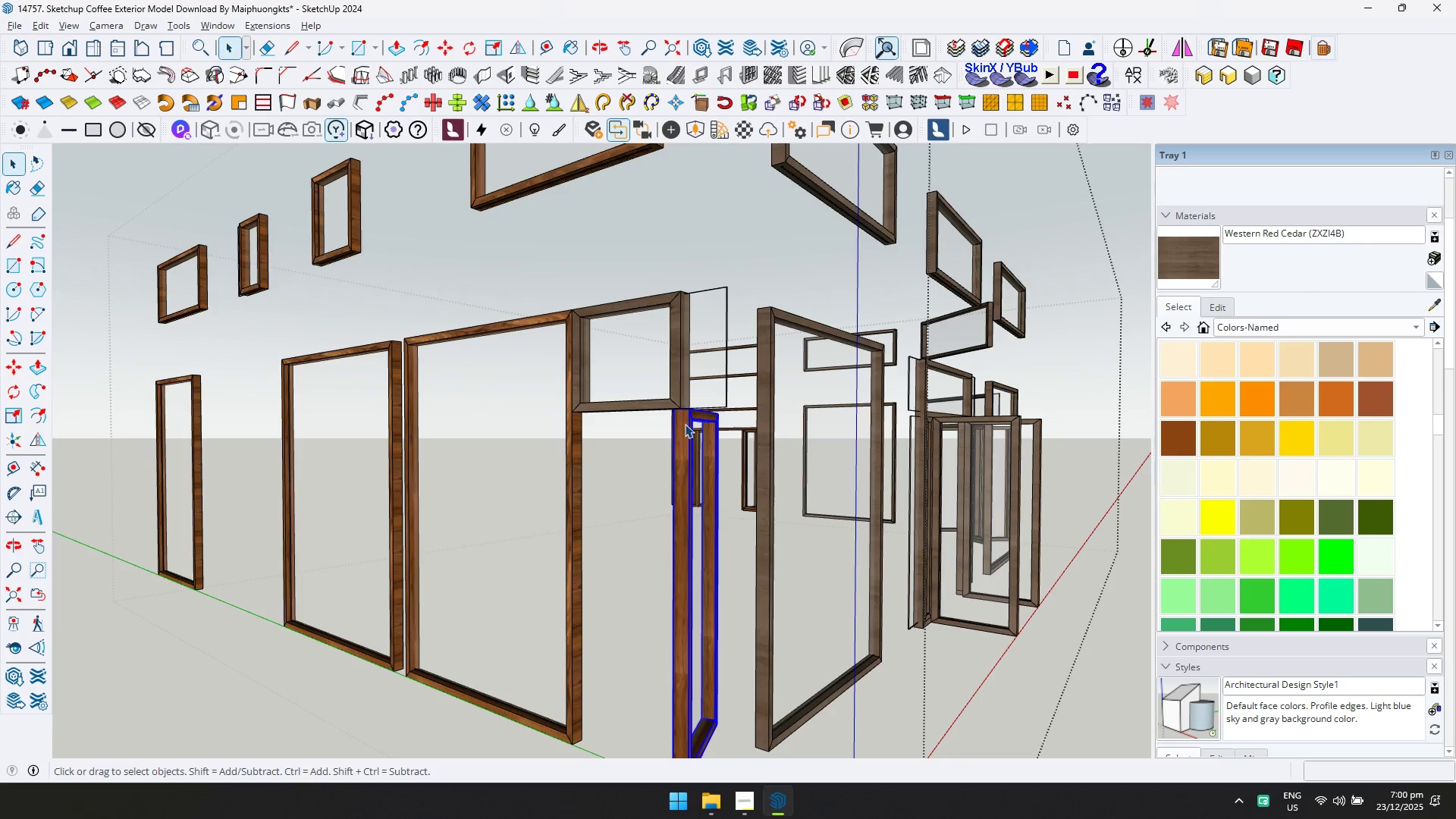 
triple_click([685, 424])
 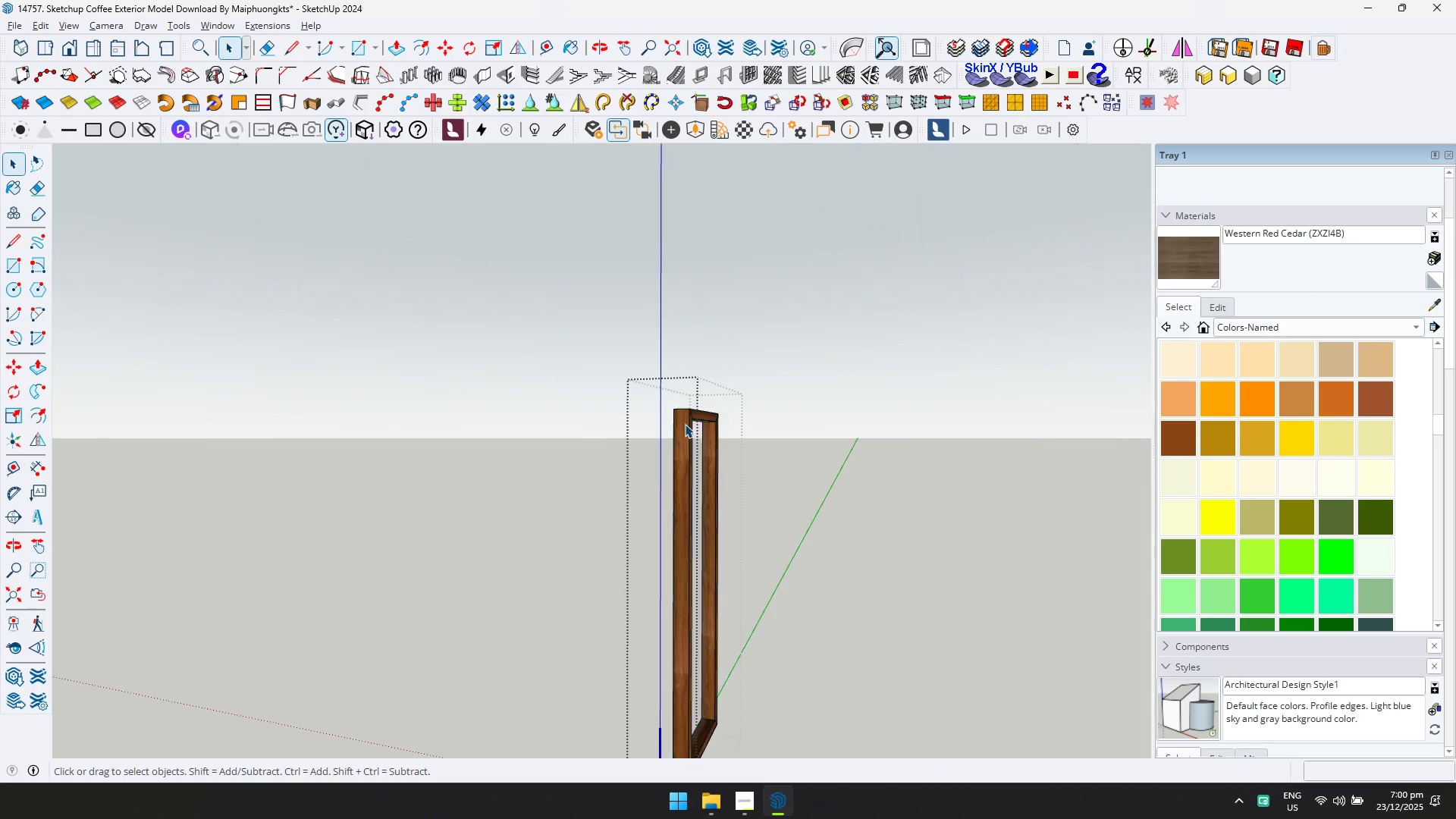 
triple_click([685, 424])
 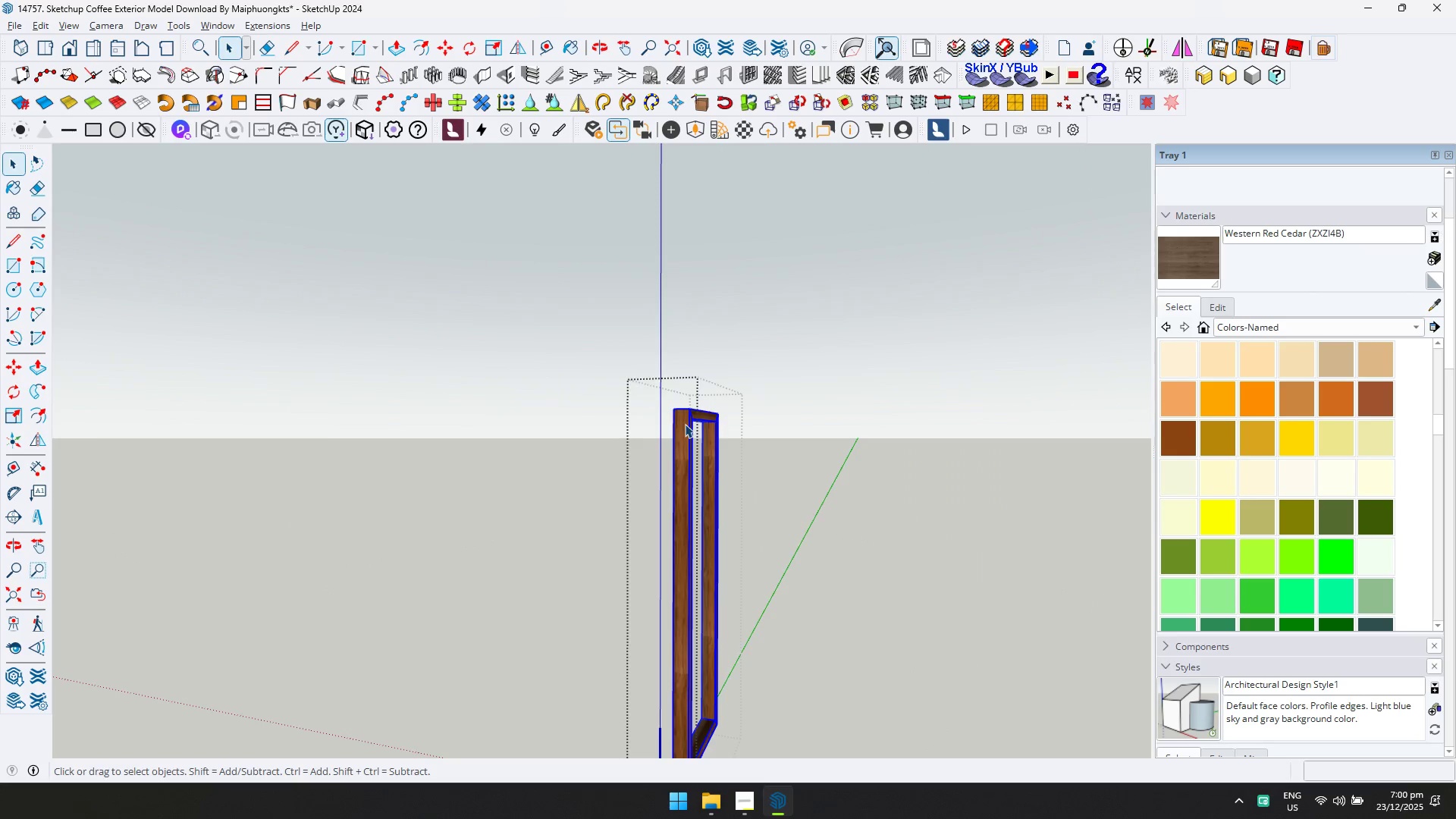 
triple_click([685, 424])
 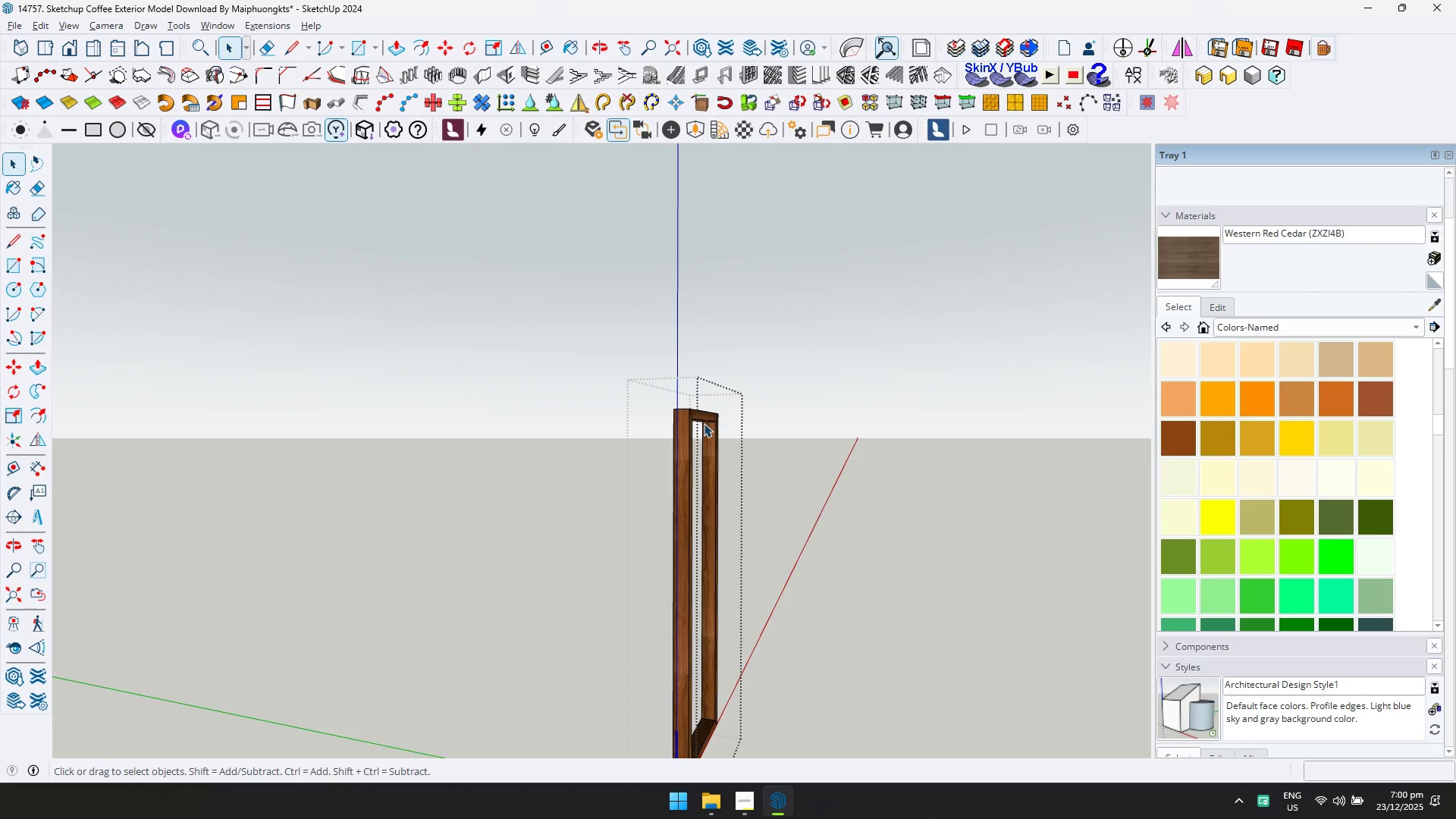 
left_click([681, 425])
 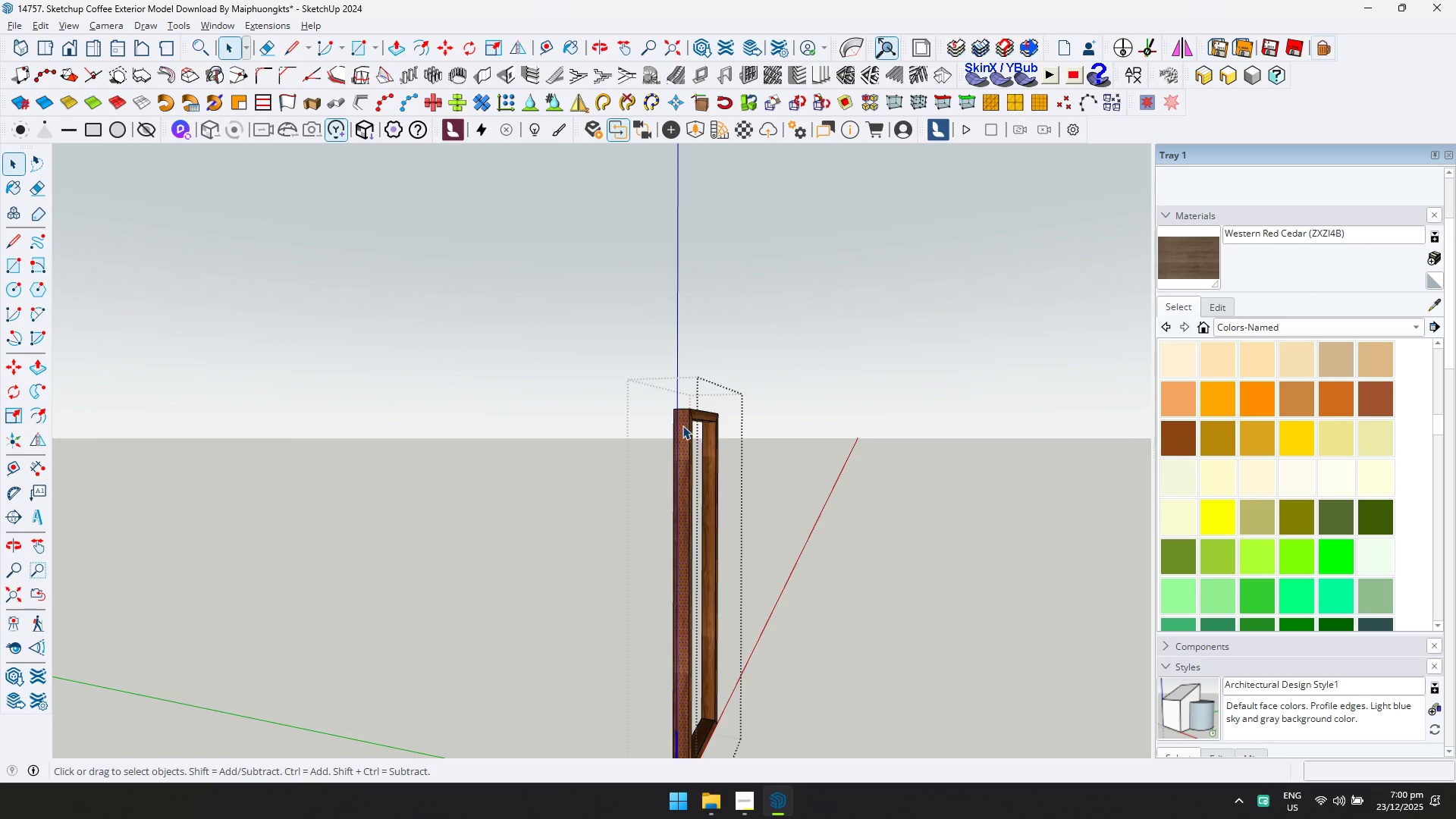 
key(Control+ControlLeft)
 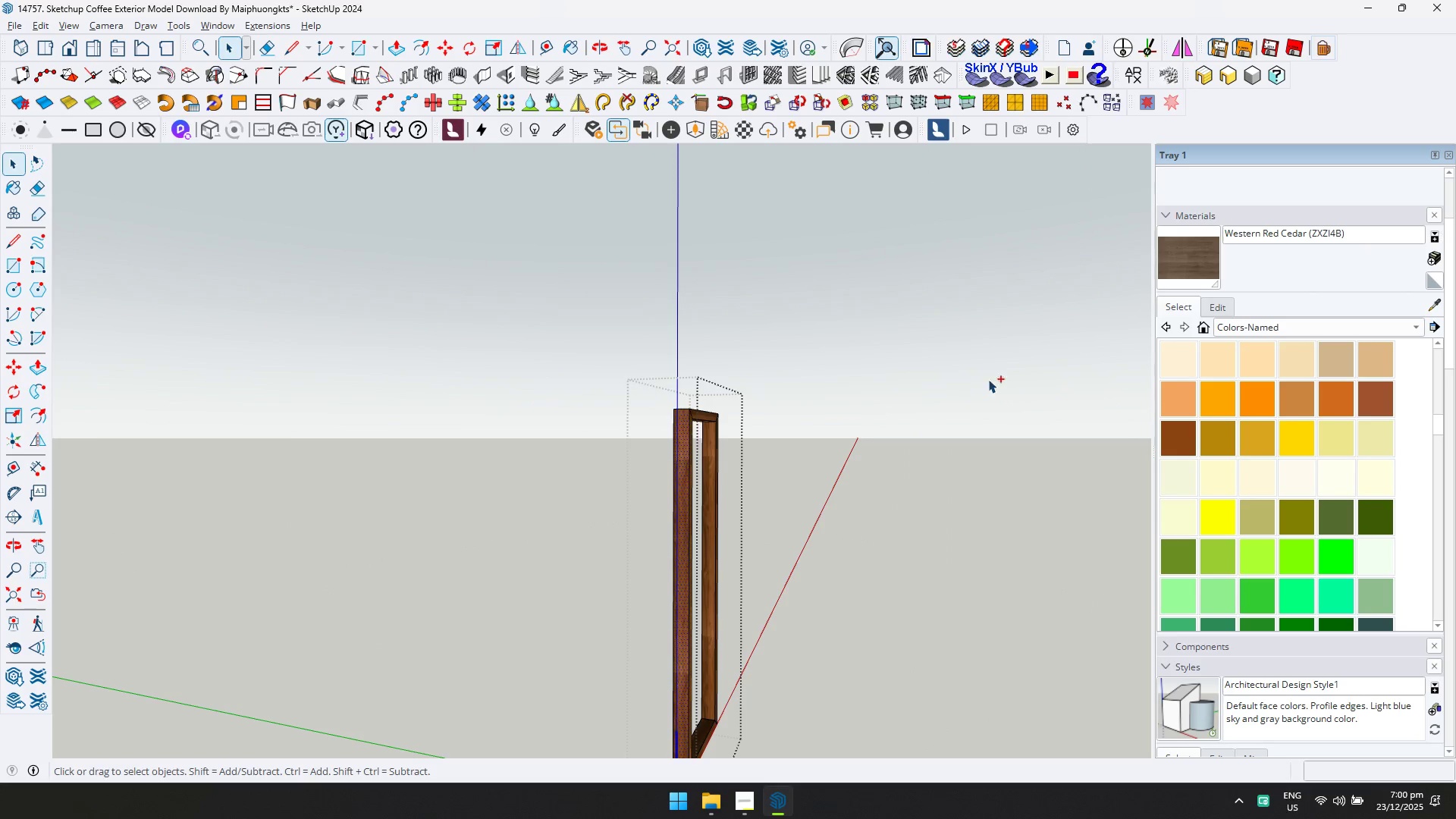 
key(Control+A)
 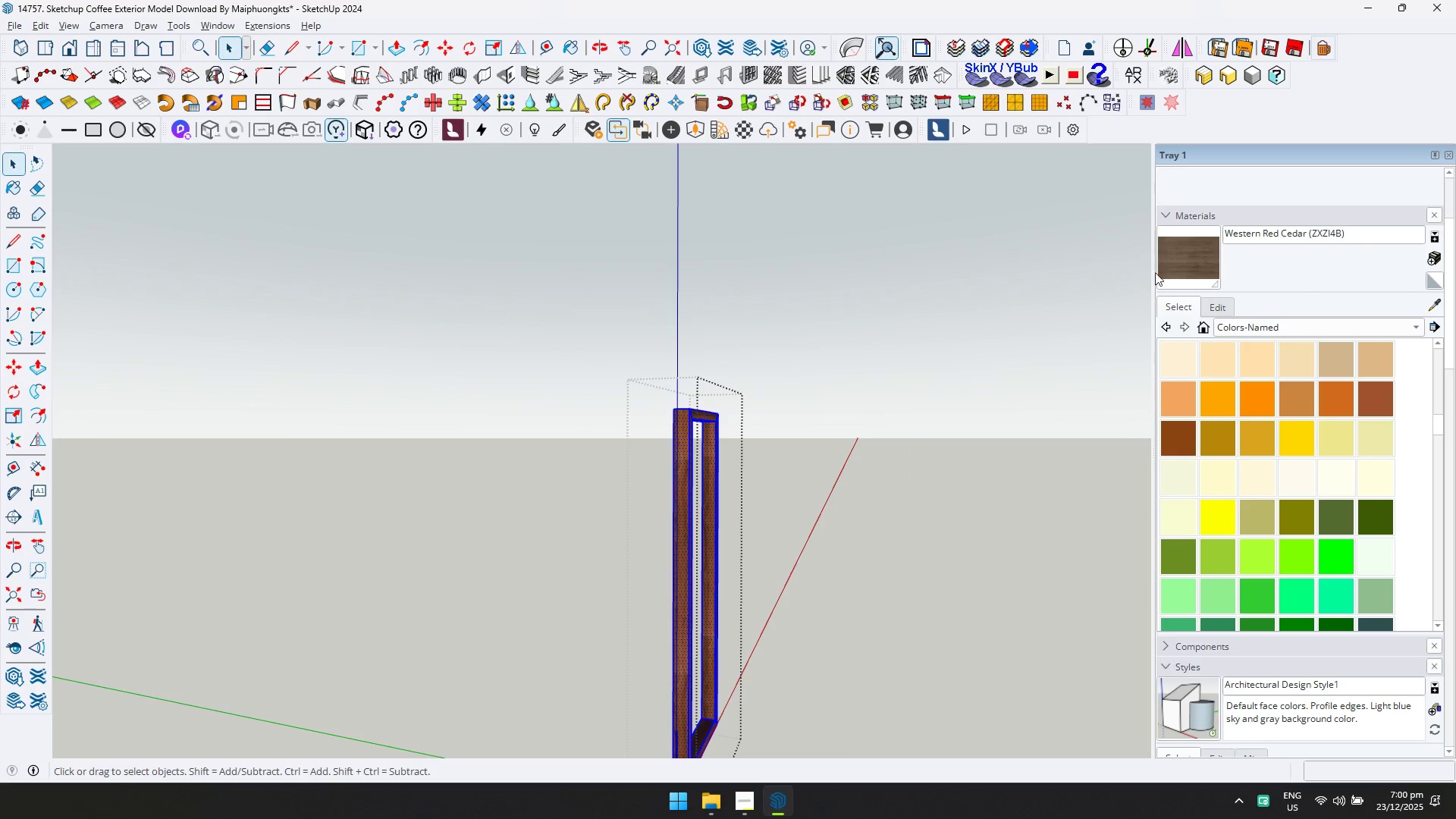 
left_click_drag(start_coordinate=[1178, 260], to_coordinate=[1172, 262])
 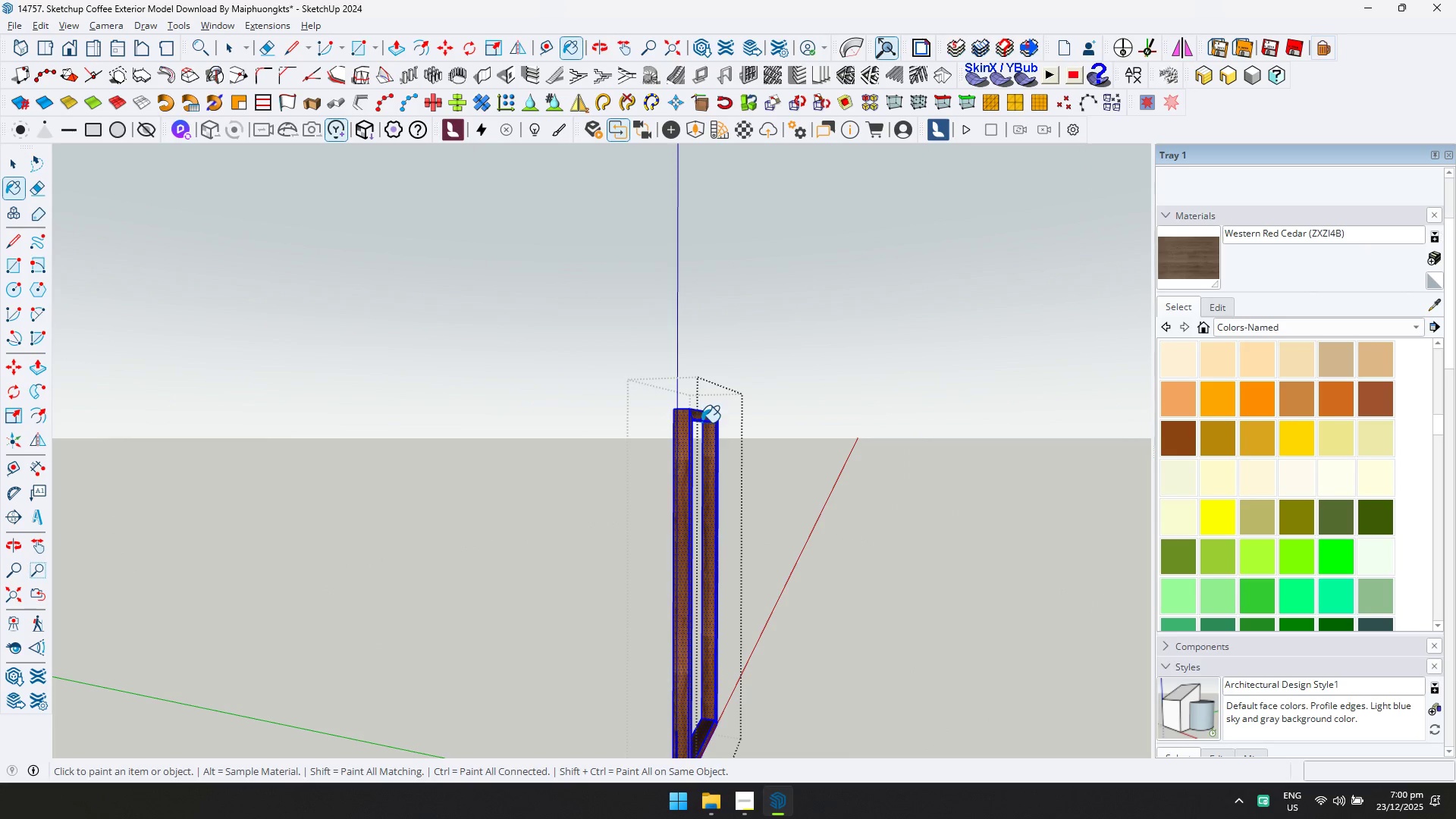 
left_click([683, 430])
 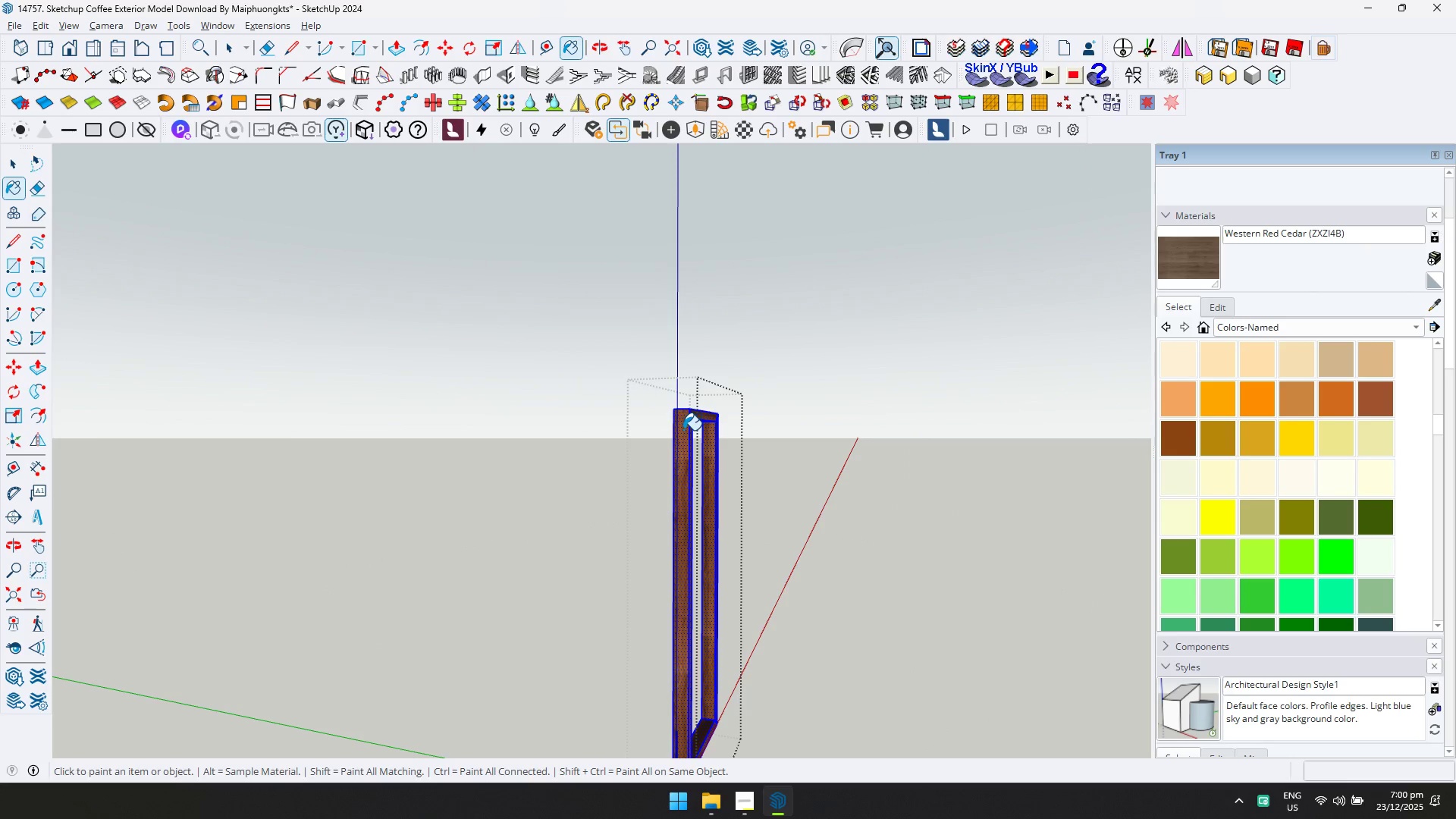 
key(Space)
 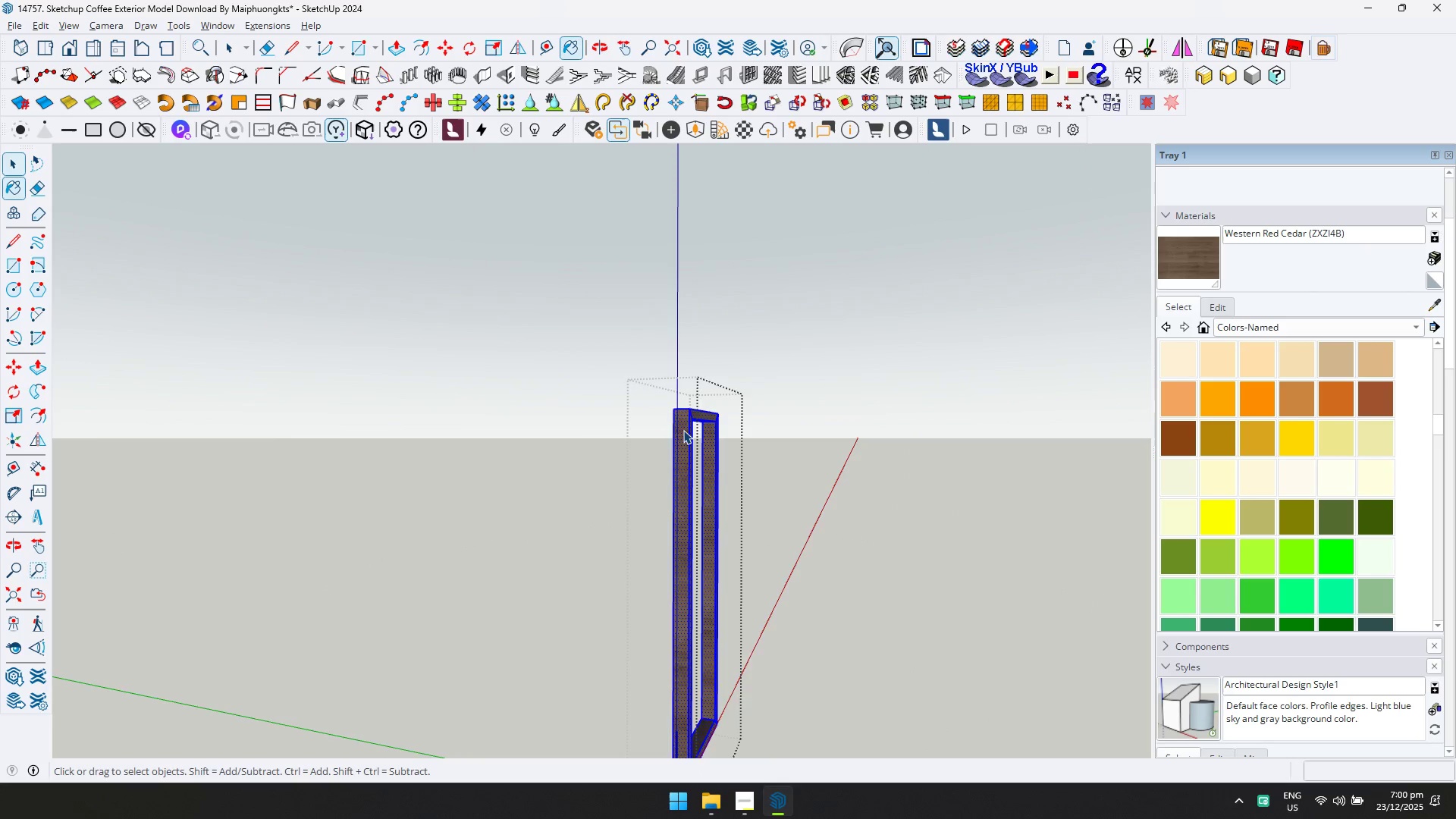 
key(Escape)
 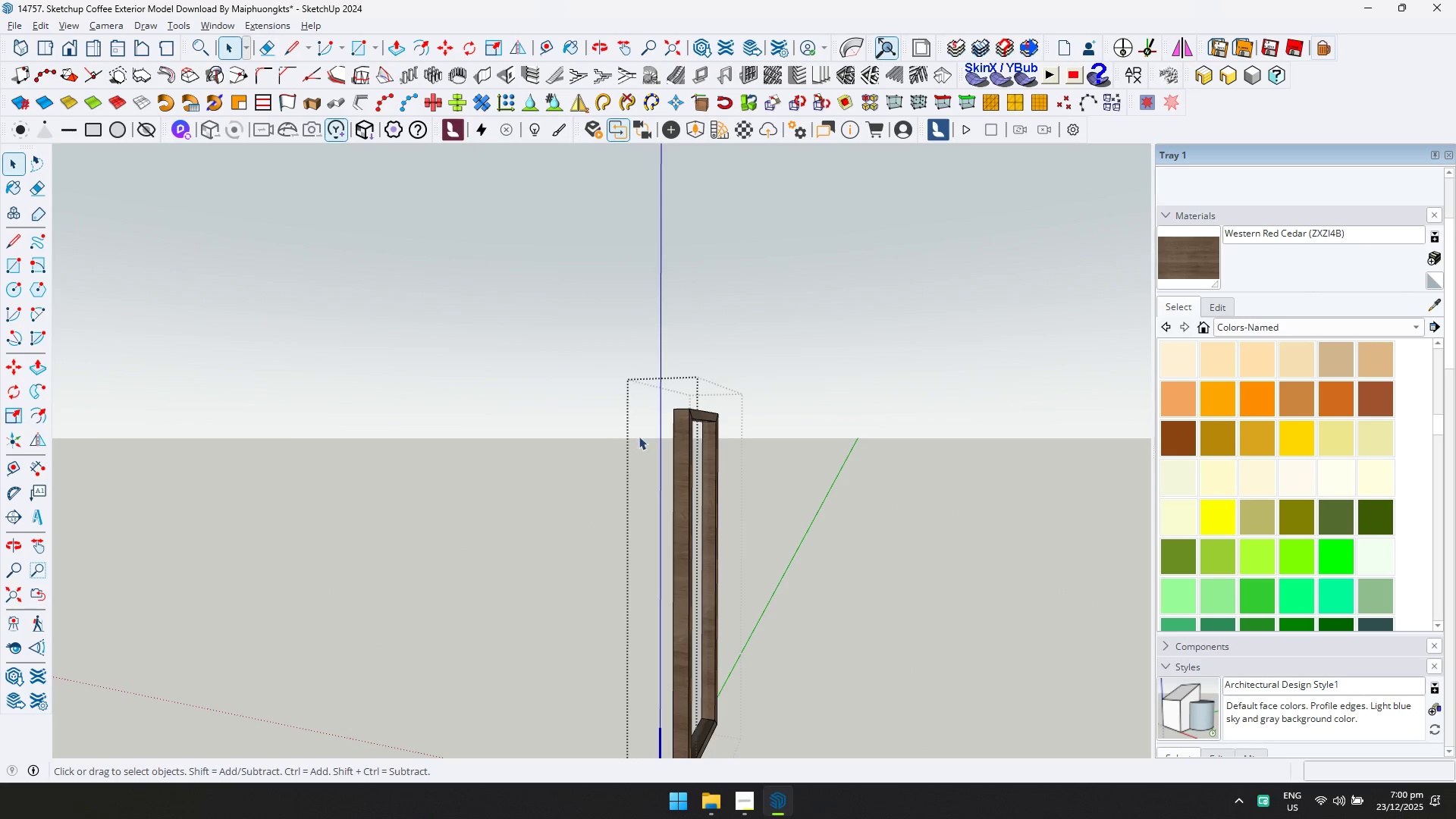 
key(Escape)
 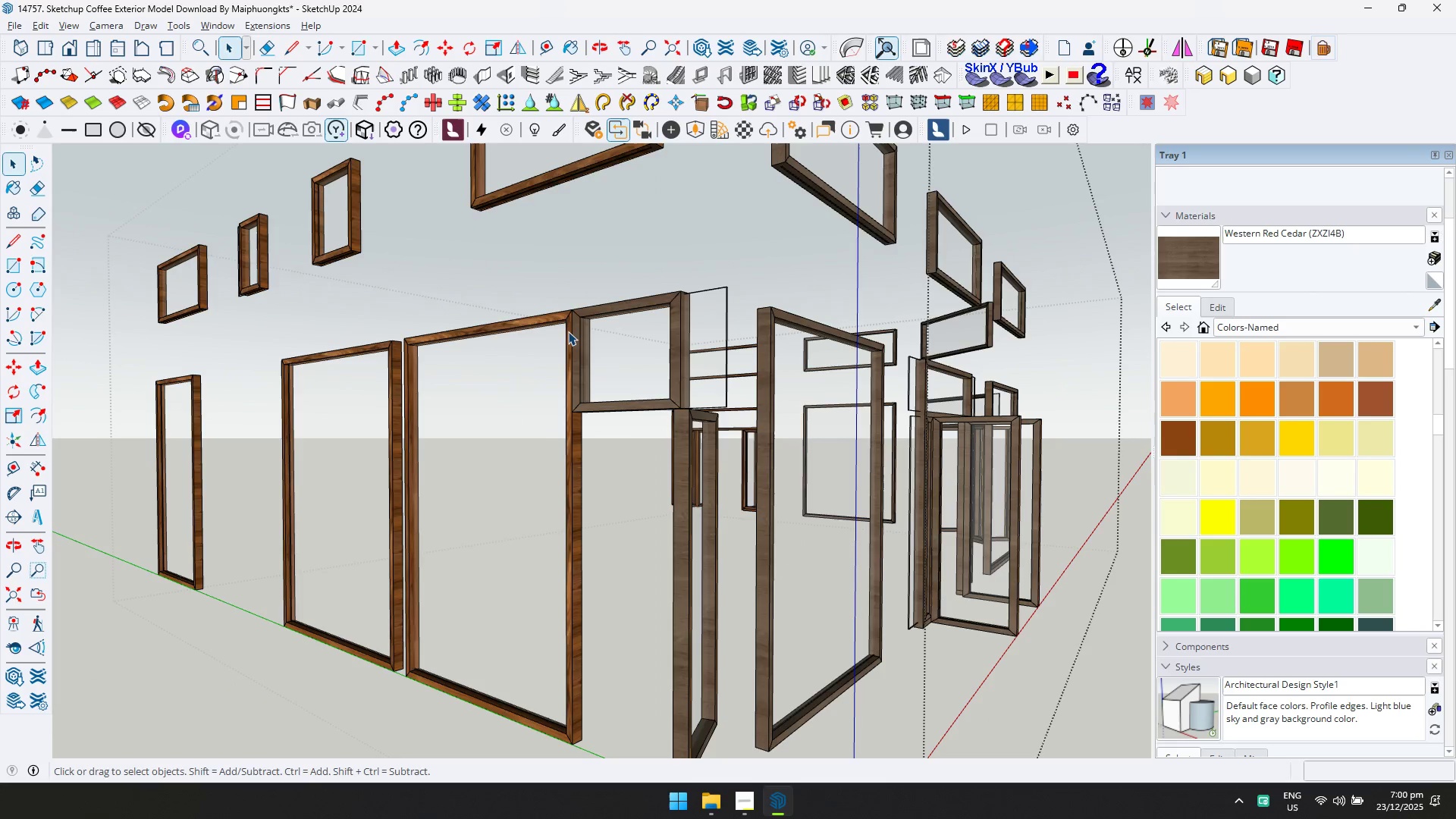 
double_click([567, 328])
 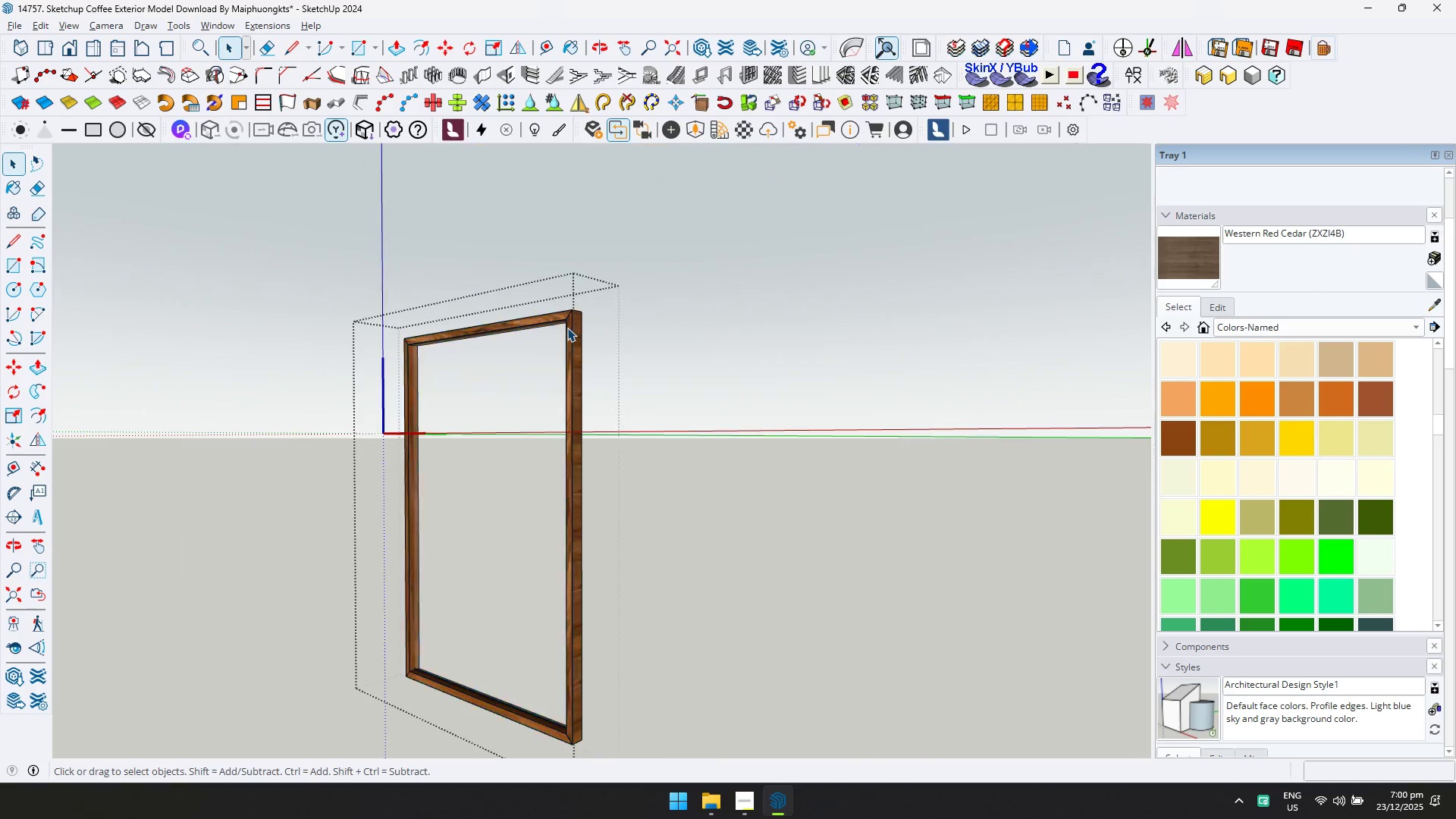 
triple_click([567, 328])
 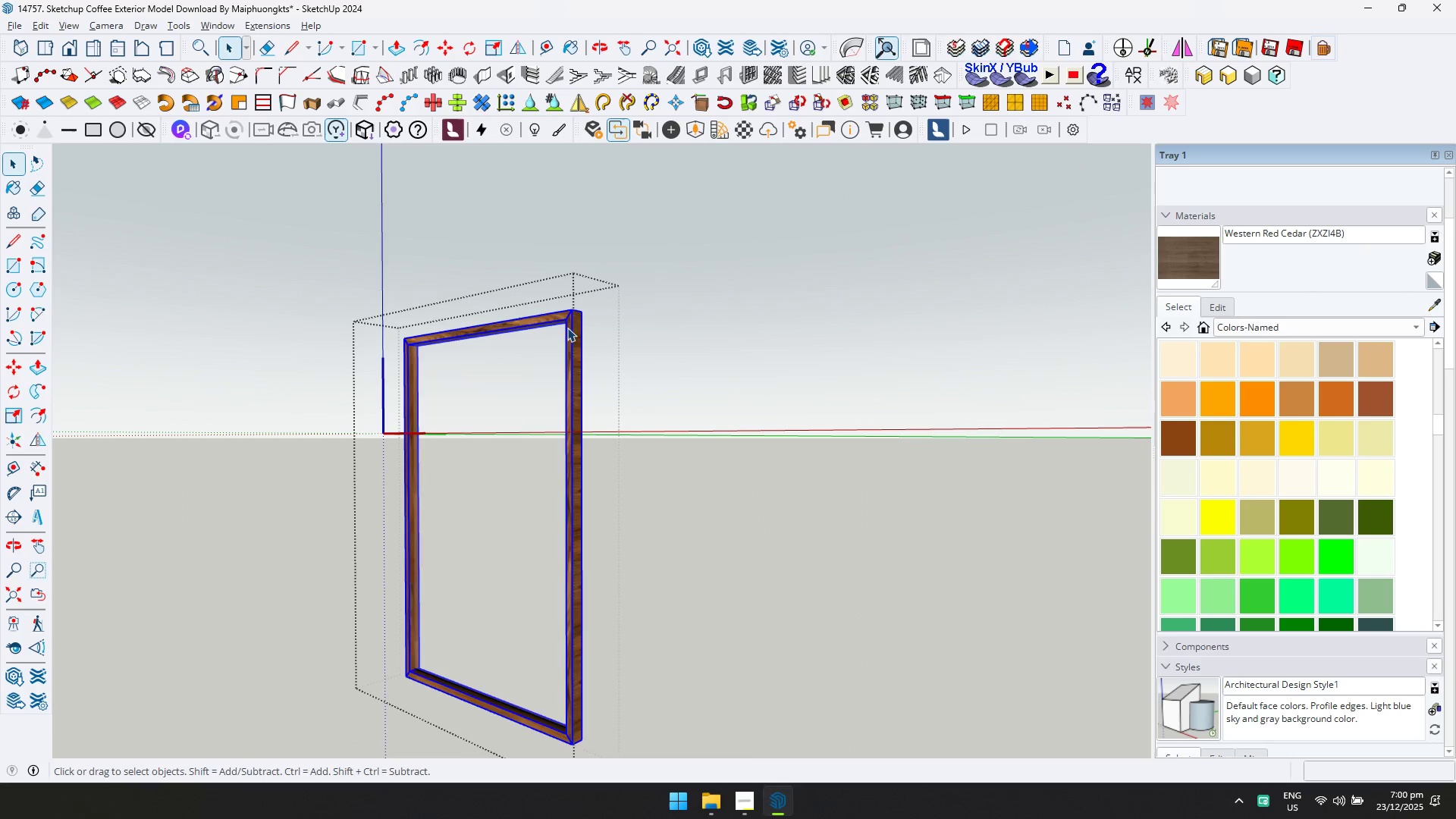 
triple_click([567, 328])
 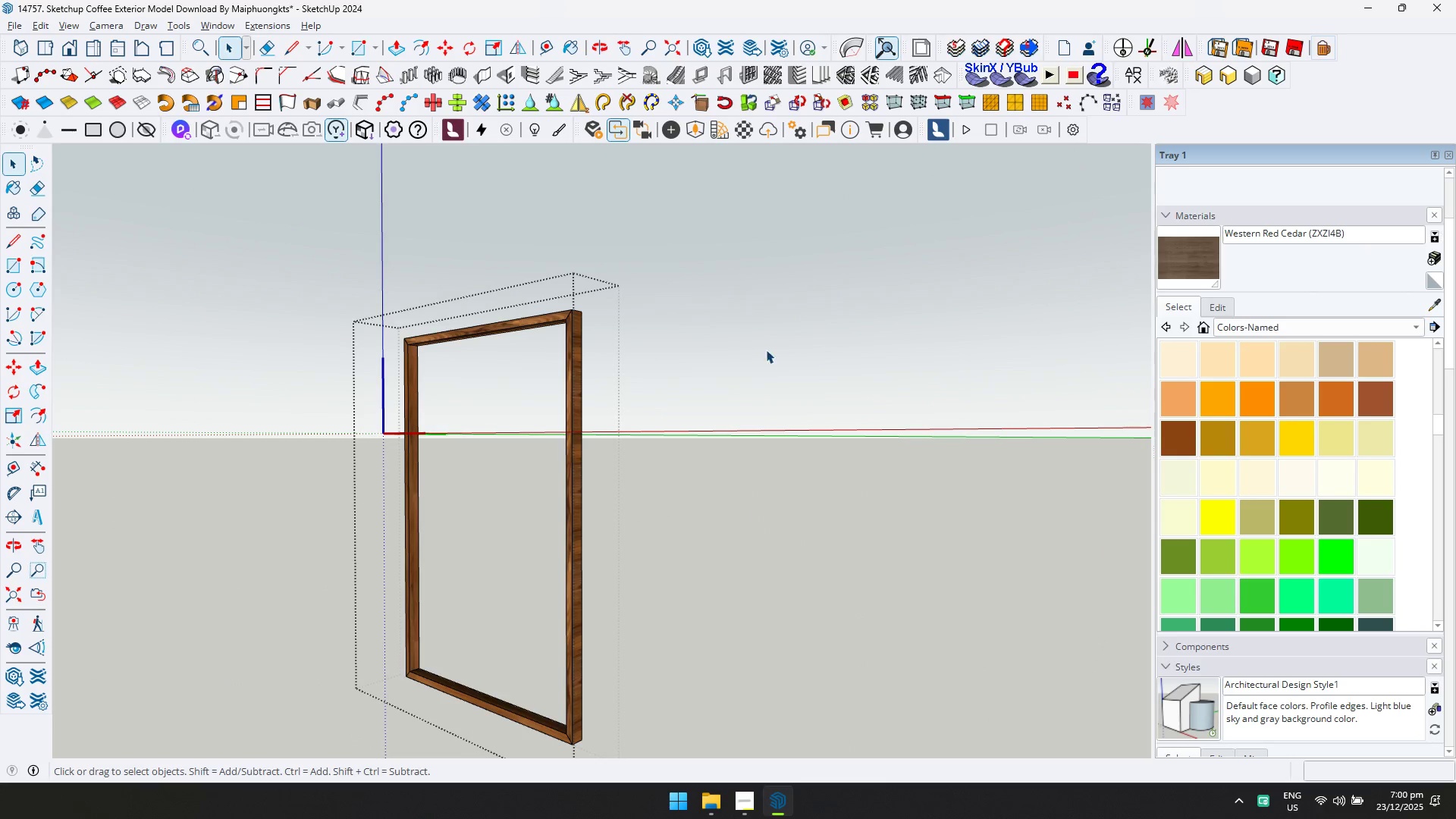 
key(Control+ControlLeft)
 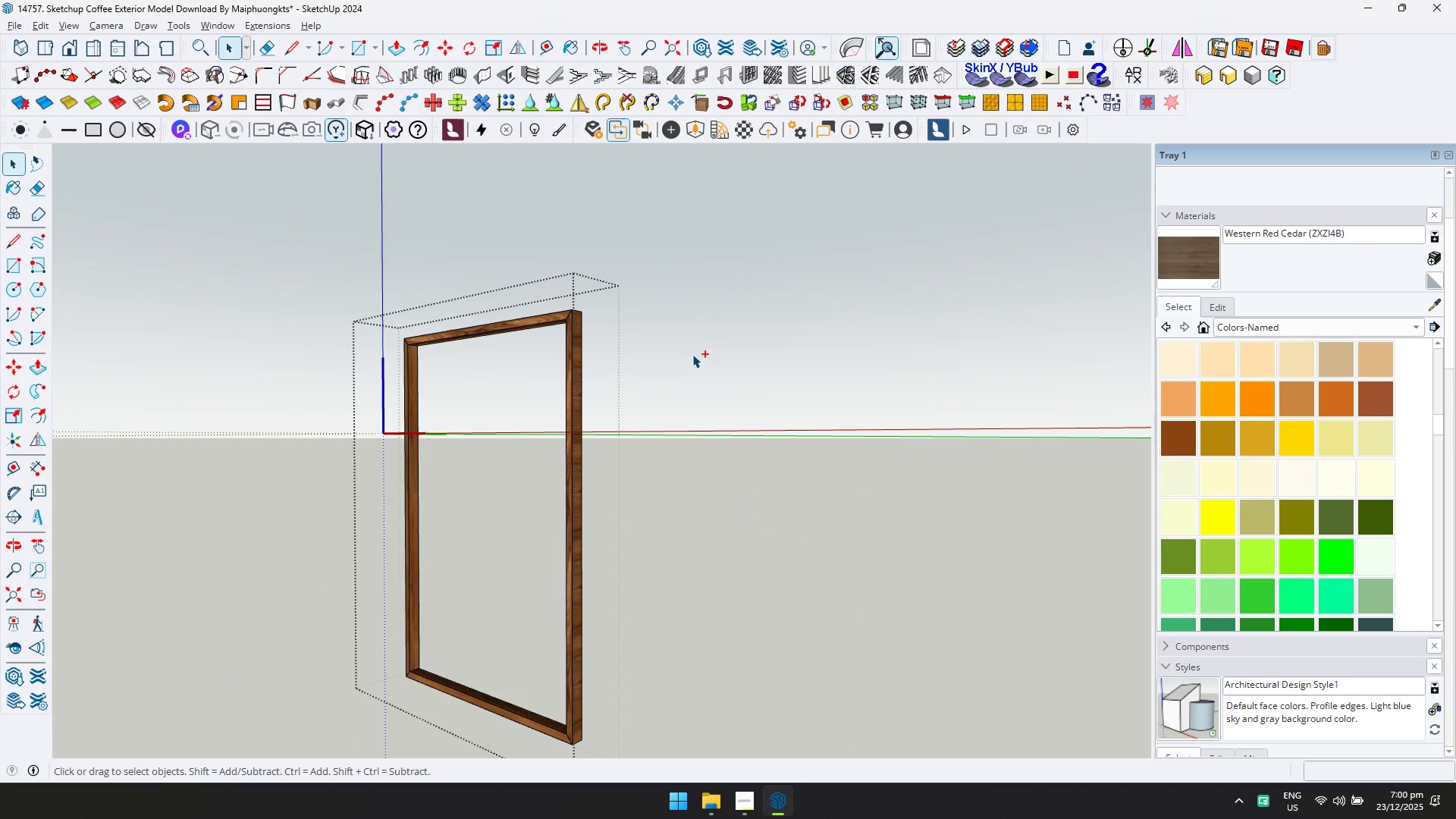 
key(Control+A)
 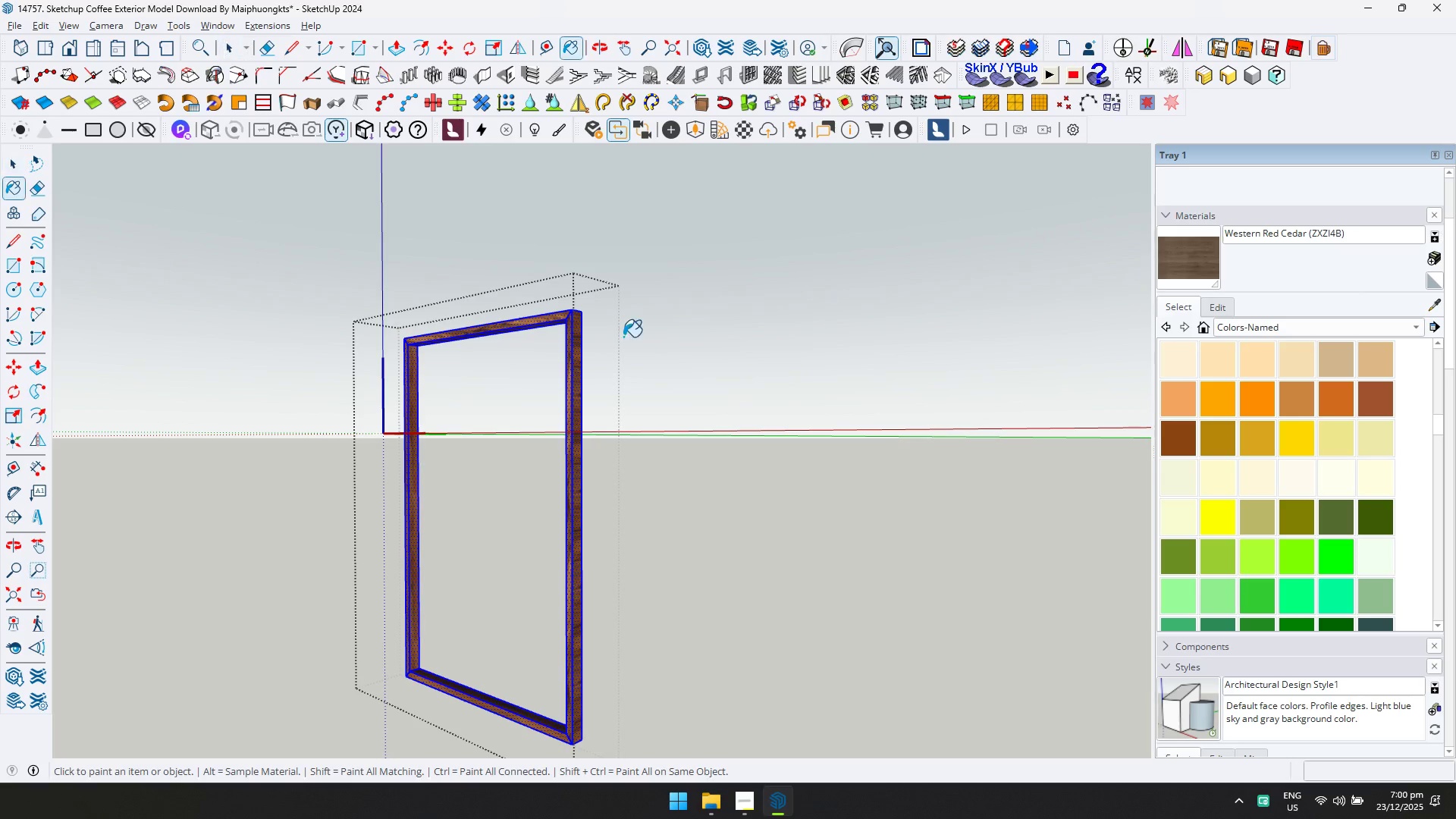 
left_click([574, 340])
 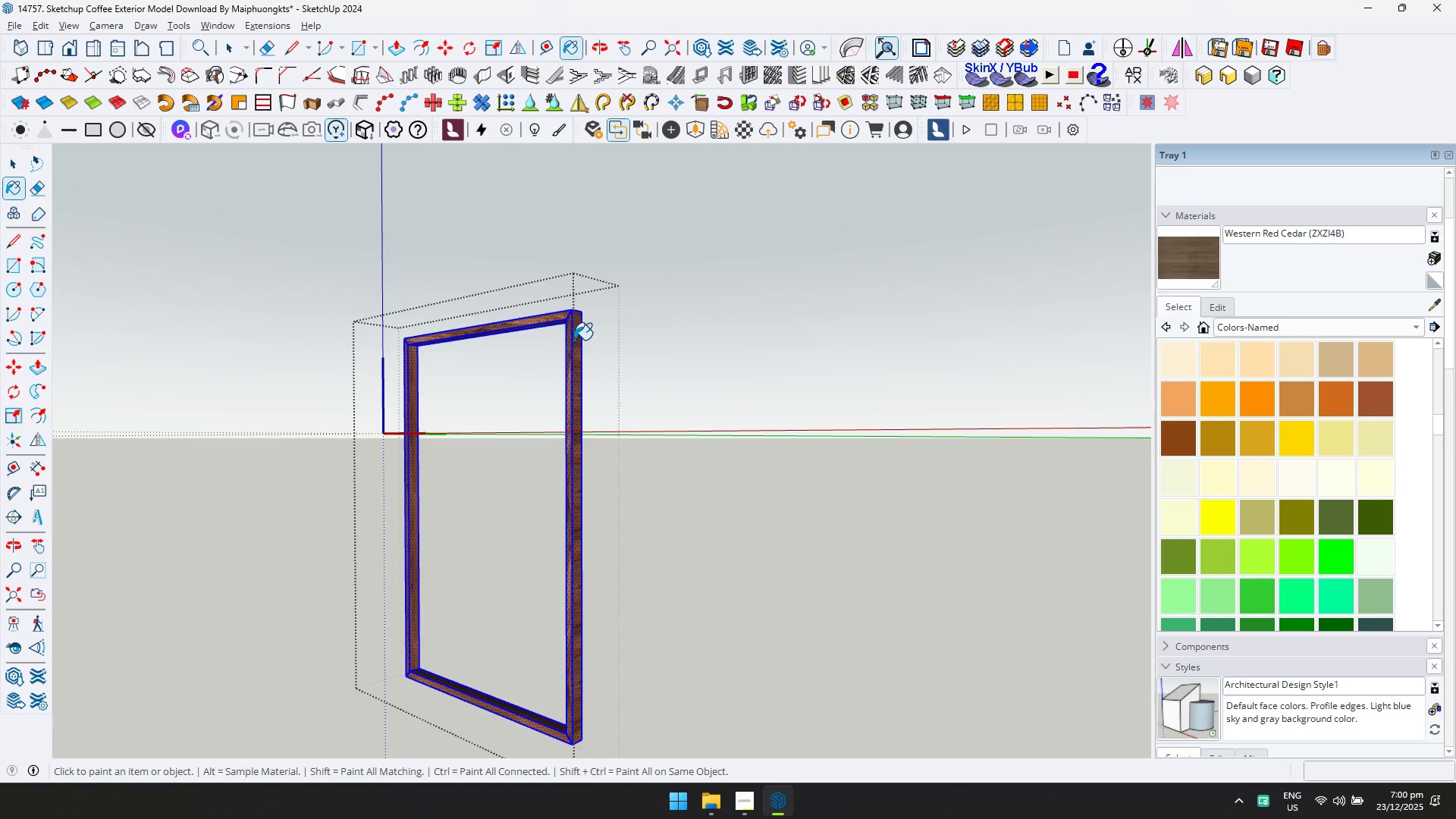 
key(Space)
 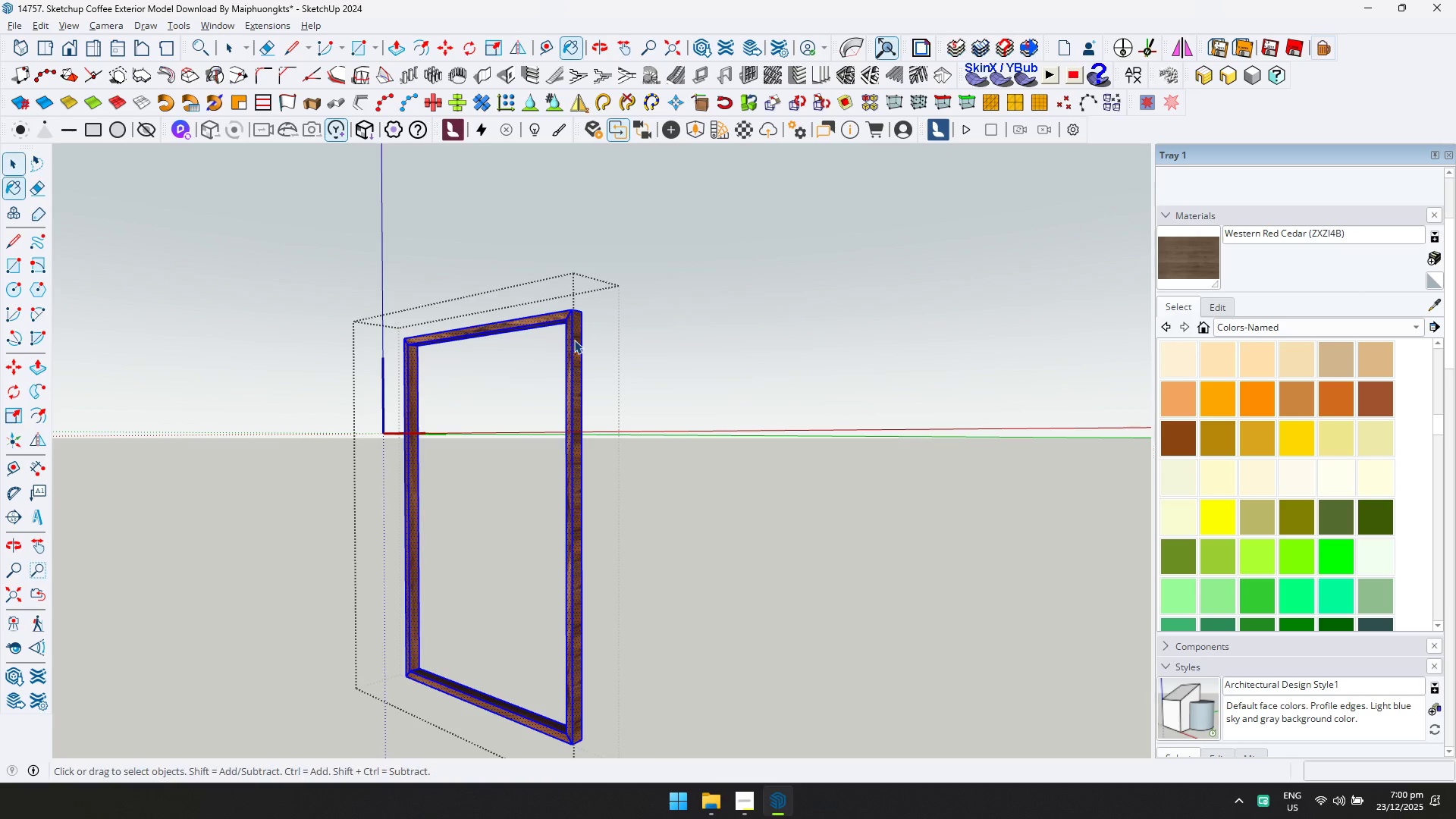 
key(Escape)
 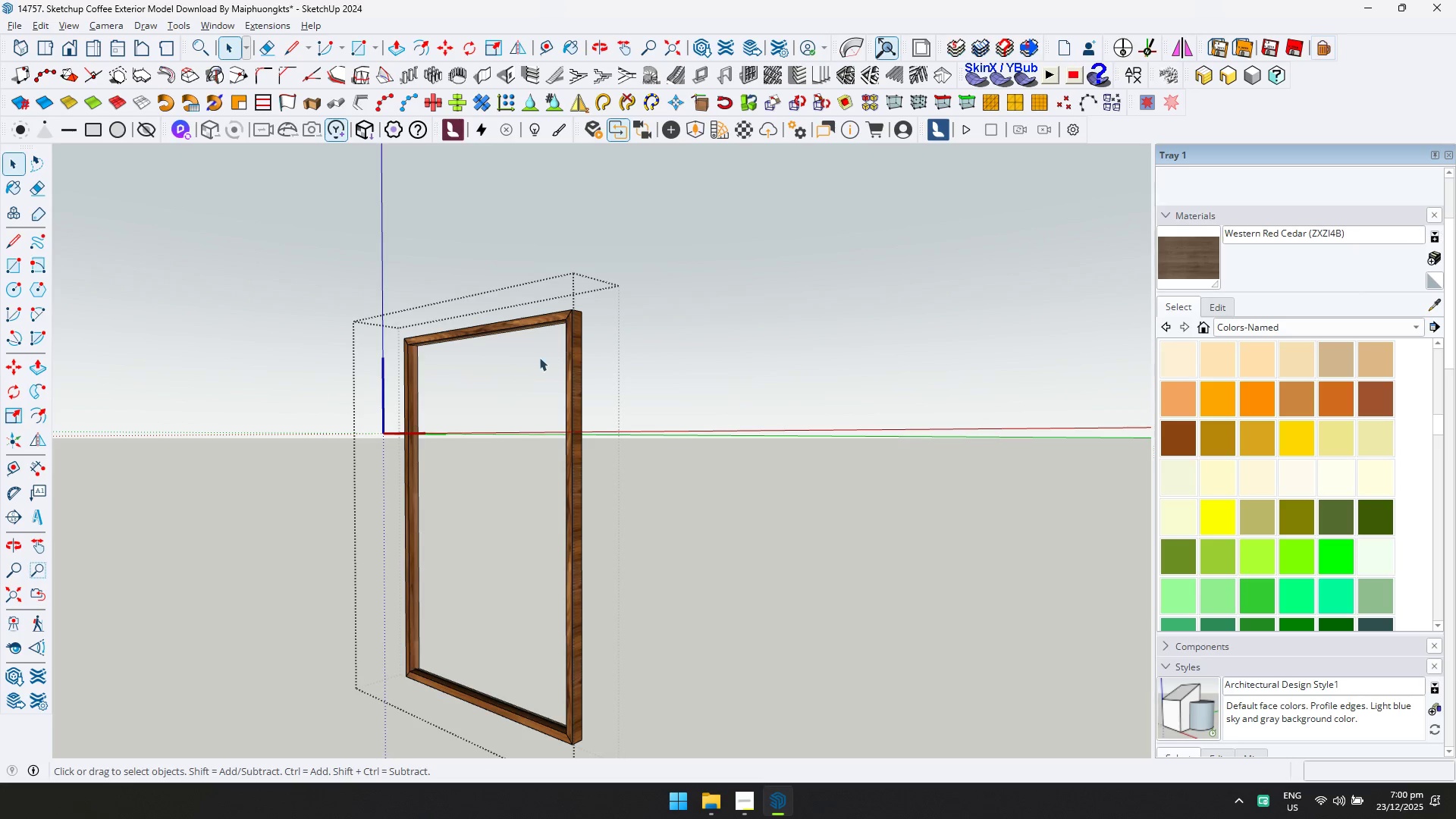 
key(Shift+ShiftLeft)
 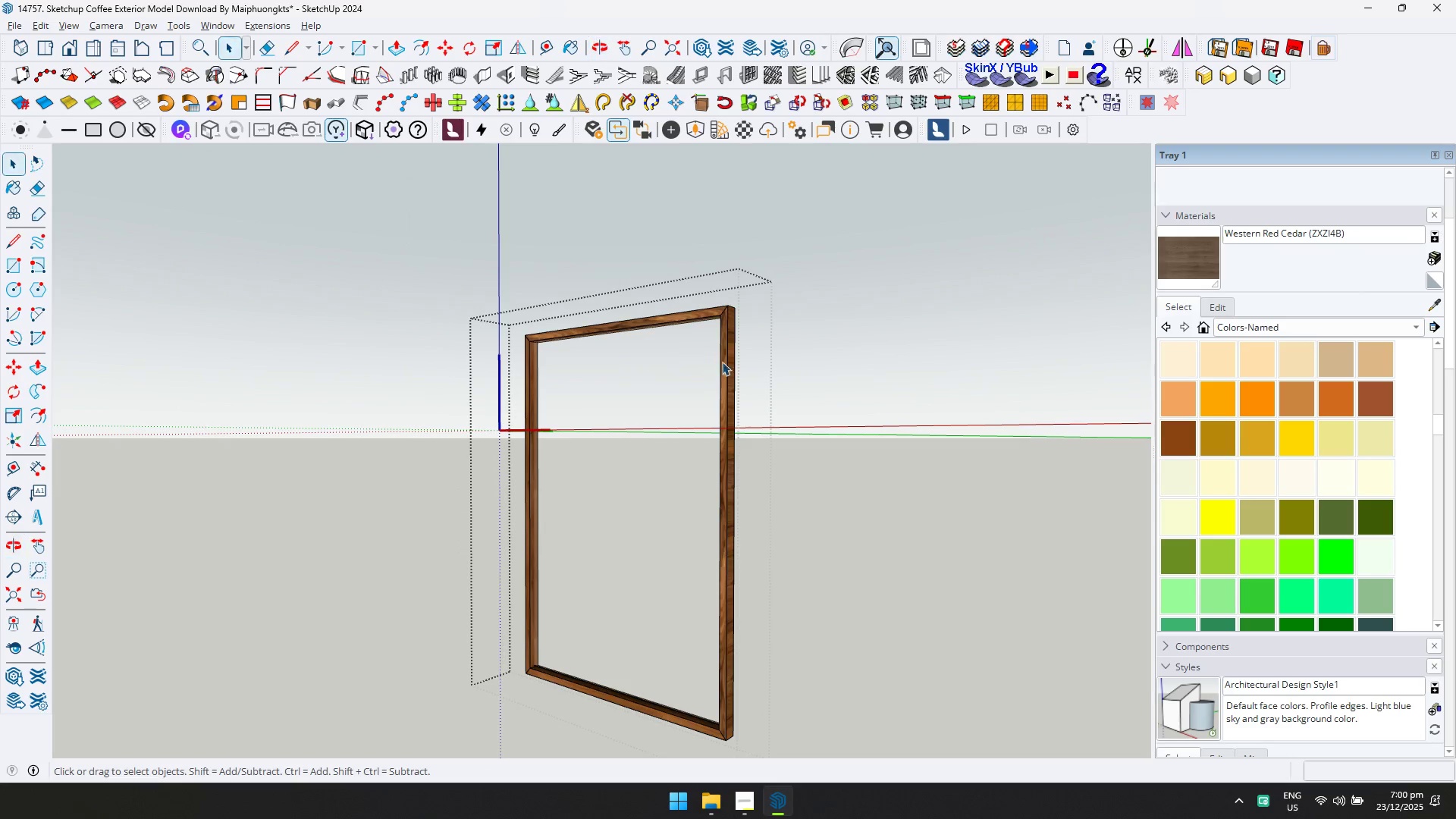 
double_click([725, 359])
 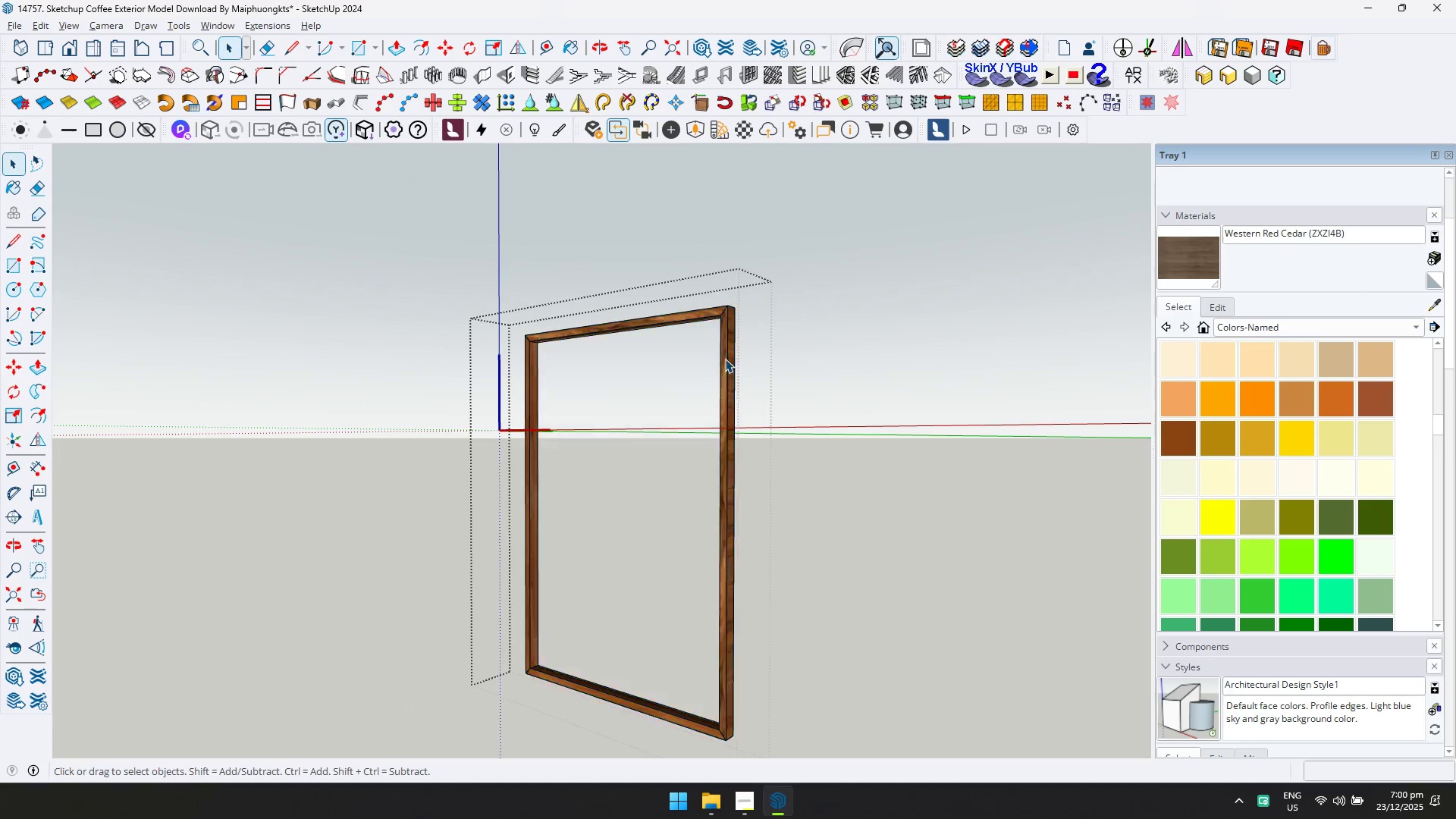 
triple_click([725, 359])
 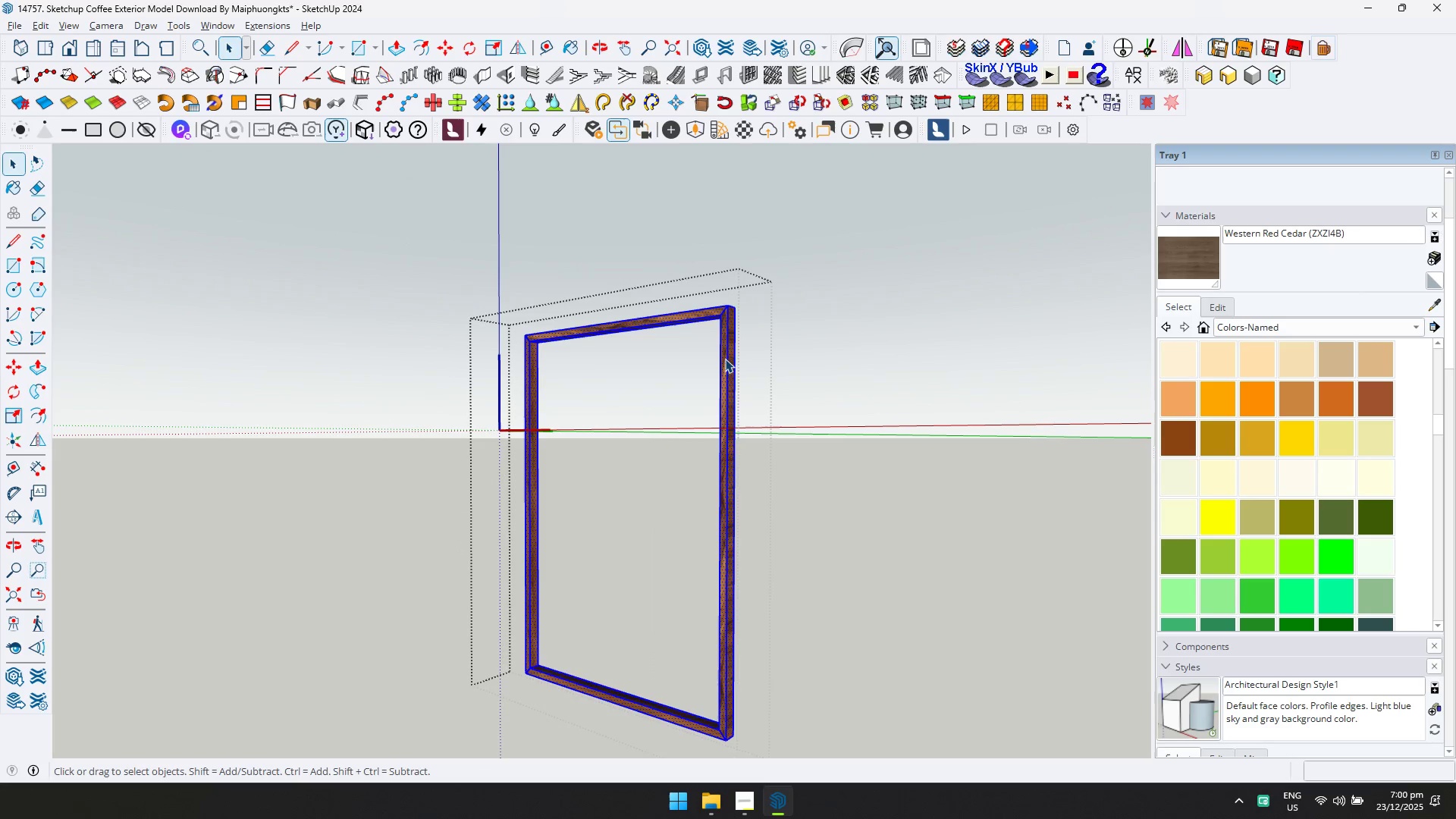 
triple_click([725, 359])
 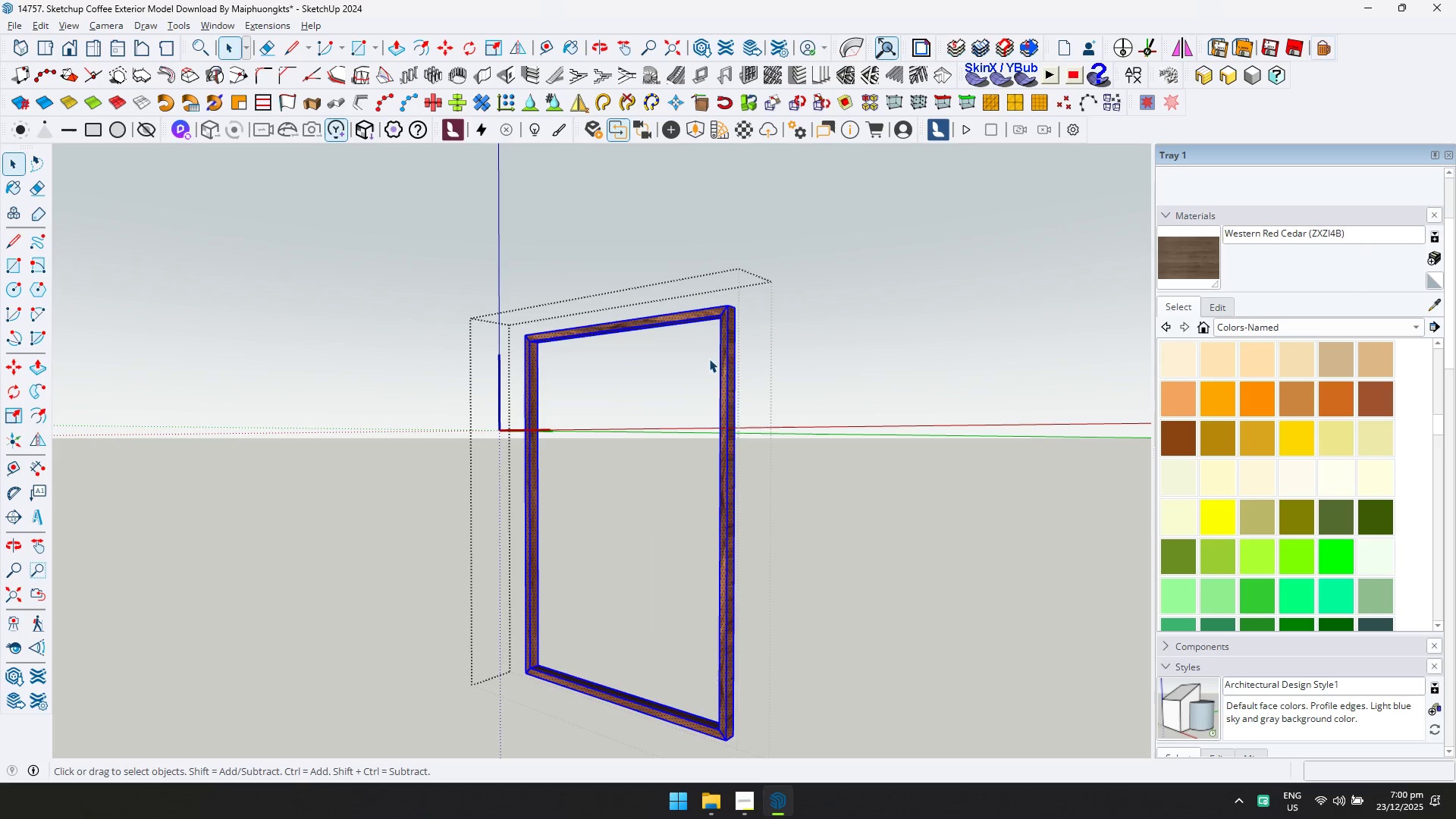 
double_click([726, 350])
 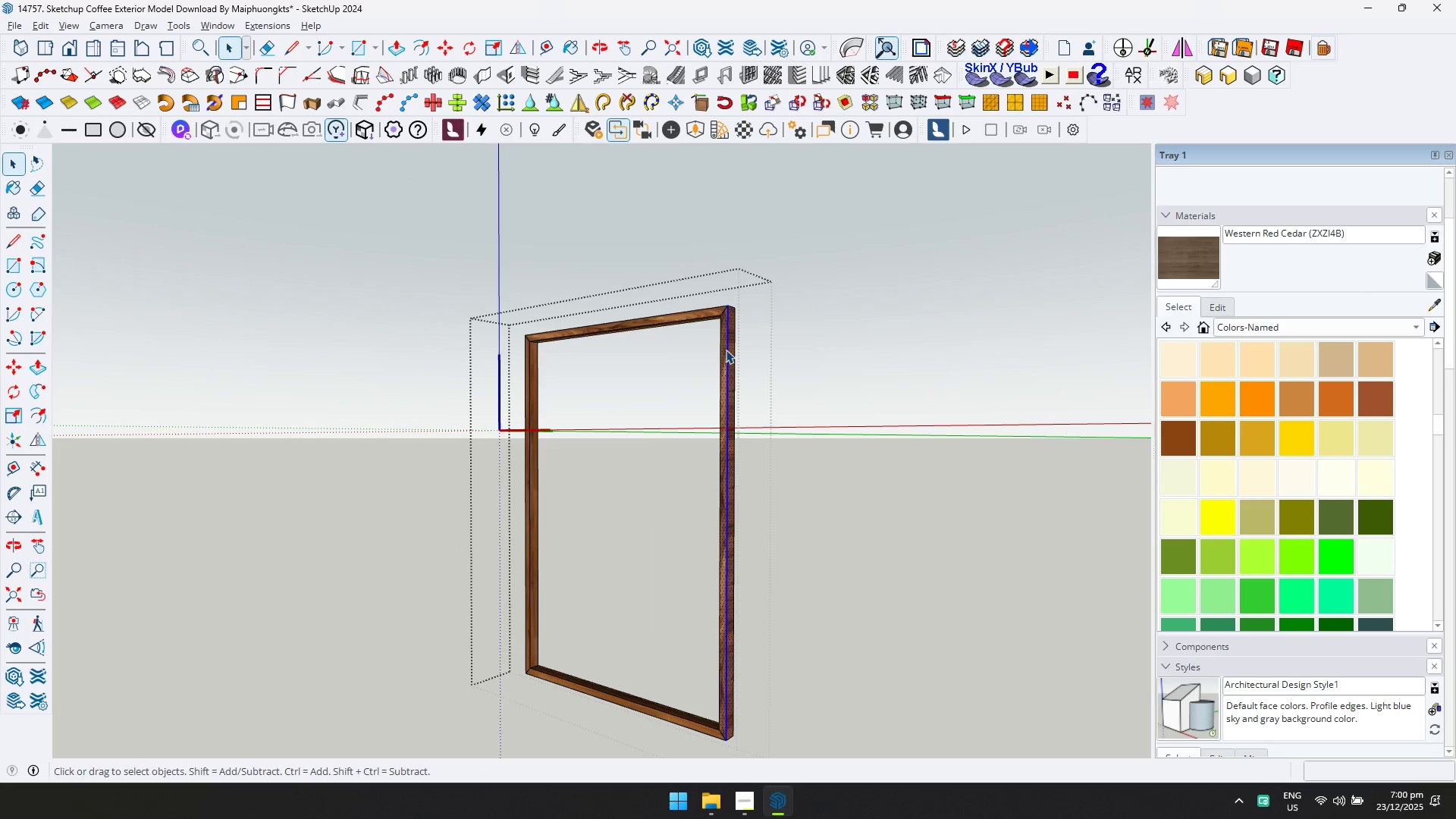 
triple_click([726, 350])
 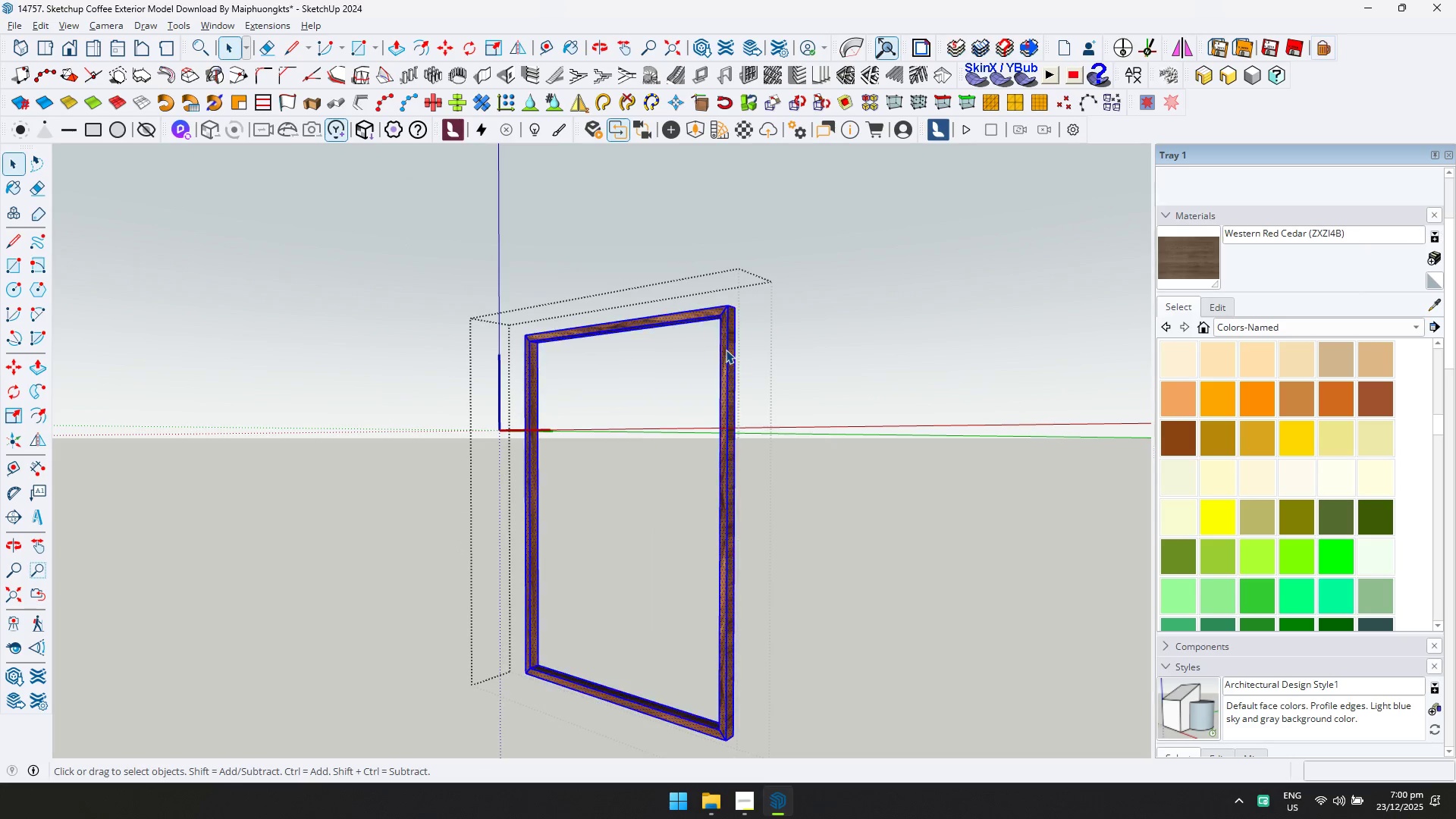 
key(Control+ControlLeft)
 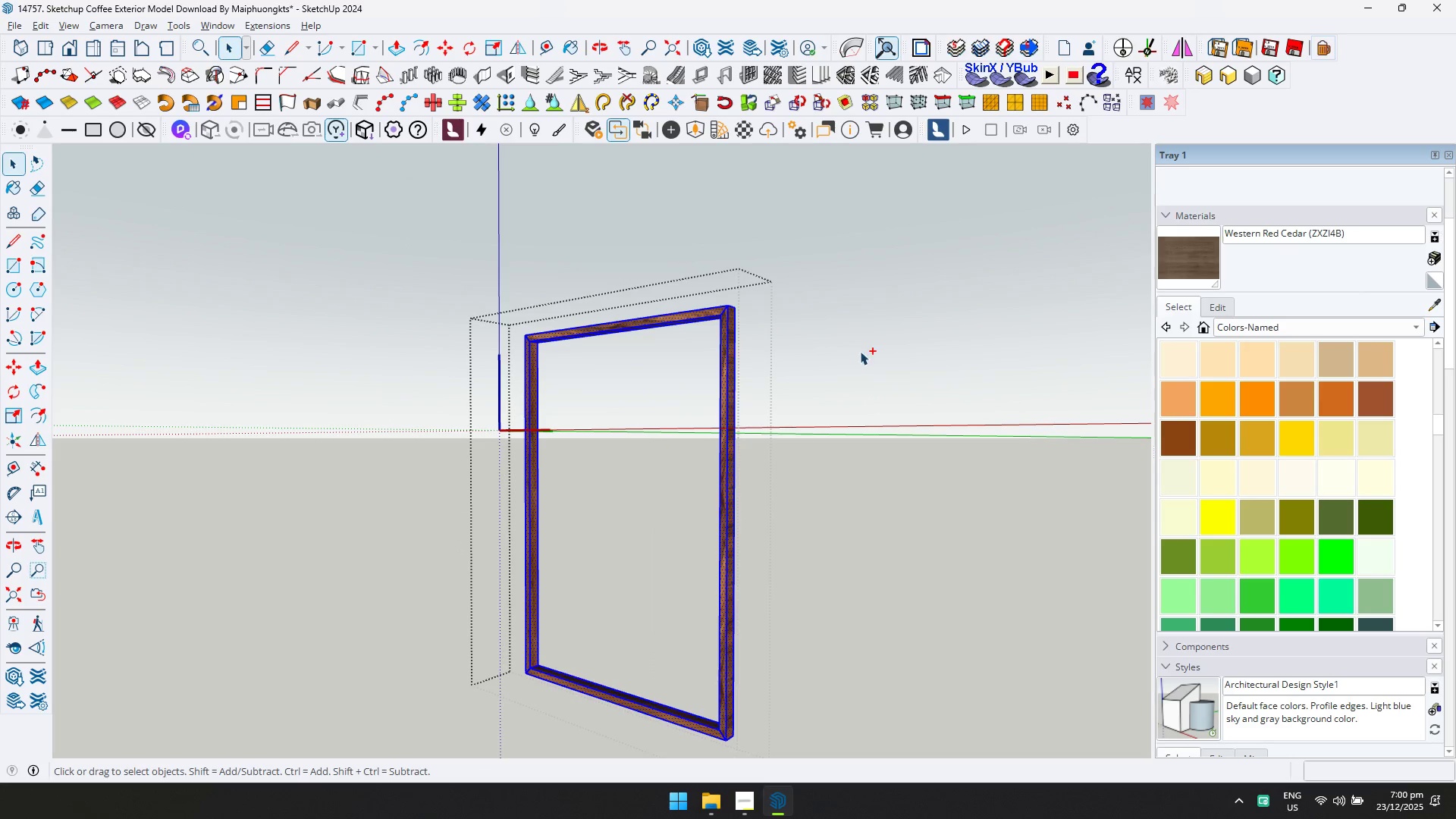 
key(Control+A)
 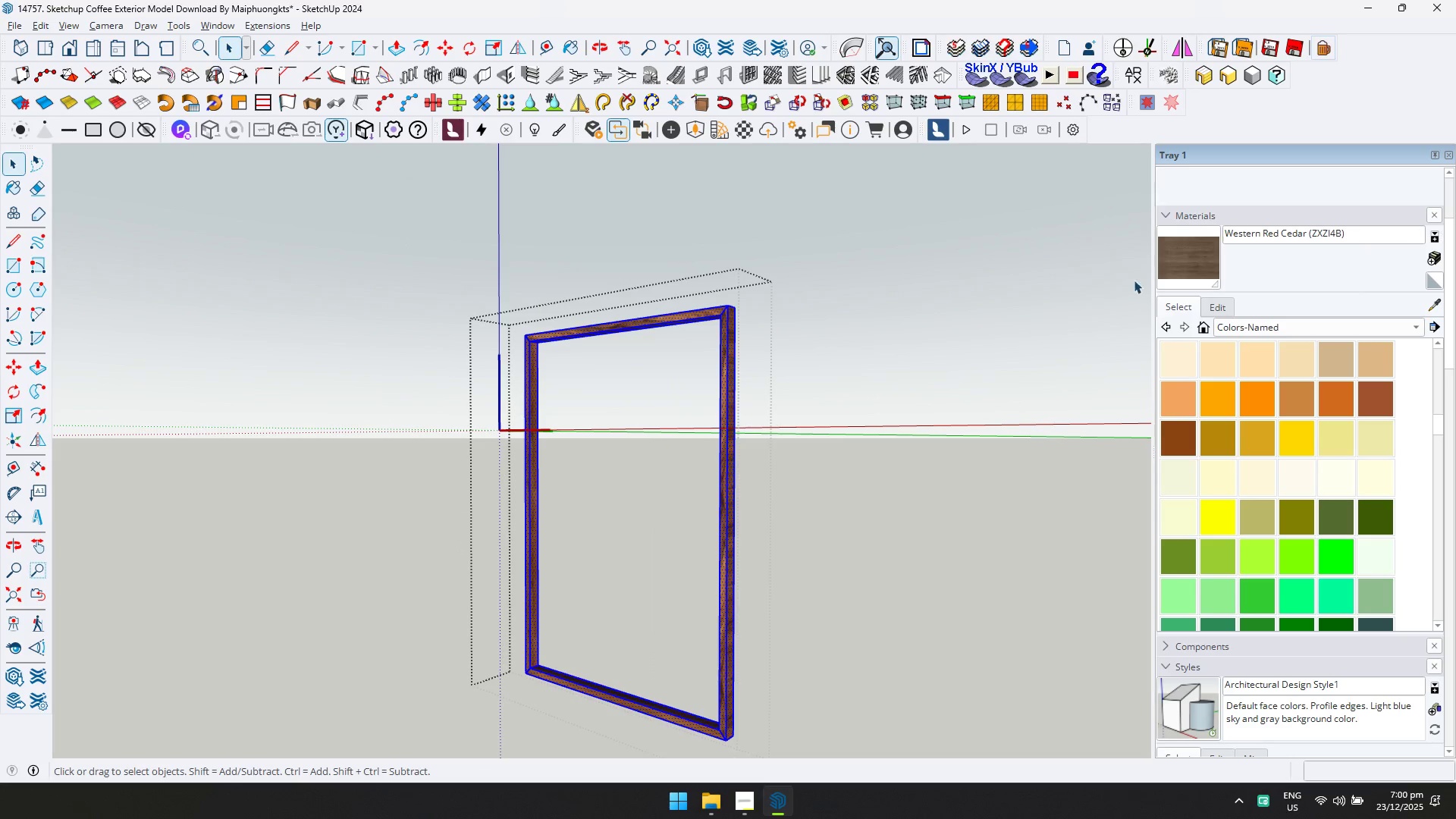 
left_click([1163, 272])
 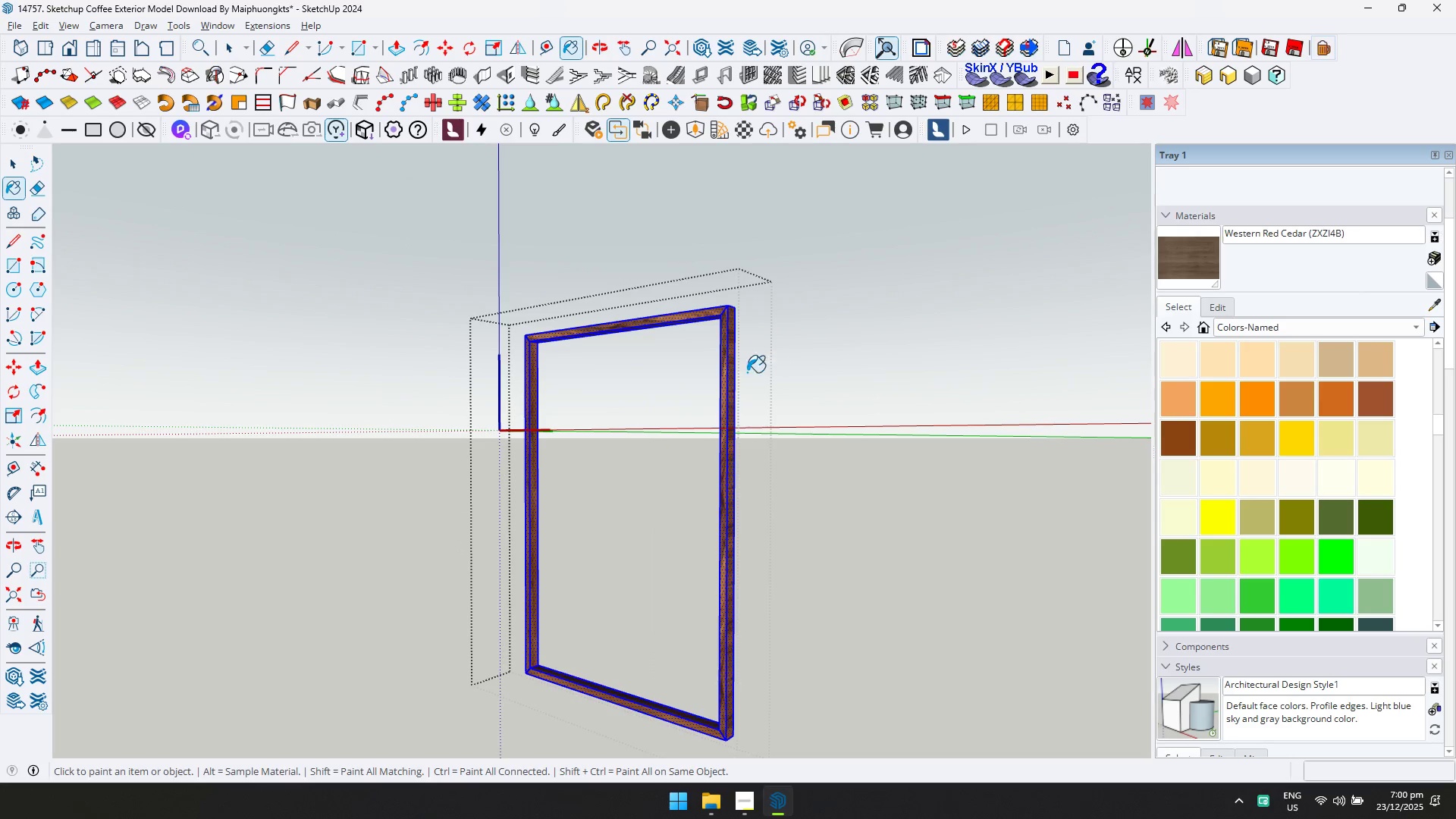 
left_click([729, 363])
 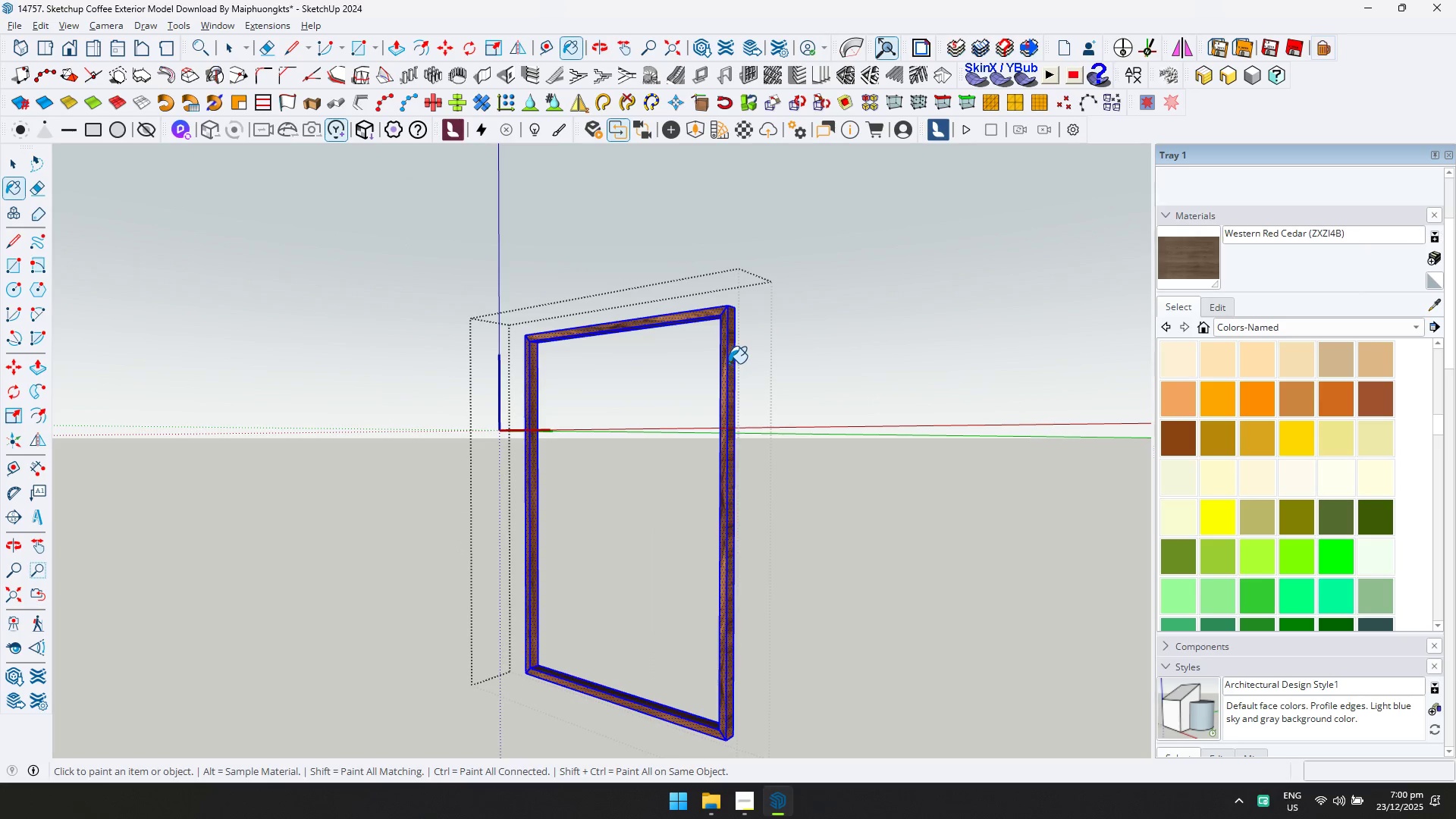 
key(Space)
 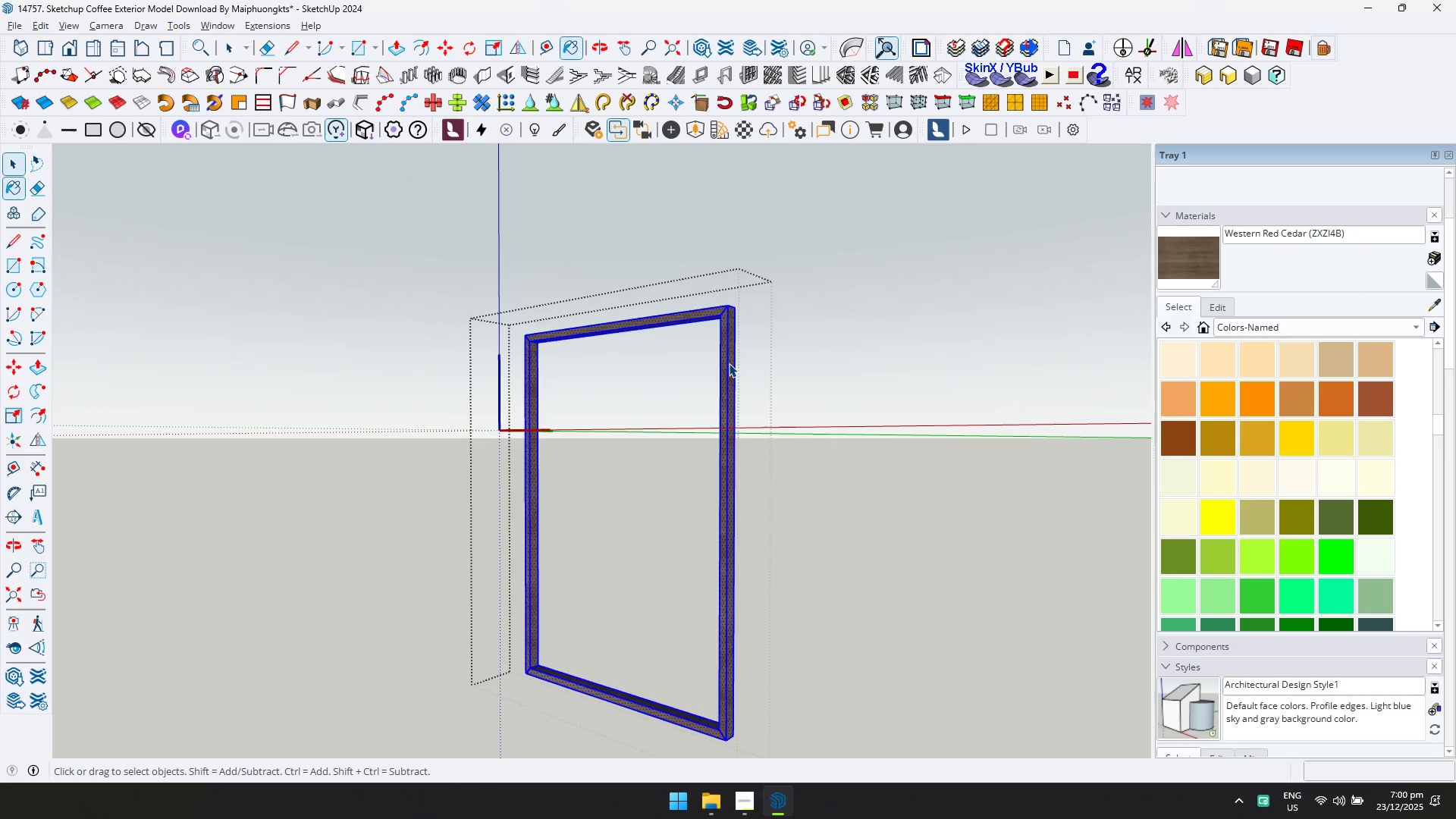 
key(Escape)
 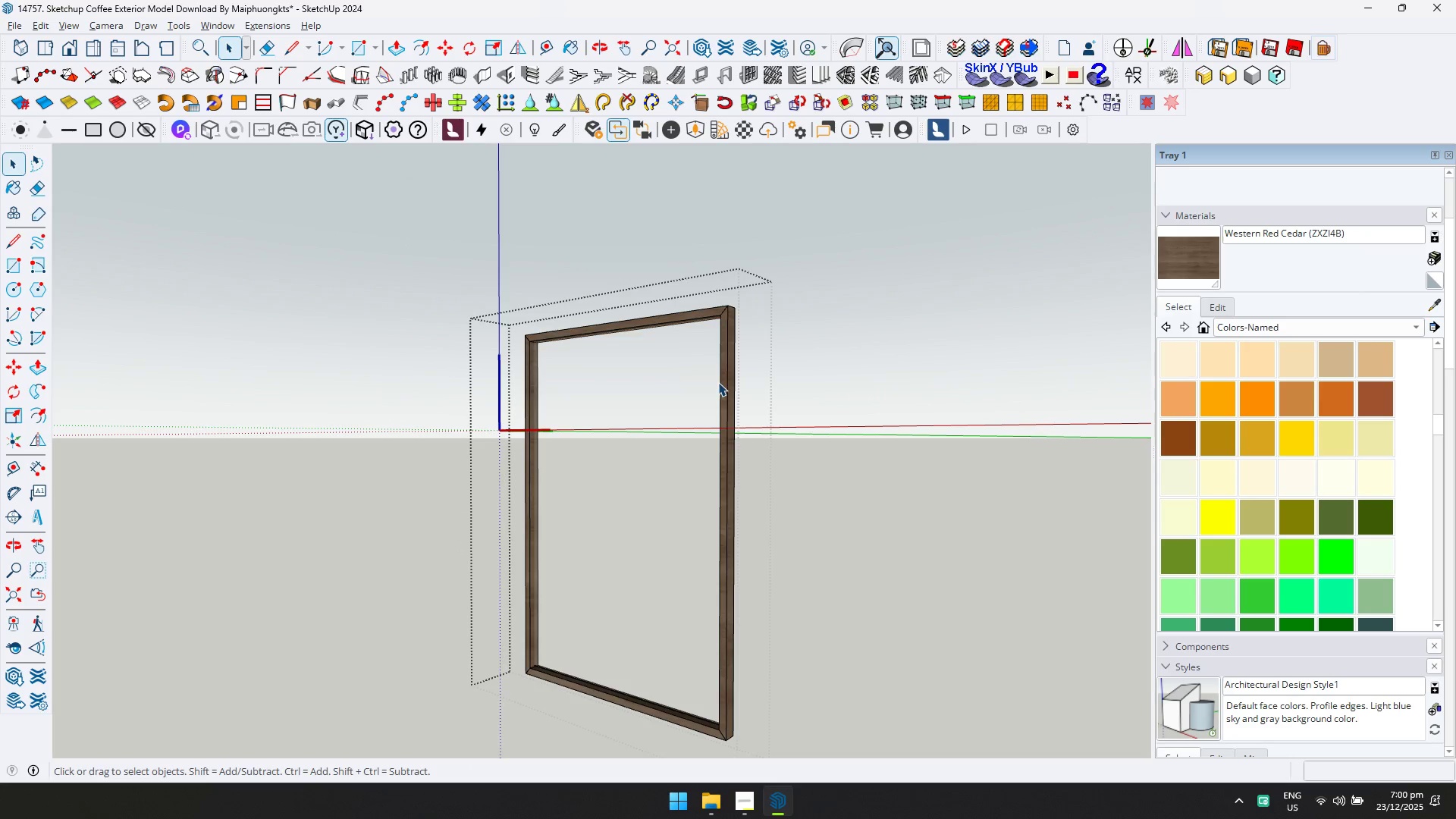 
key(Escape)
 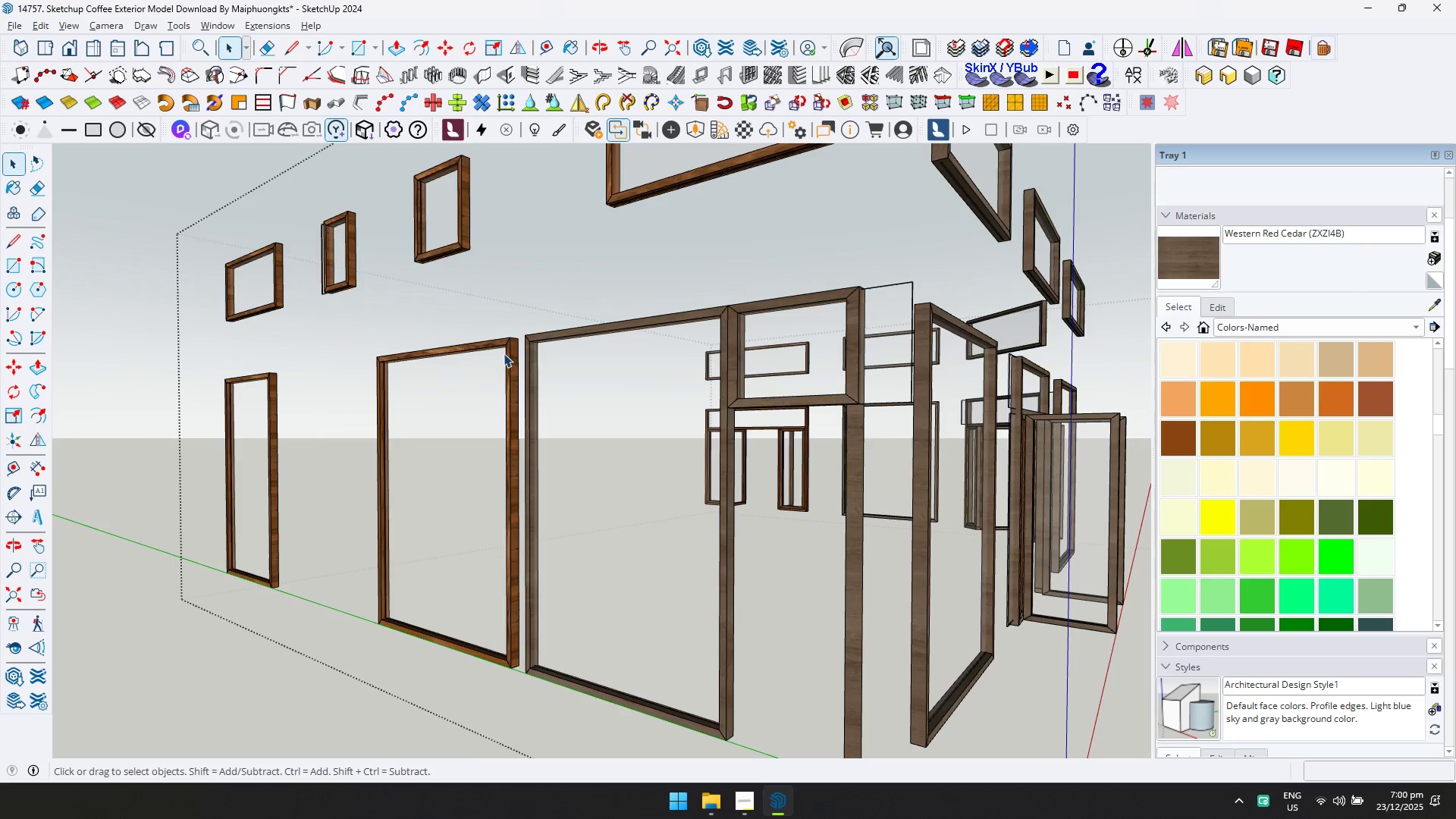 
double_click([513, 347])
 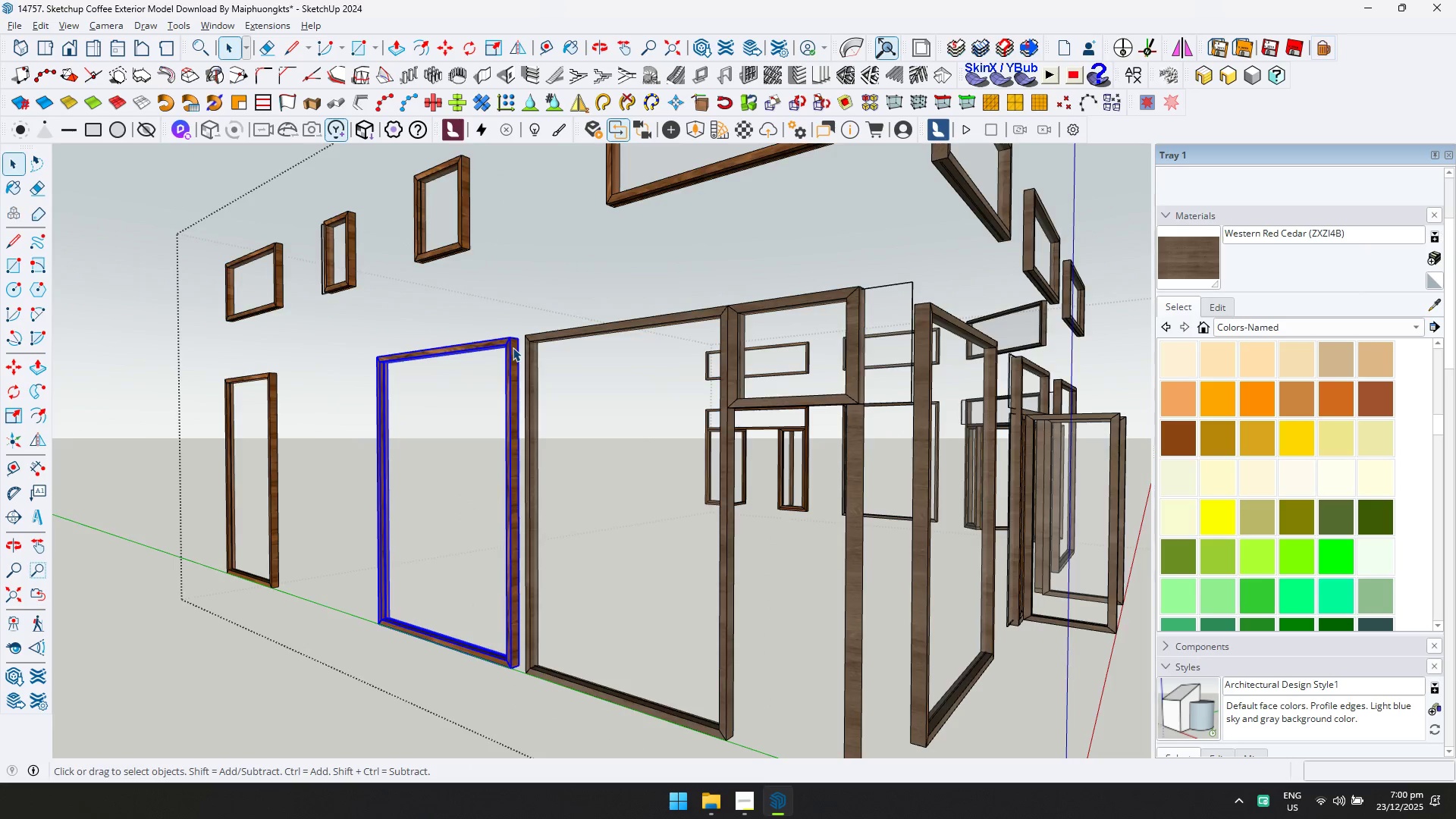 
triple_click([513, 347])
 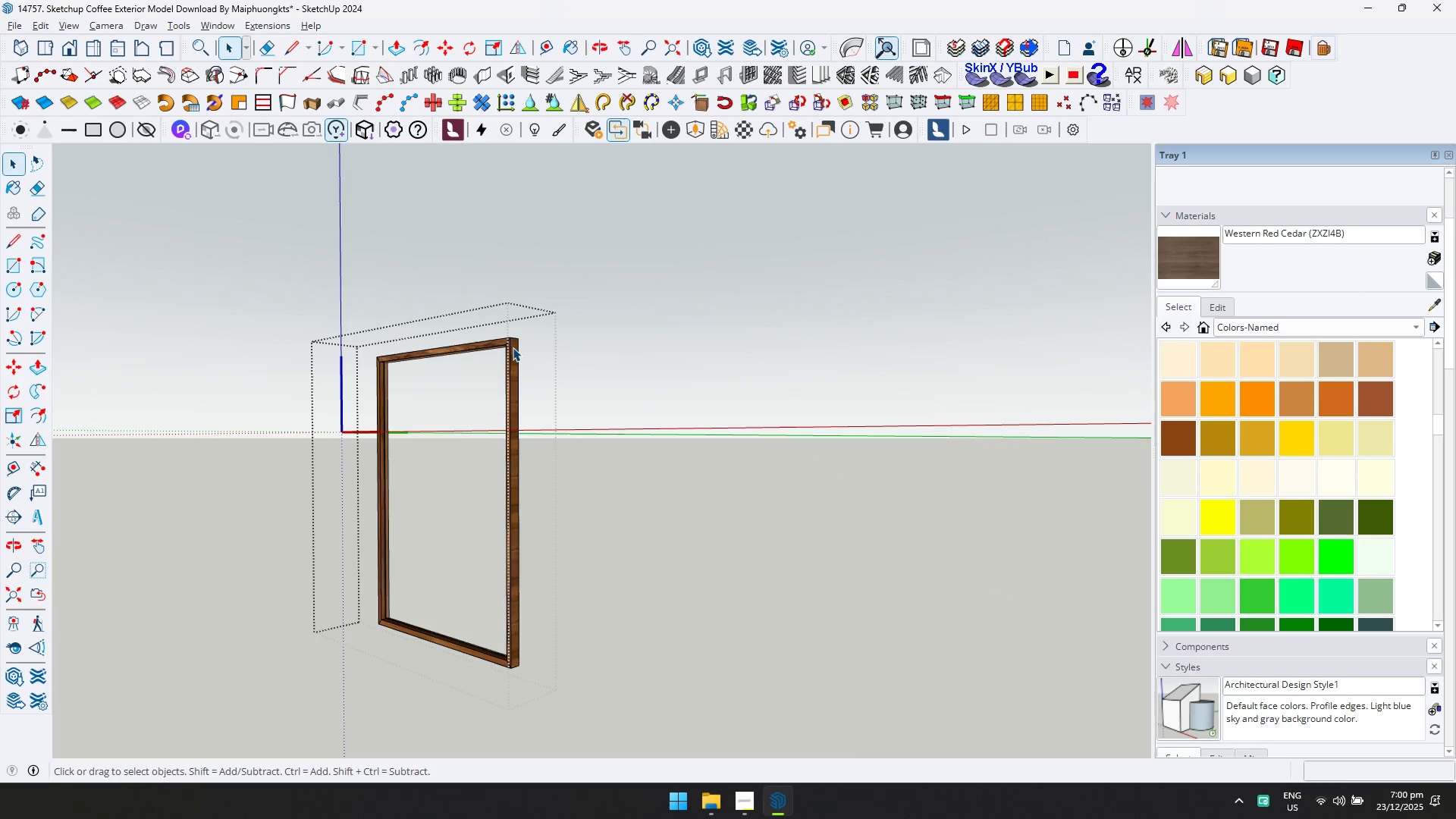 
triple_click([513, 347])
 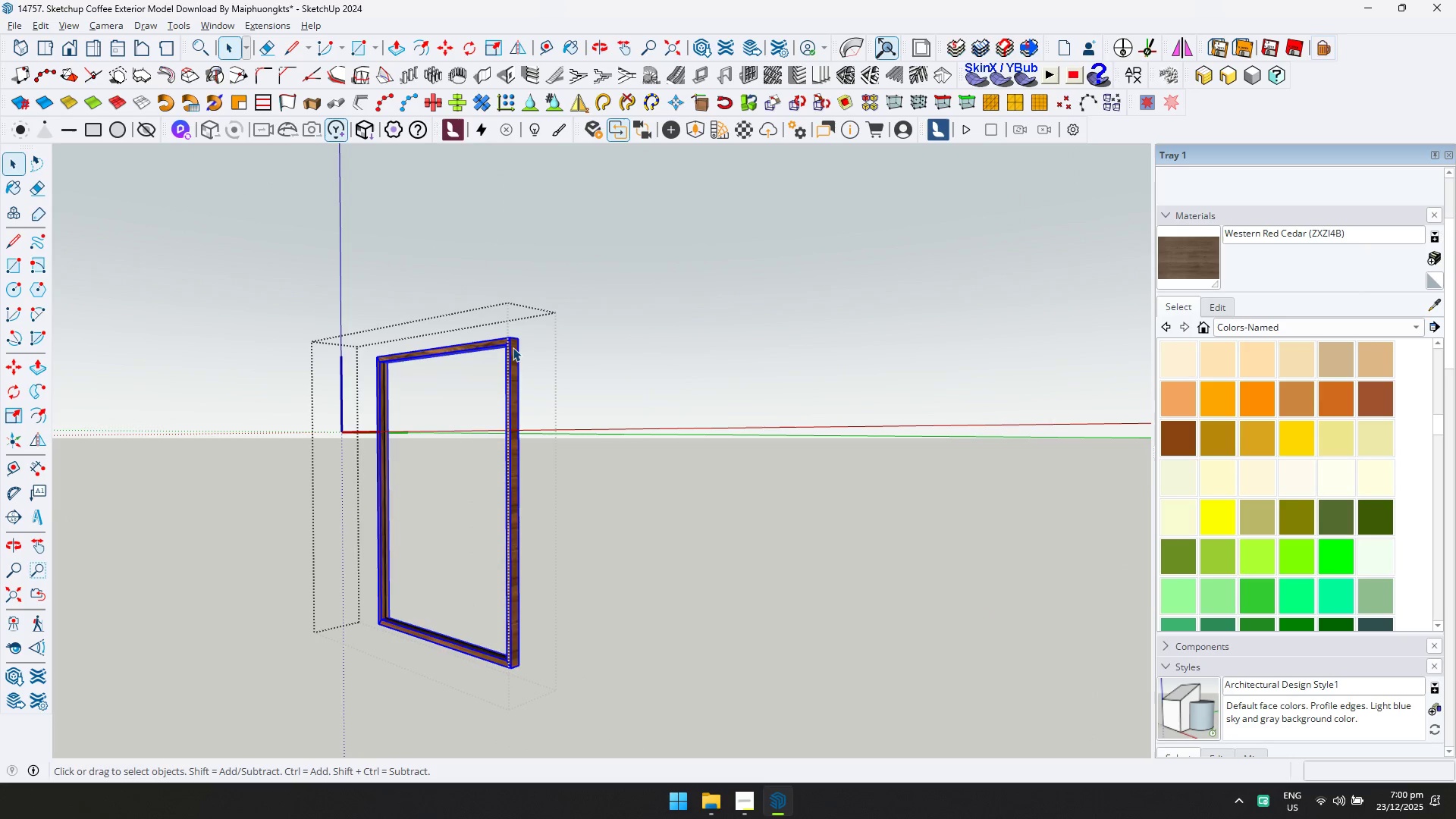 
triple_click([513, 347])
 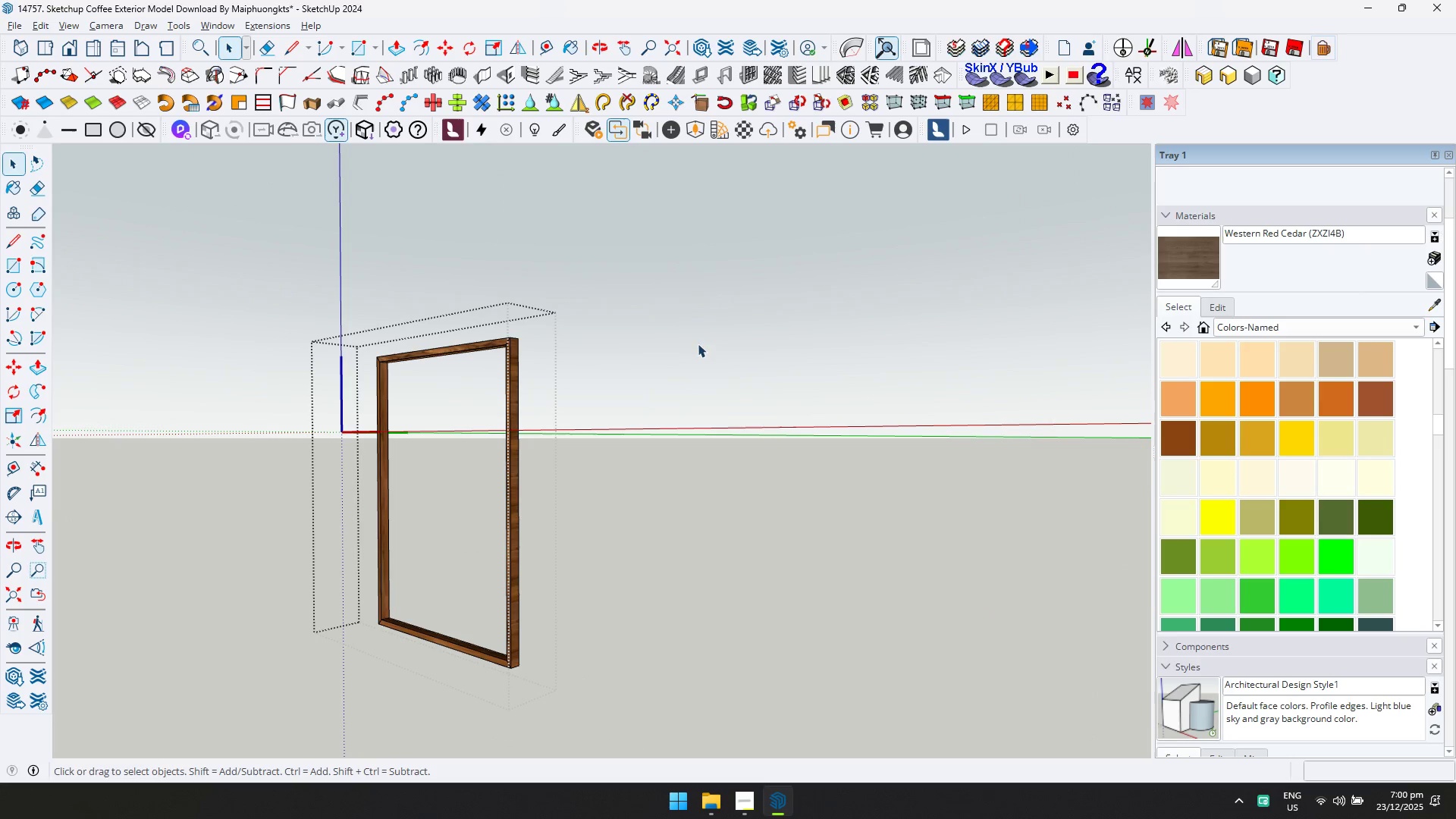 
key(Control+ControlLeft)
 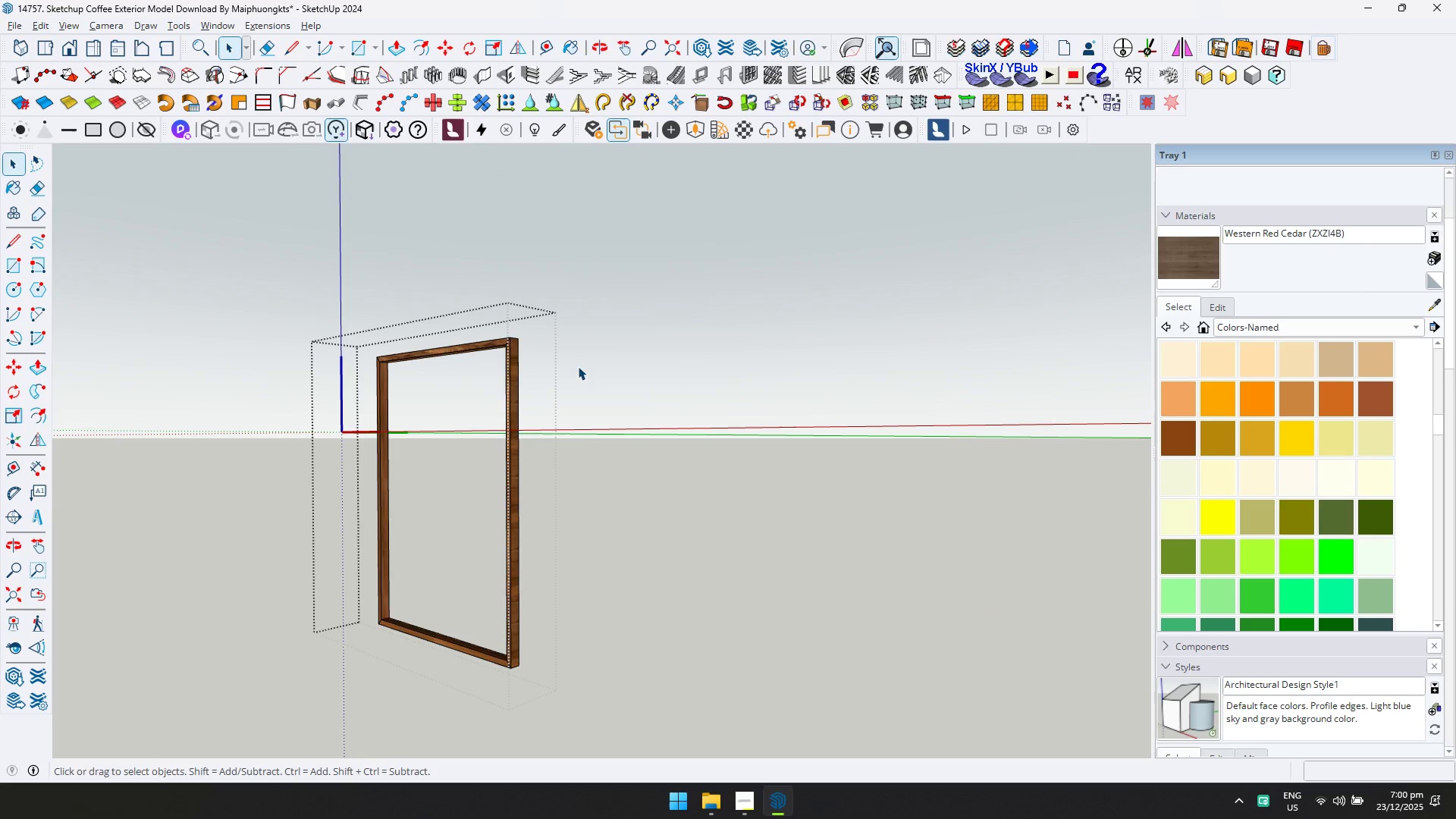 
key(Control+A)
 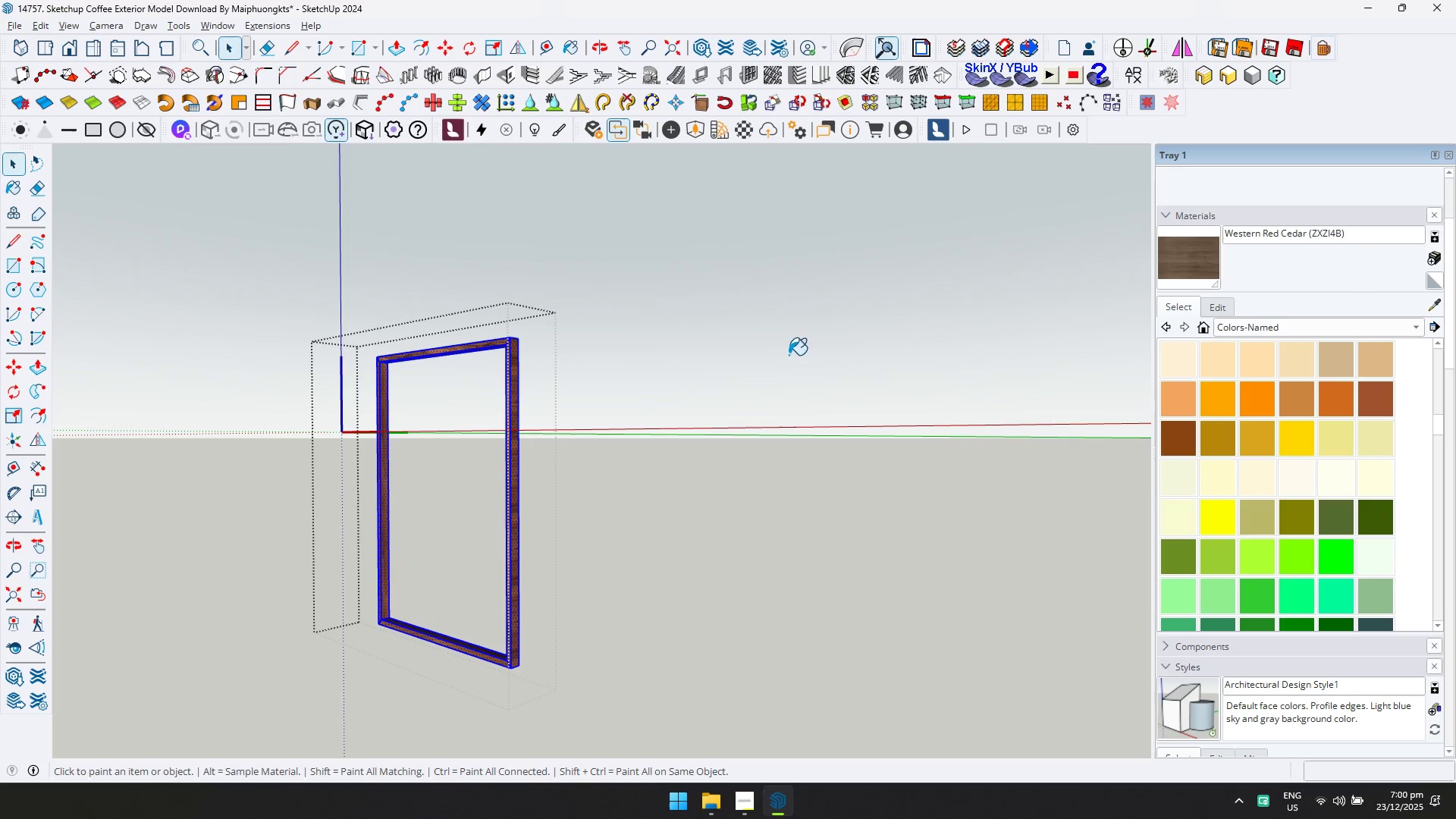 
left_click([516, 350])
 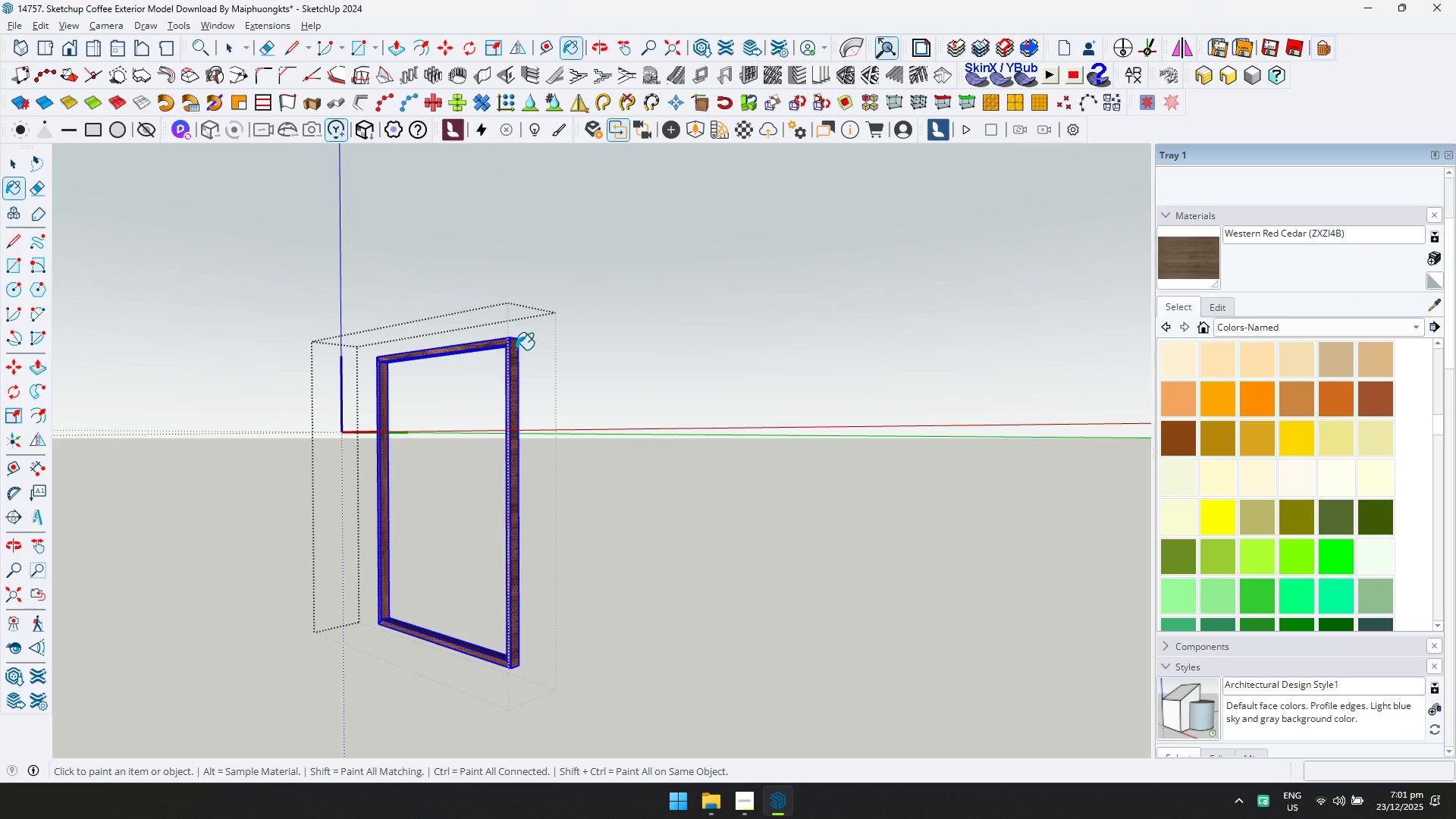 
key(Space)
 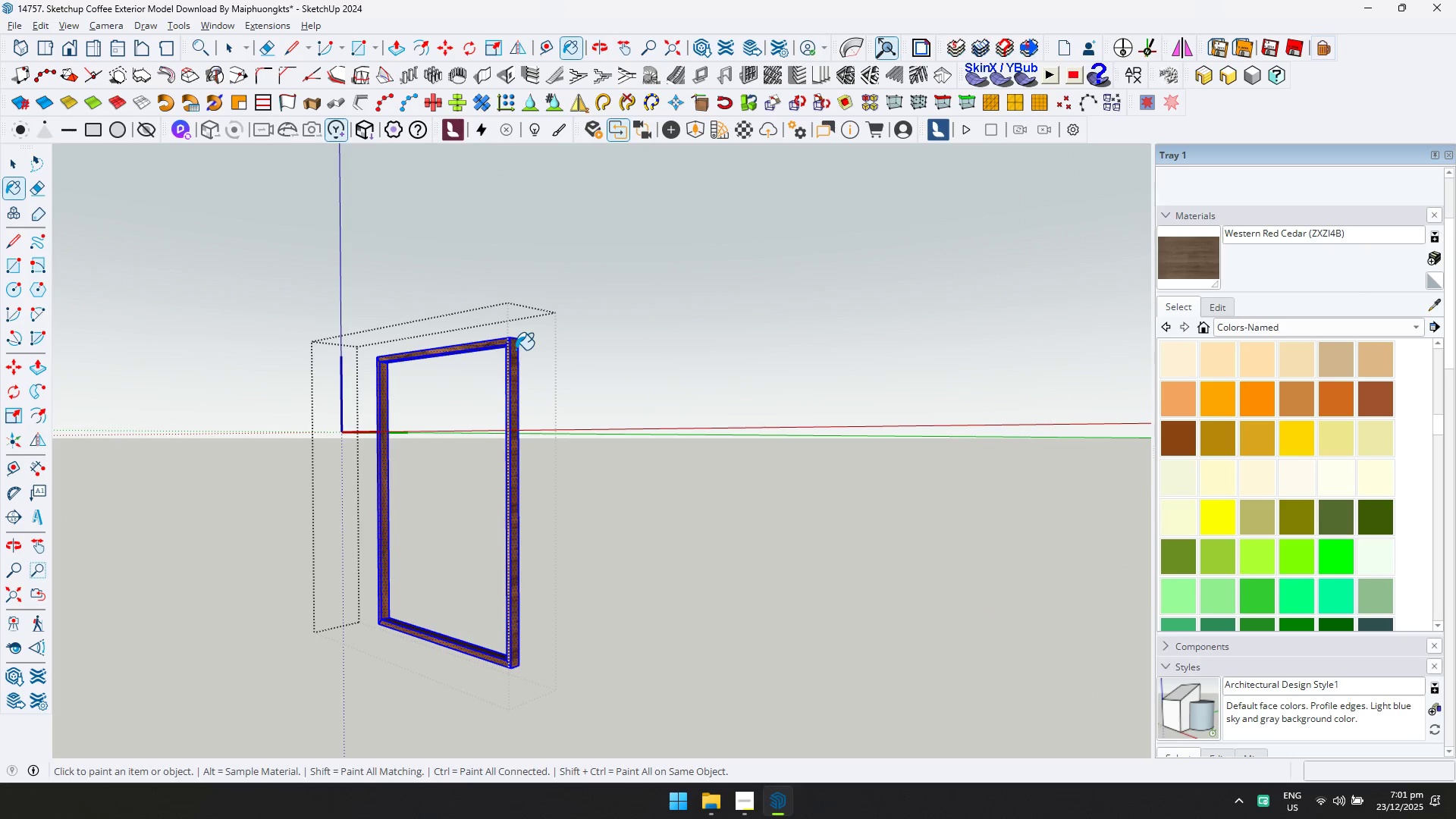 
key(Escape)
 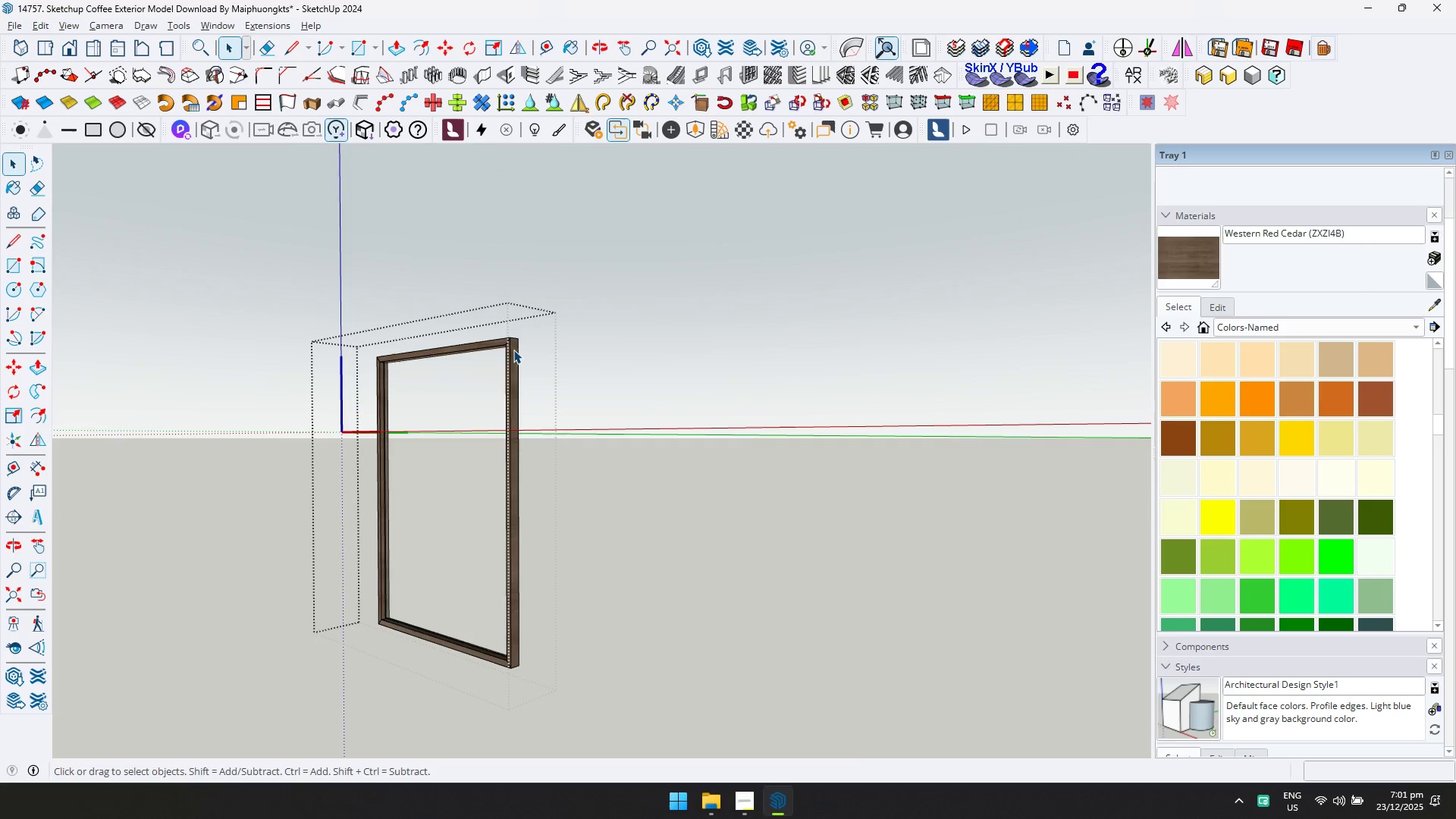 
key(Escape)
 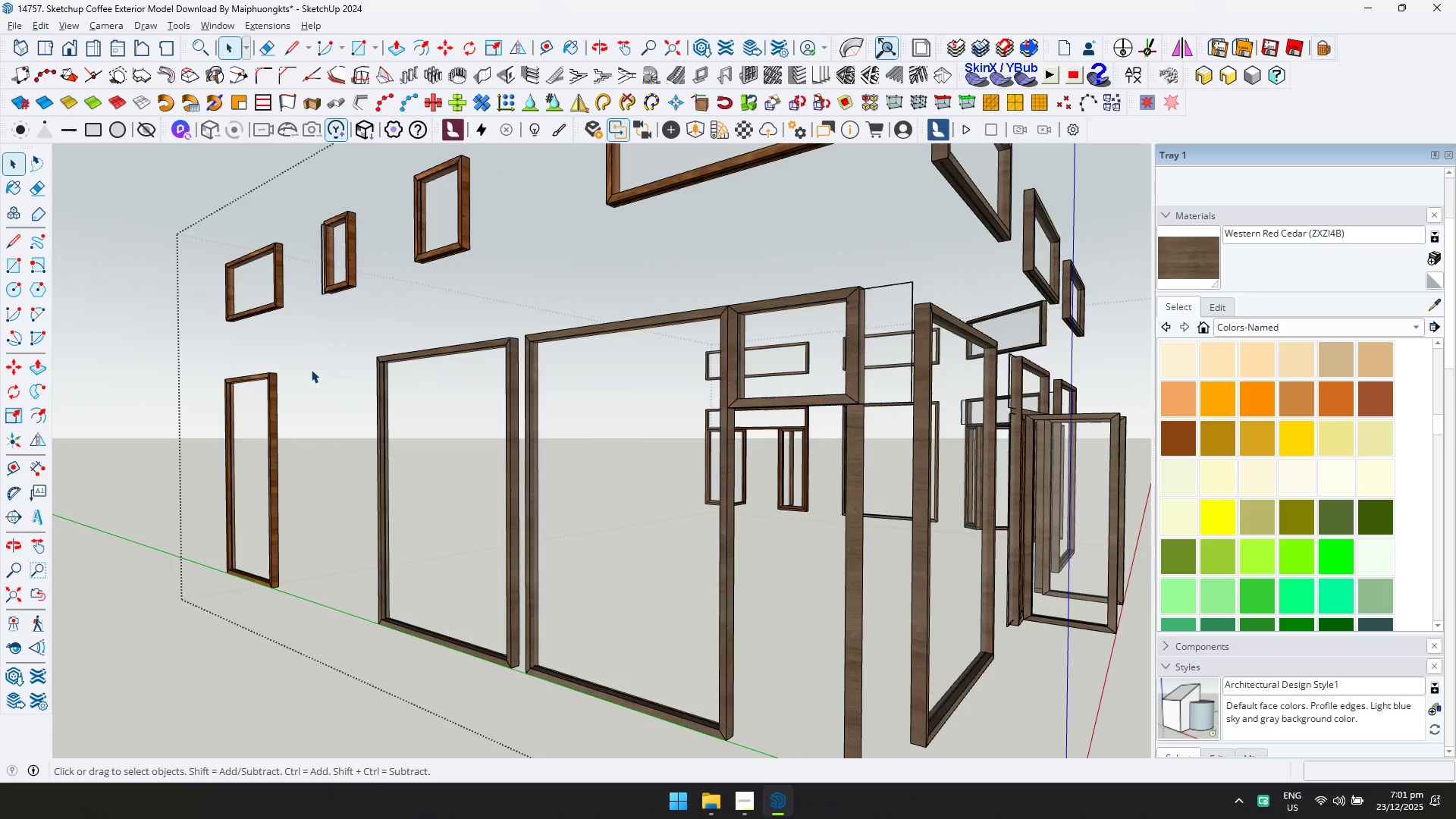 
double_click([270, 381])
 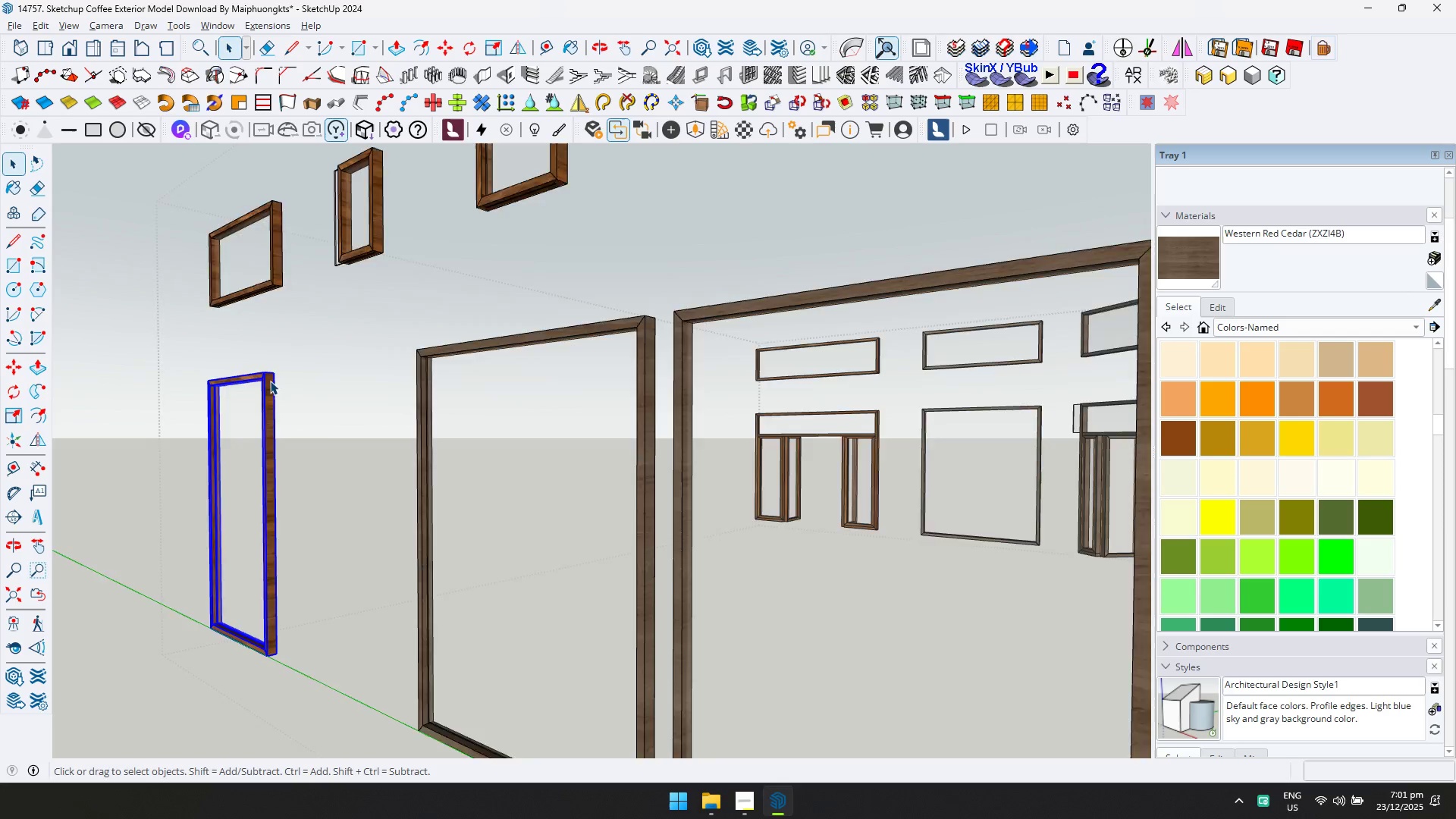 
triple_click([270, 381])
 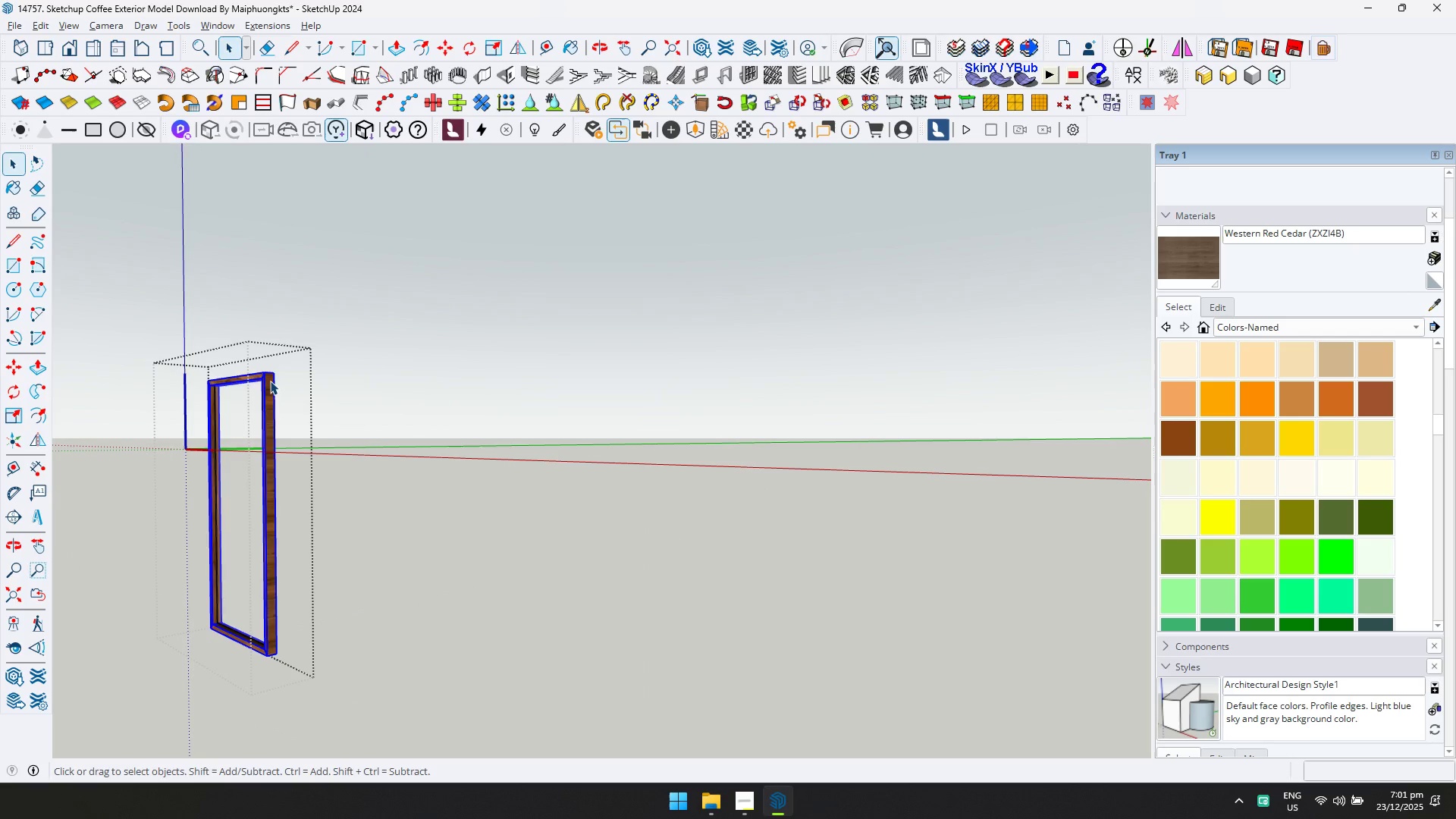 
scroll: coordinate [275, 378], scroll_direction: up, amount: 3.0
 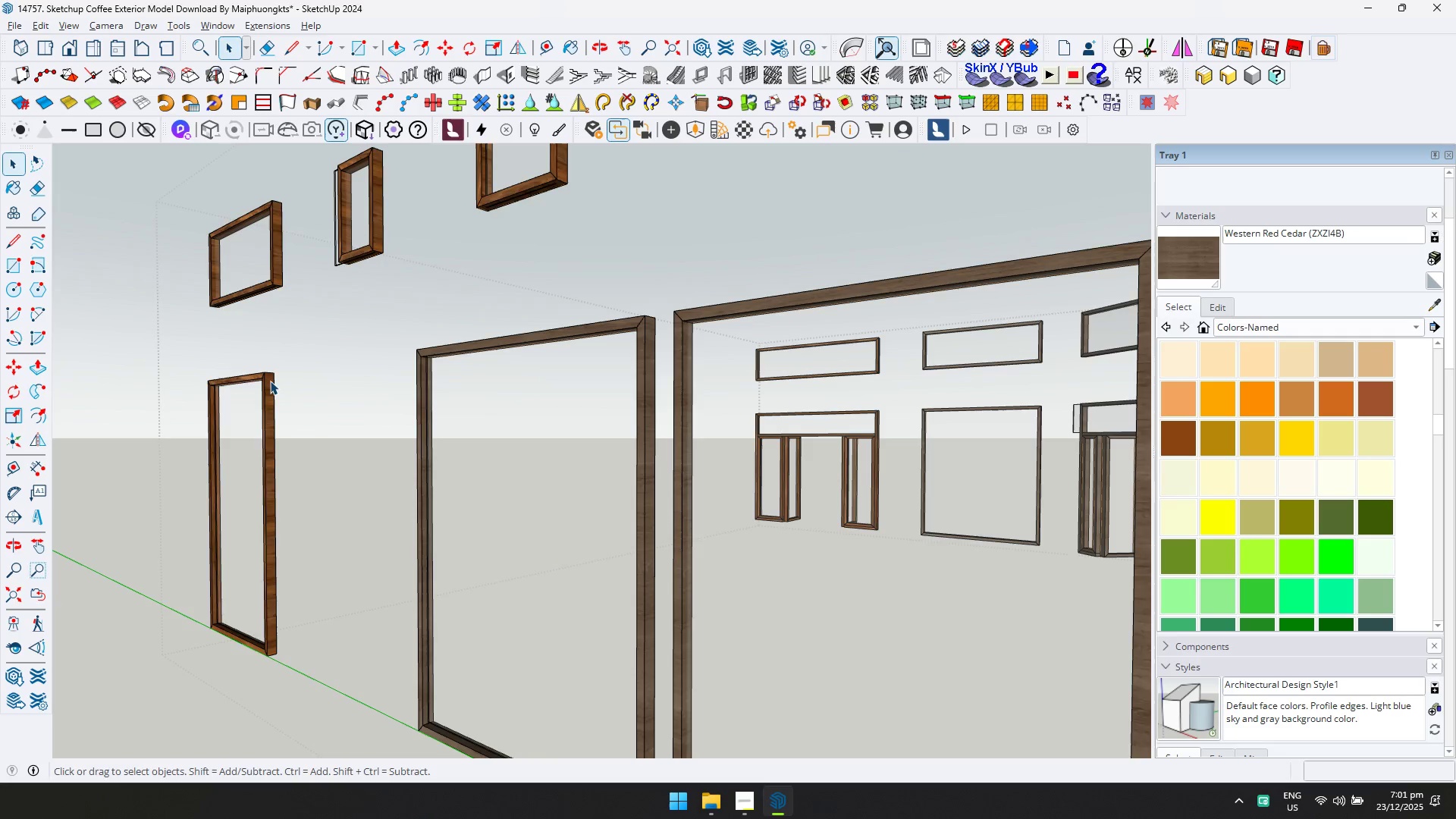 
triple_click([270, 381])
 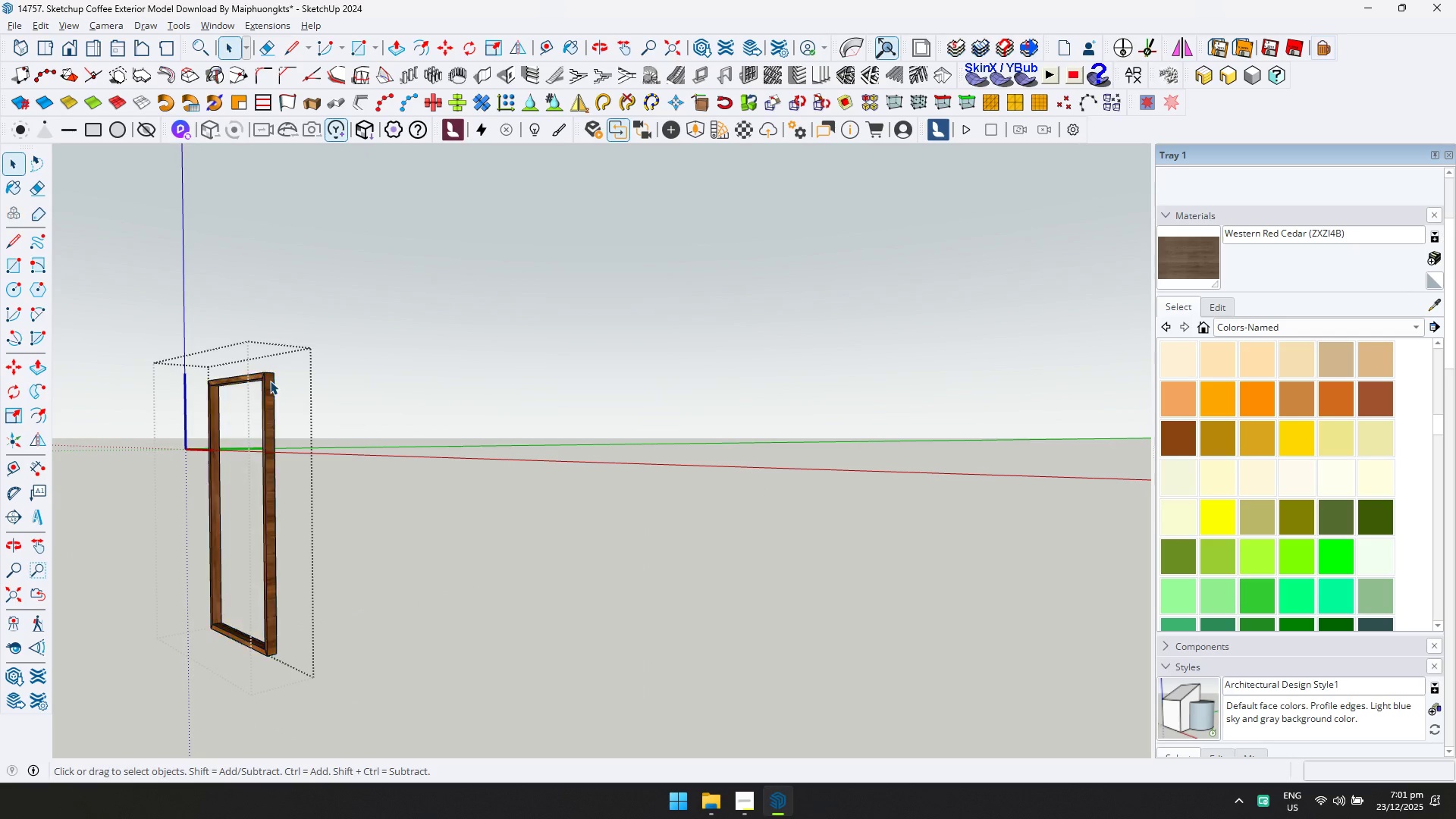 
triple_click([270, 381])
 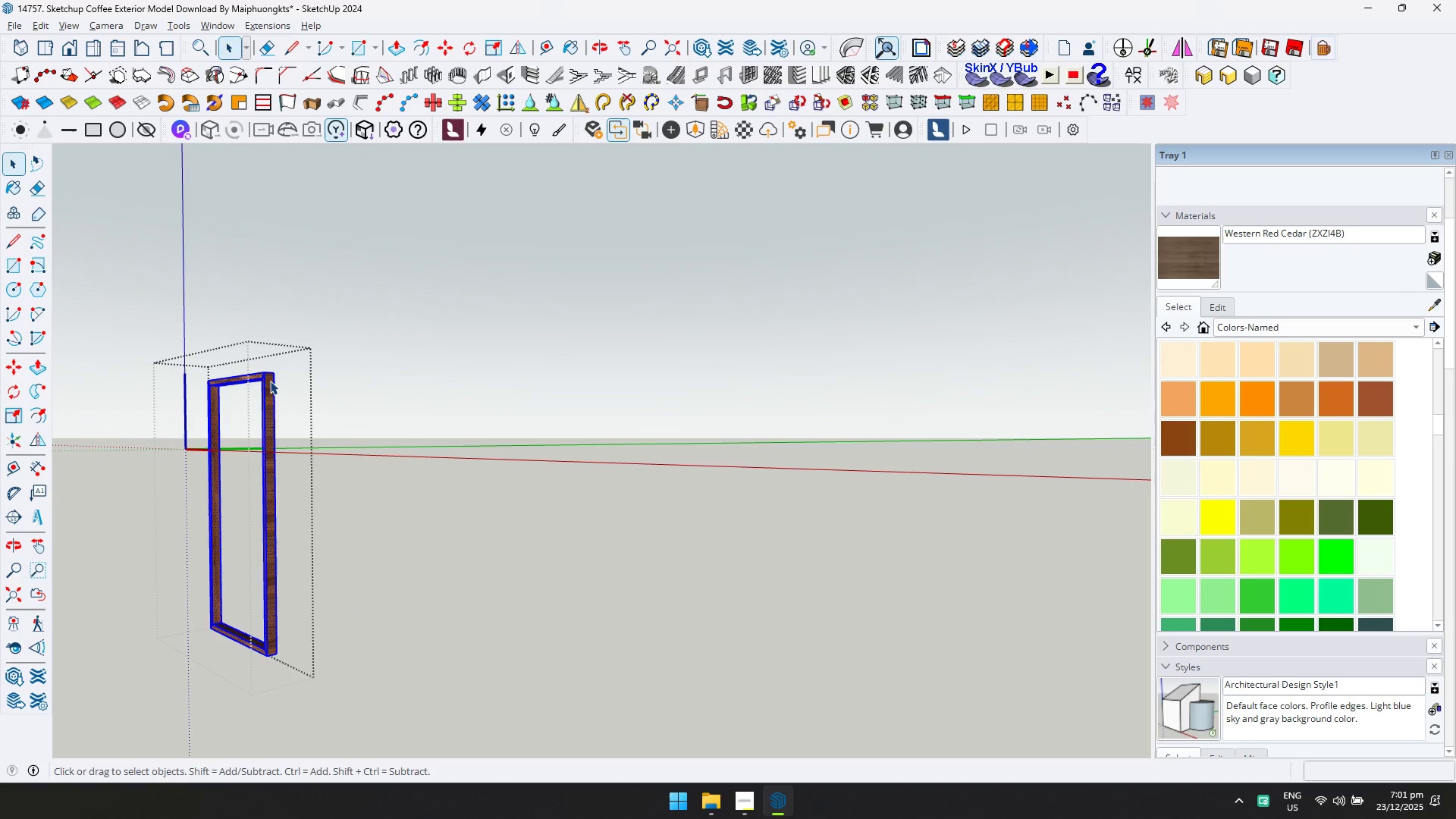 
key(Control+ControlLeft)
 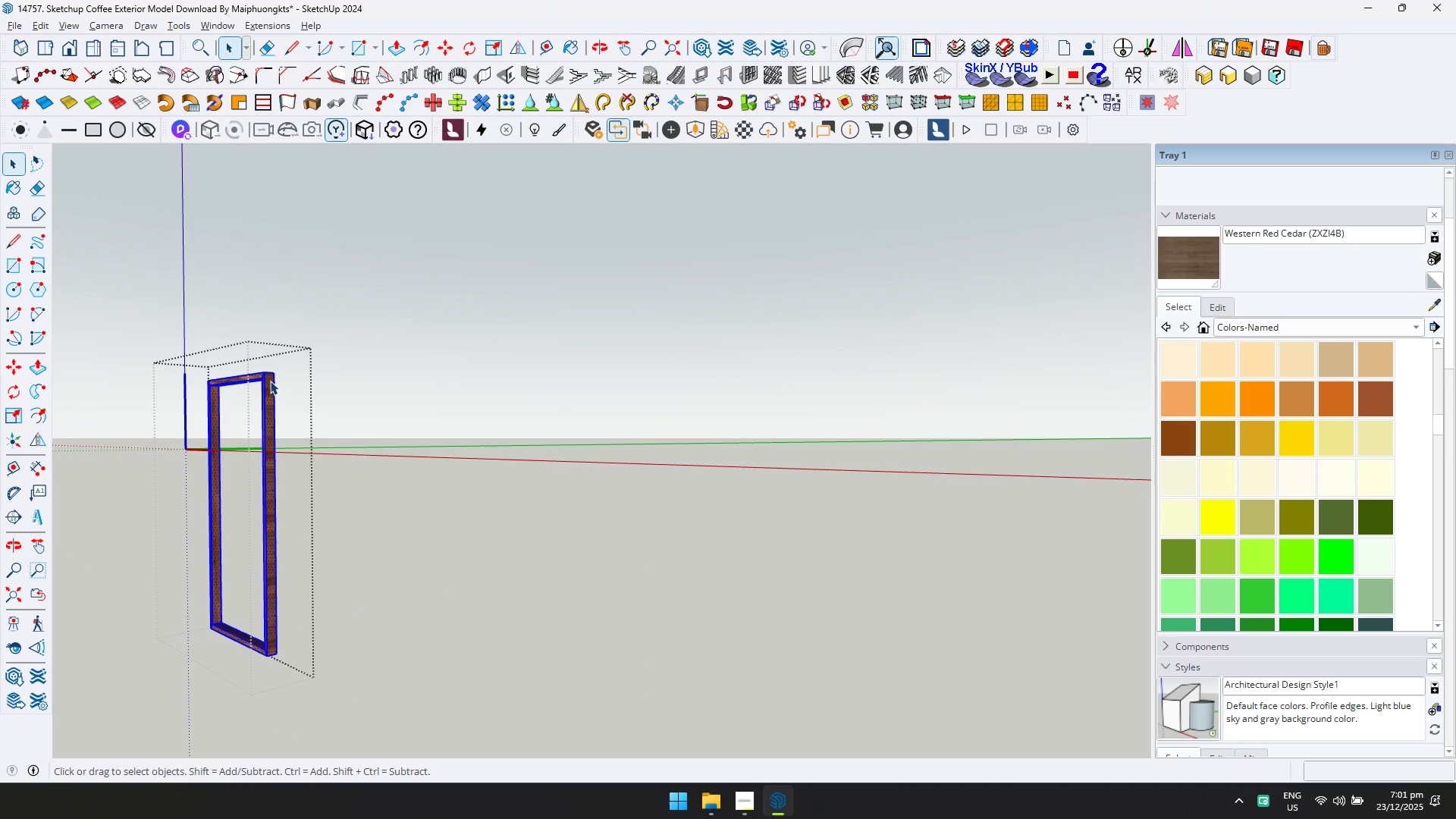 
key(Control+A)
 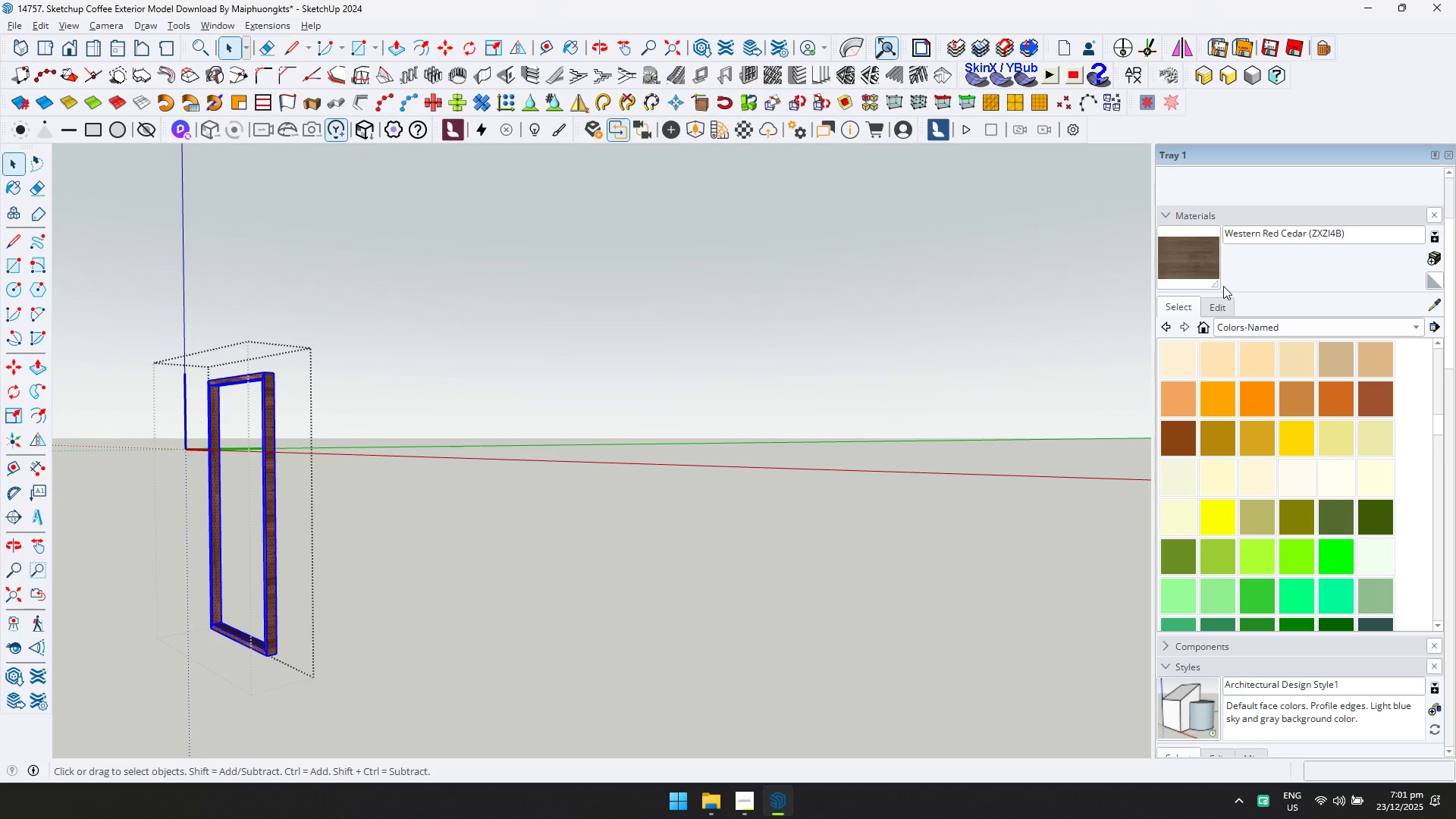 
left_click([1213, 253])
 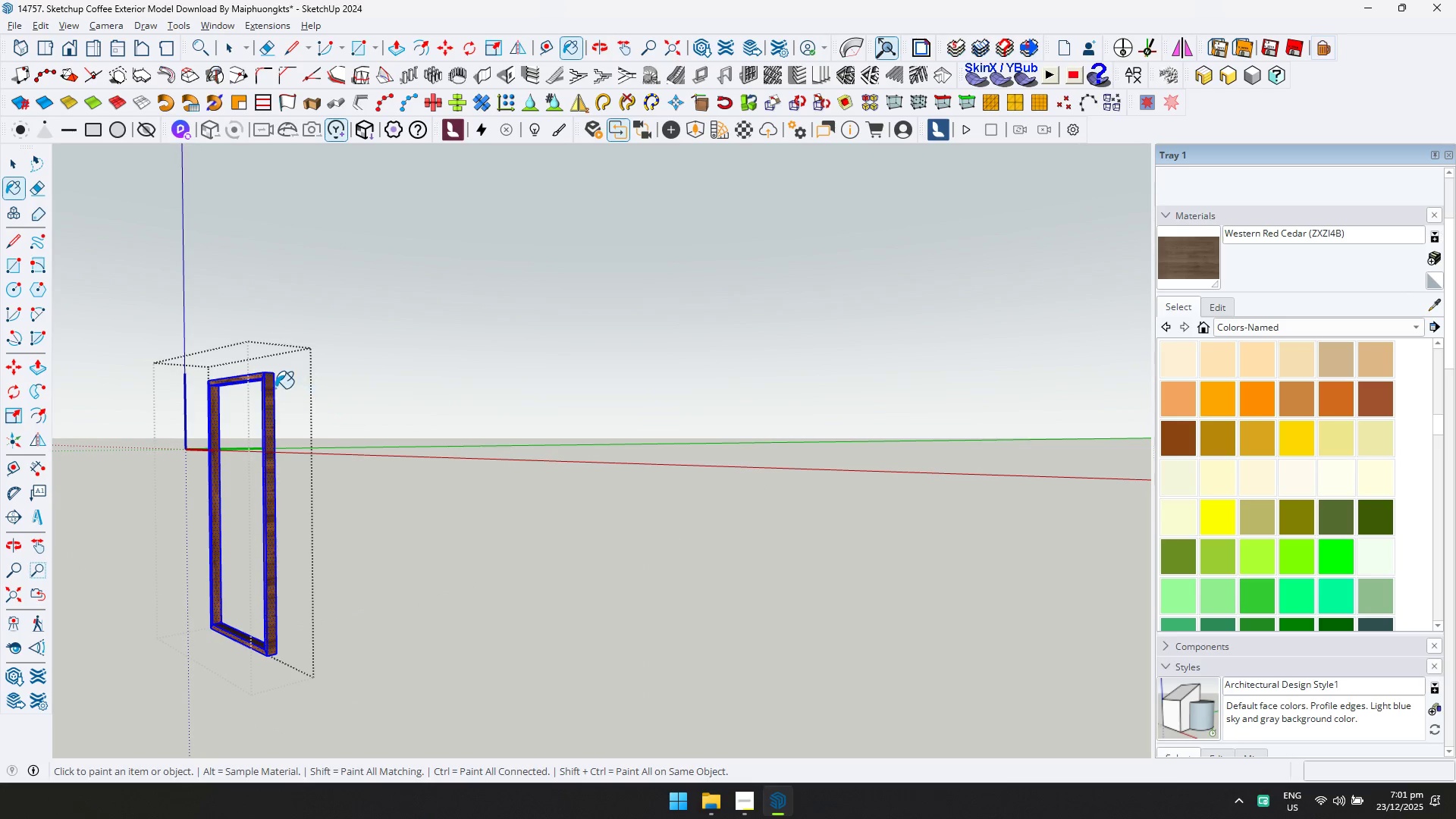 
left_click([269, 387])
 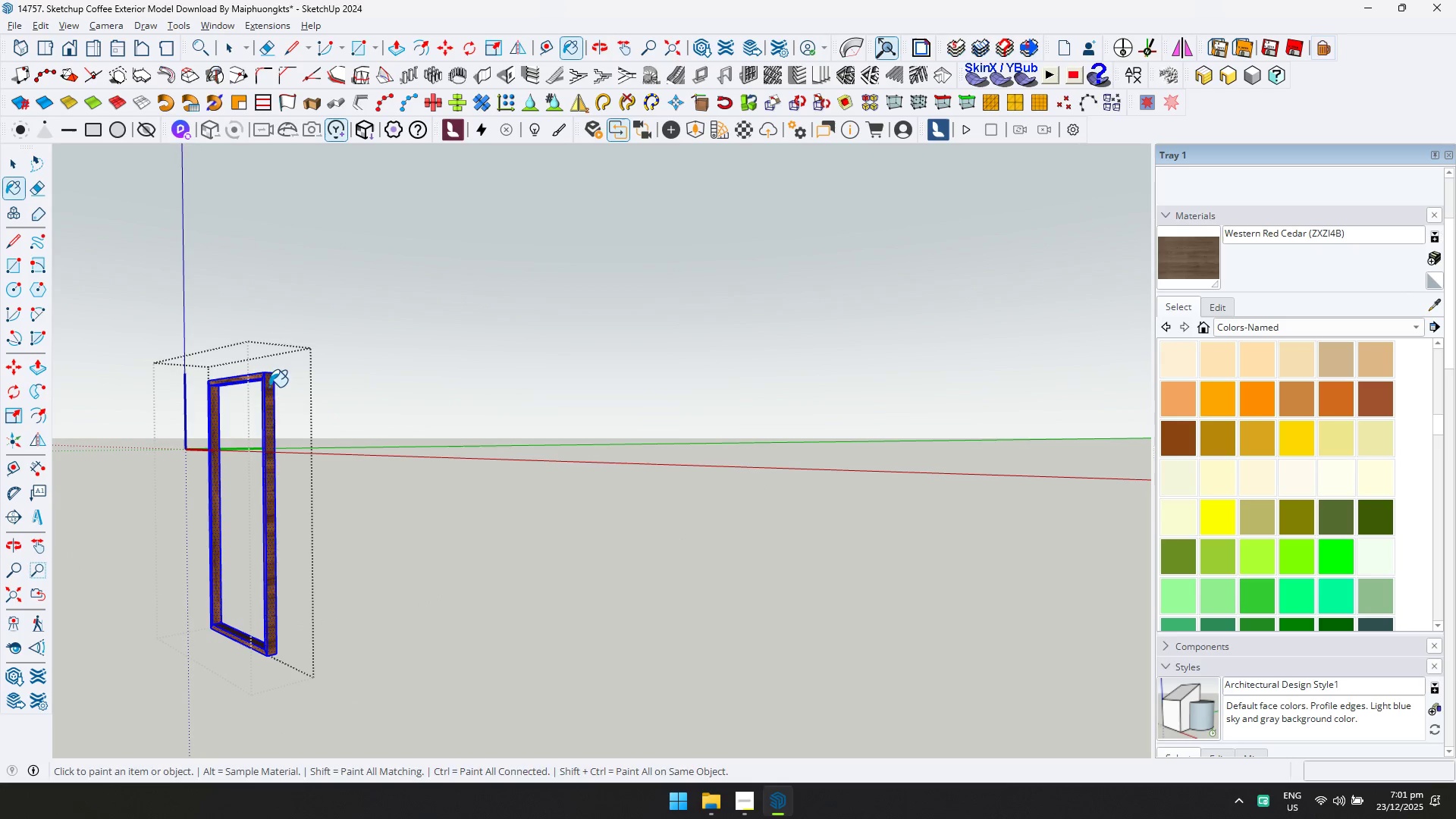 
key(Space)
 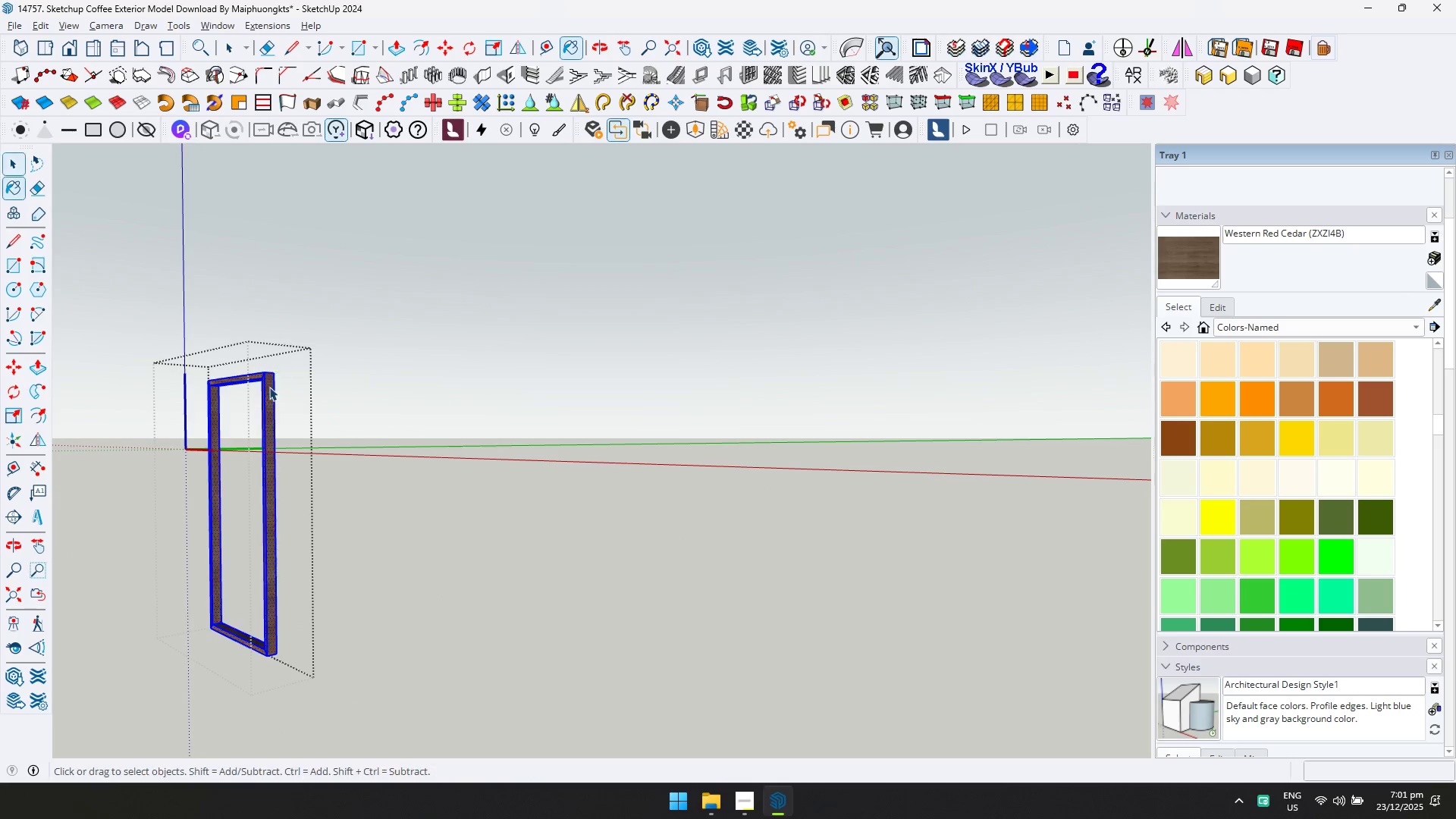 
key(Escape)
 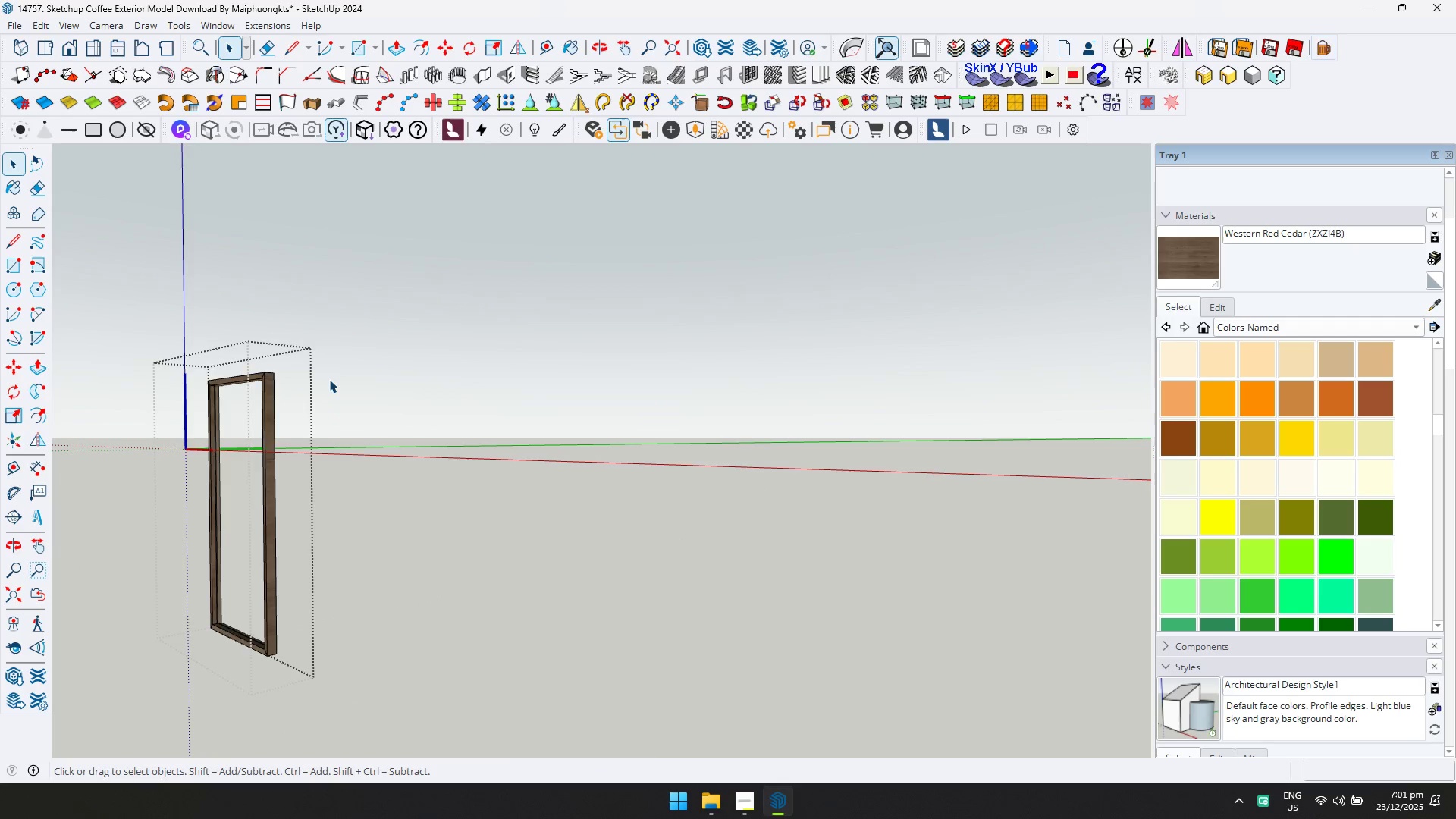 
key(Escape)
 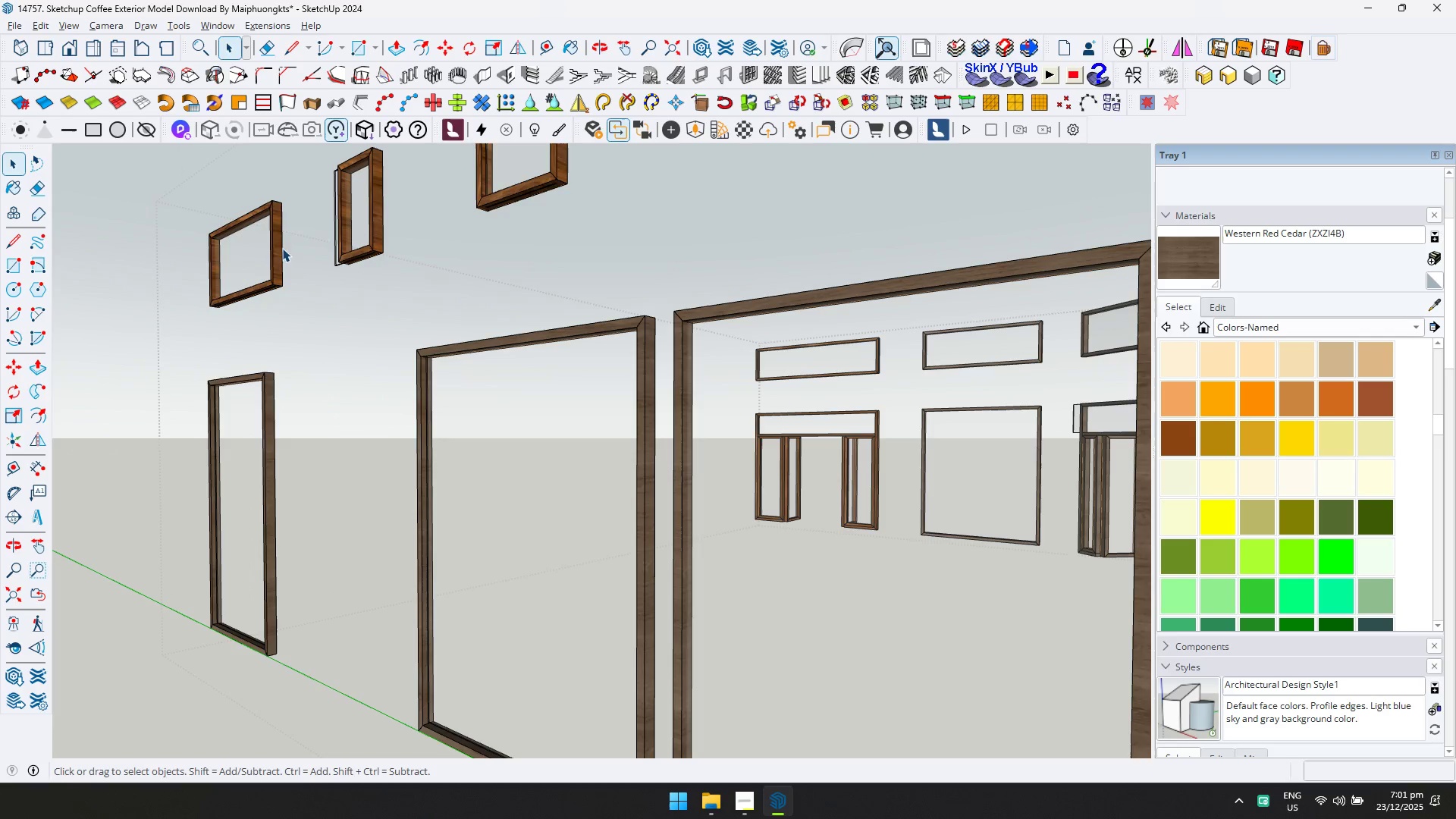 
double_click([277, 247])
 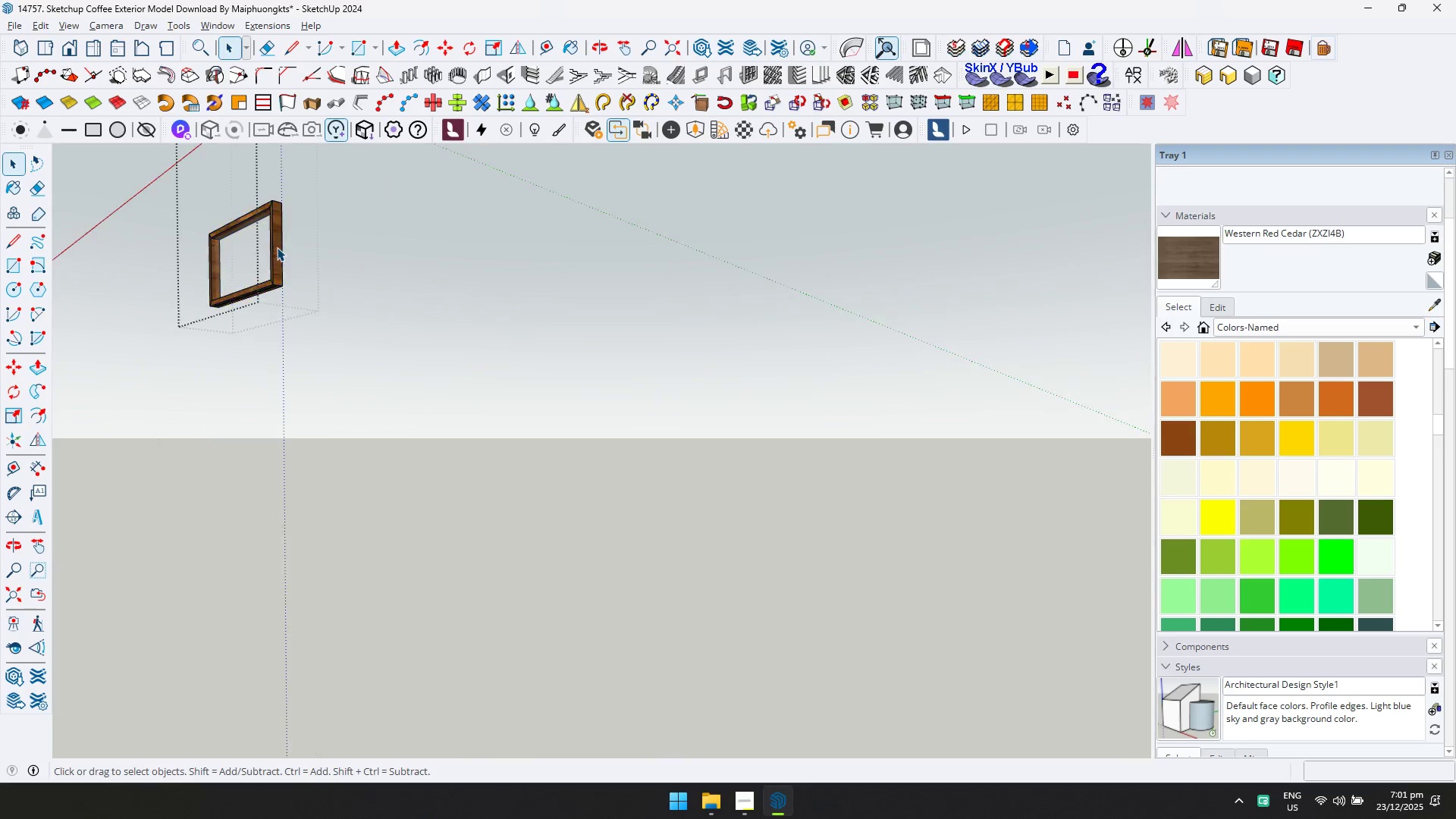 
triple_click([277, 247])
 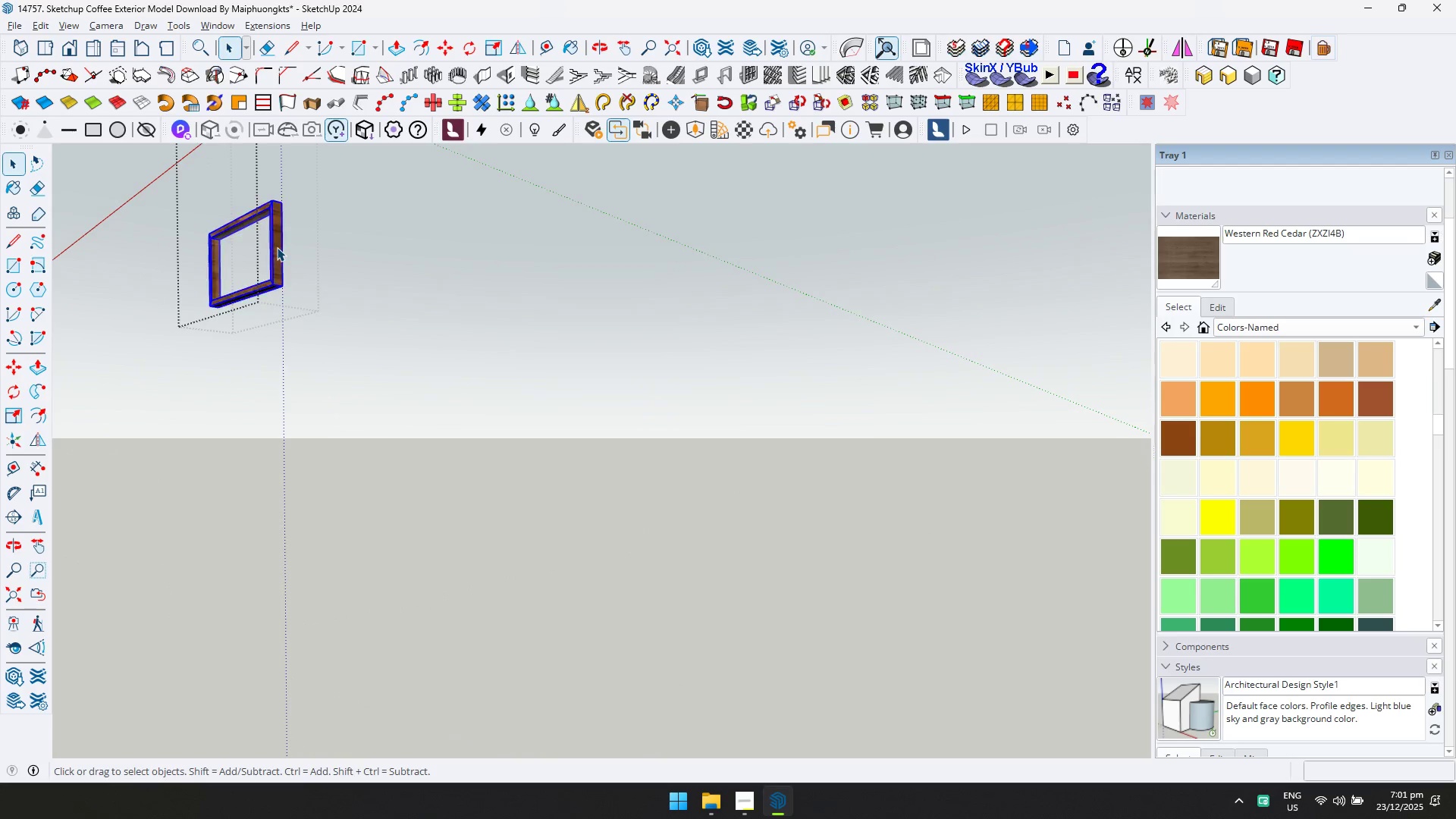 
triple_click([277, 247])
 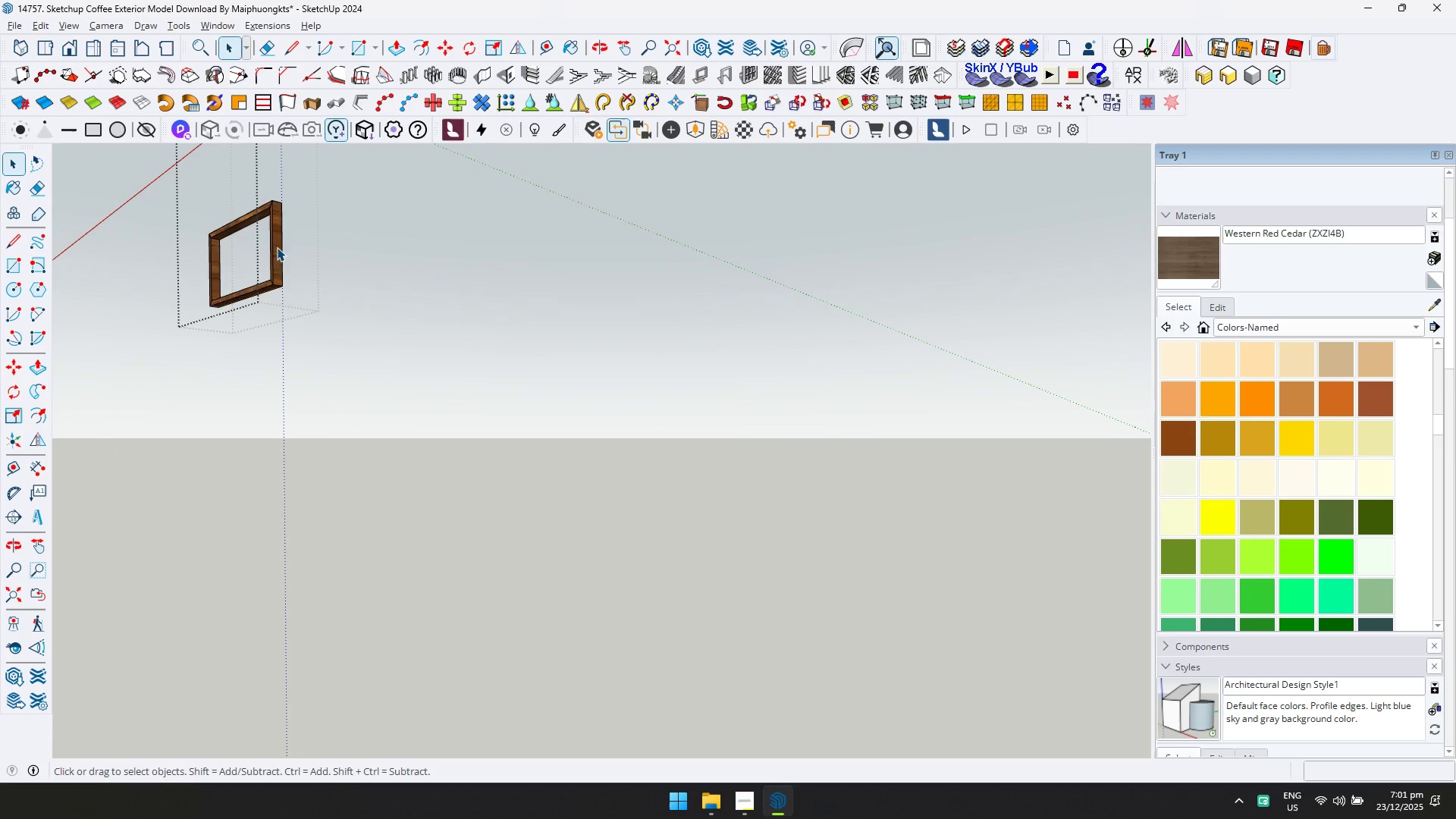 
triple_click([277, 247])
 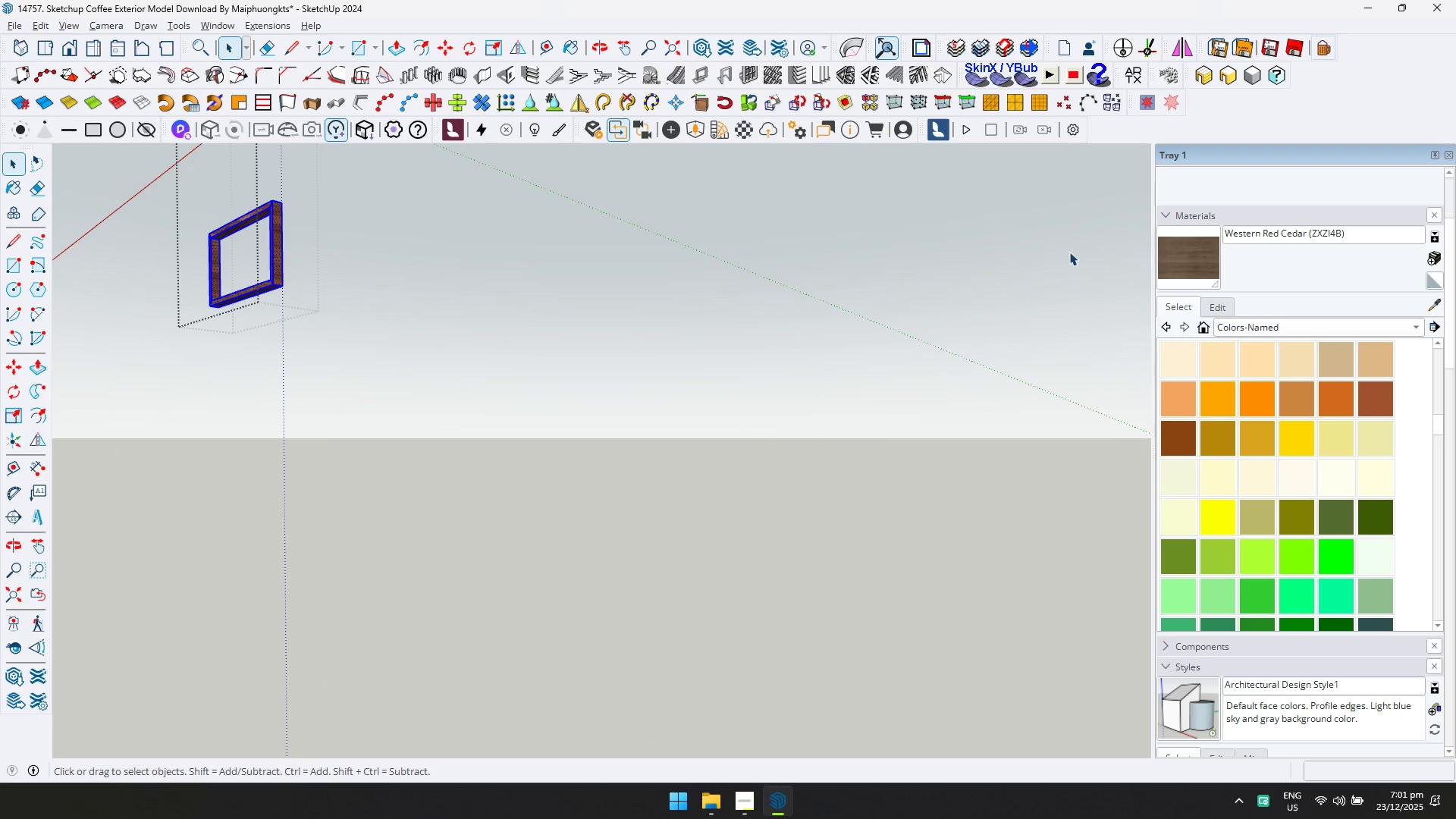 
left_click([1213, 259])
 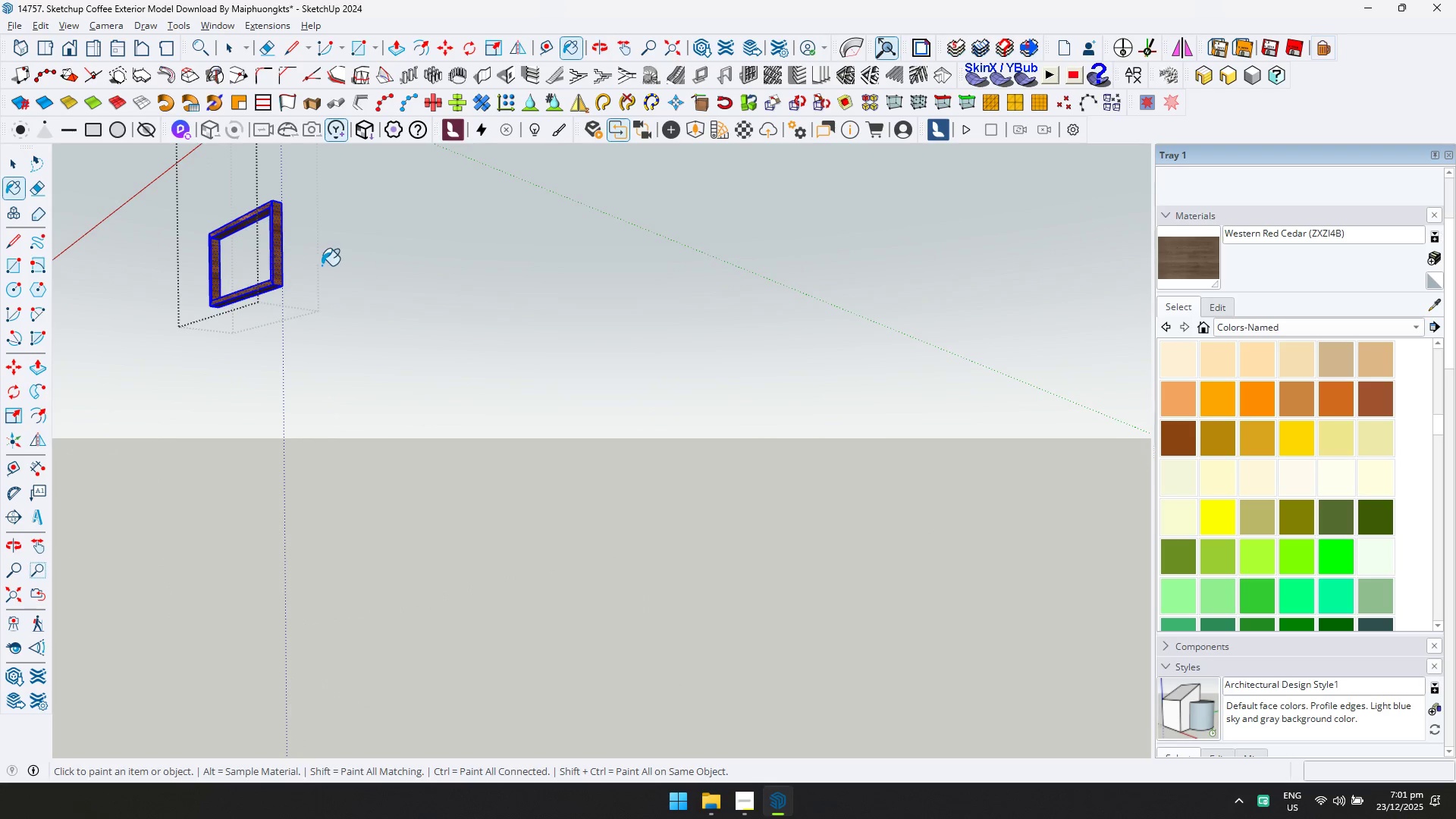 
left_click([274, 255])
 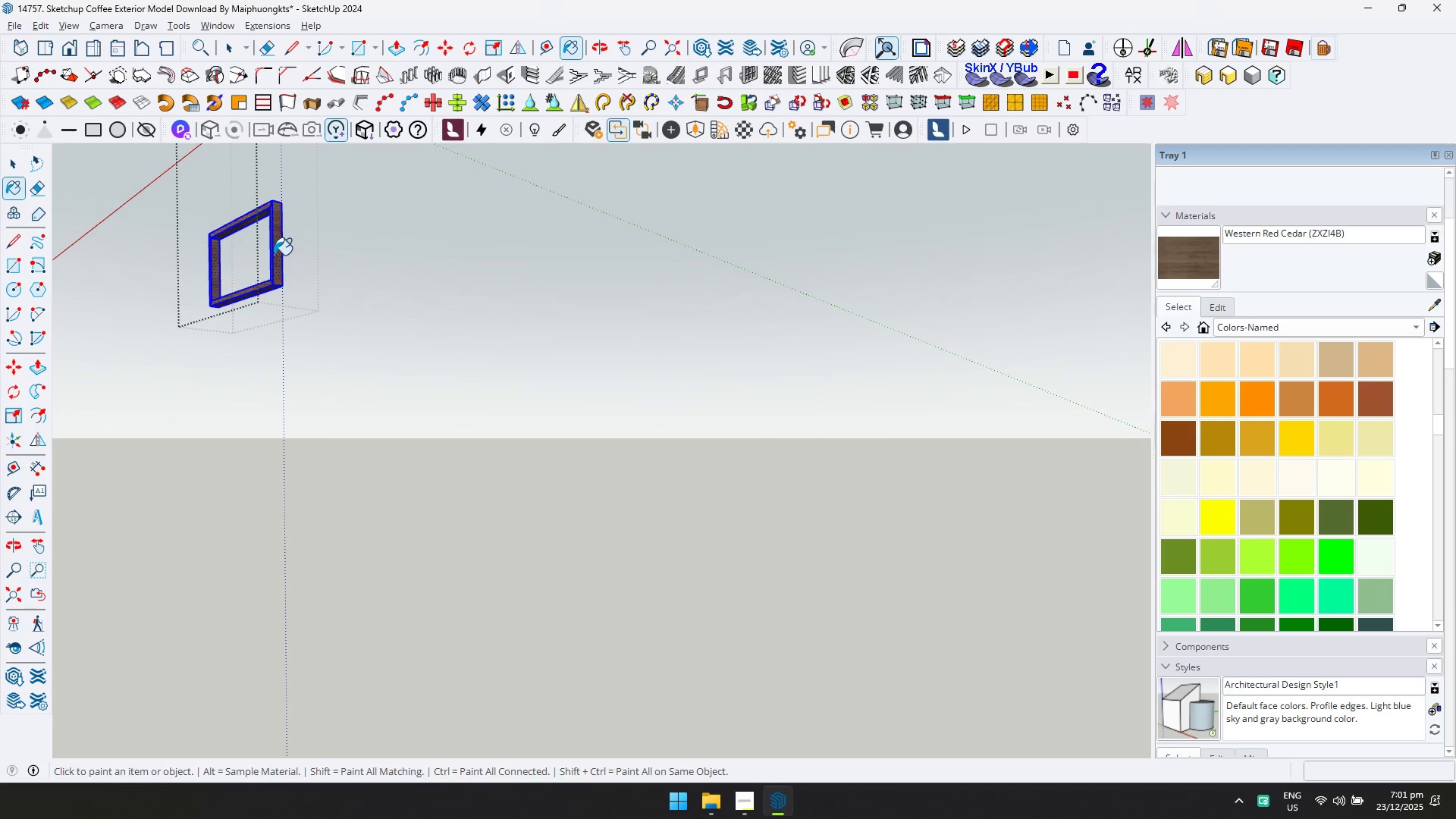 
key(Space)
 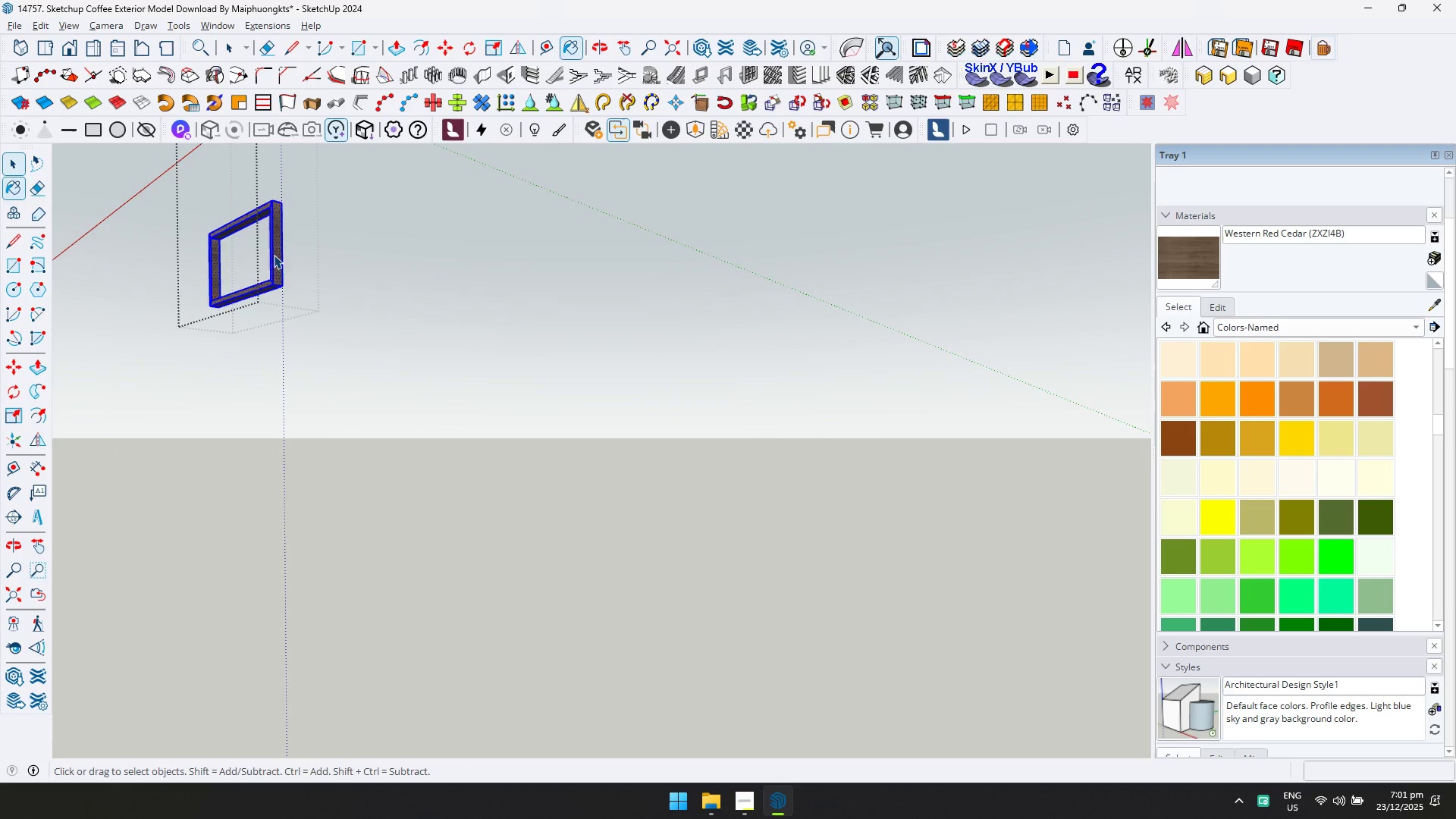 
key(Escape)
 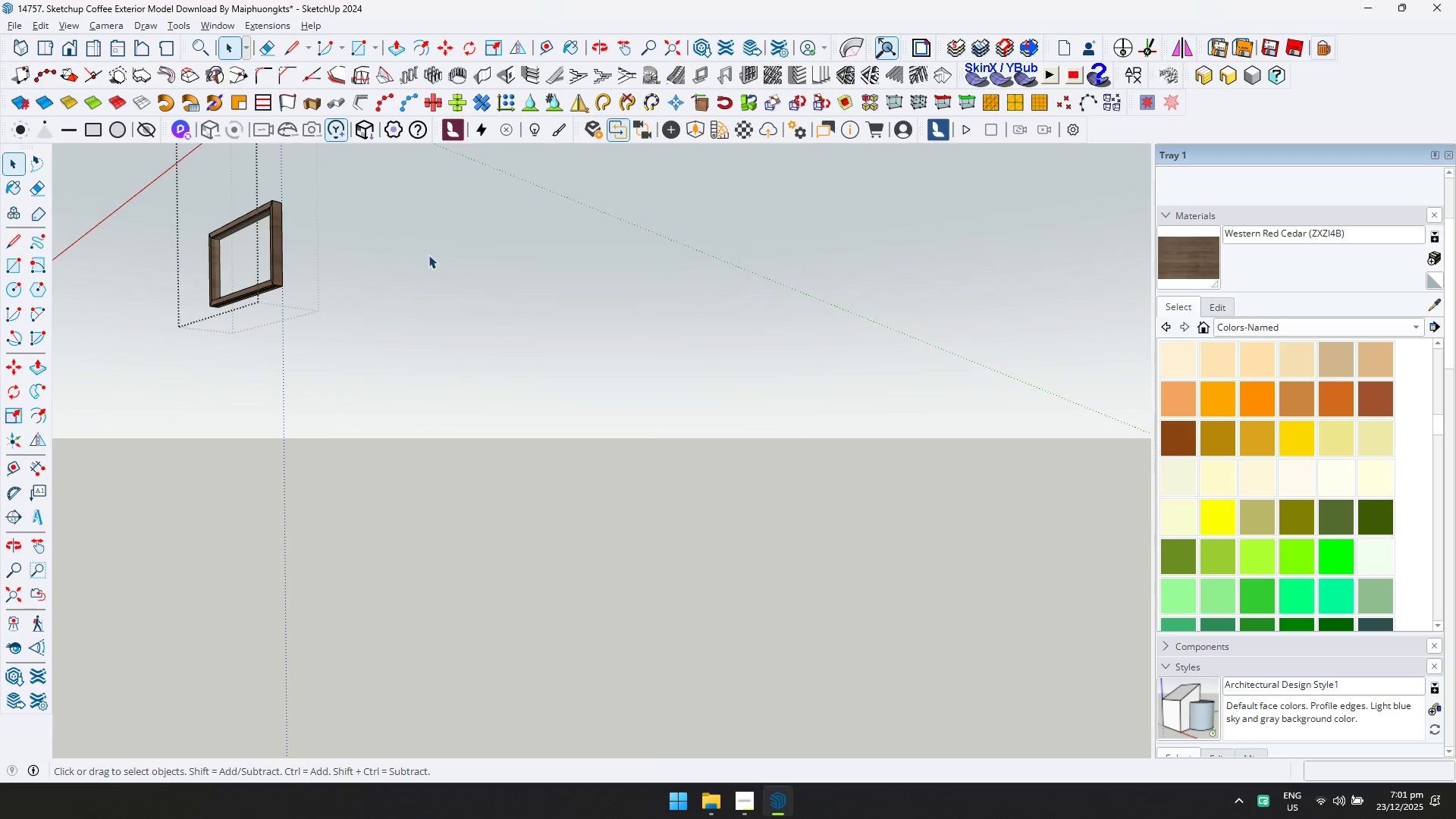 
key(Escape)
 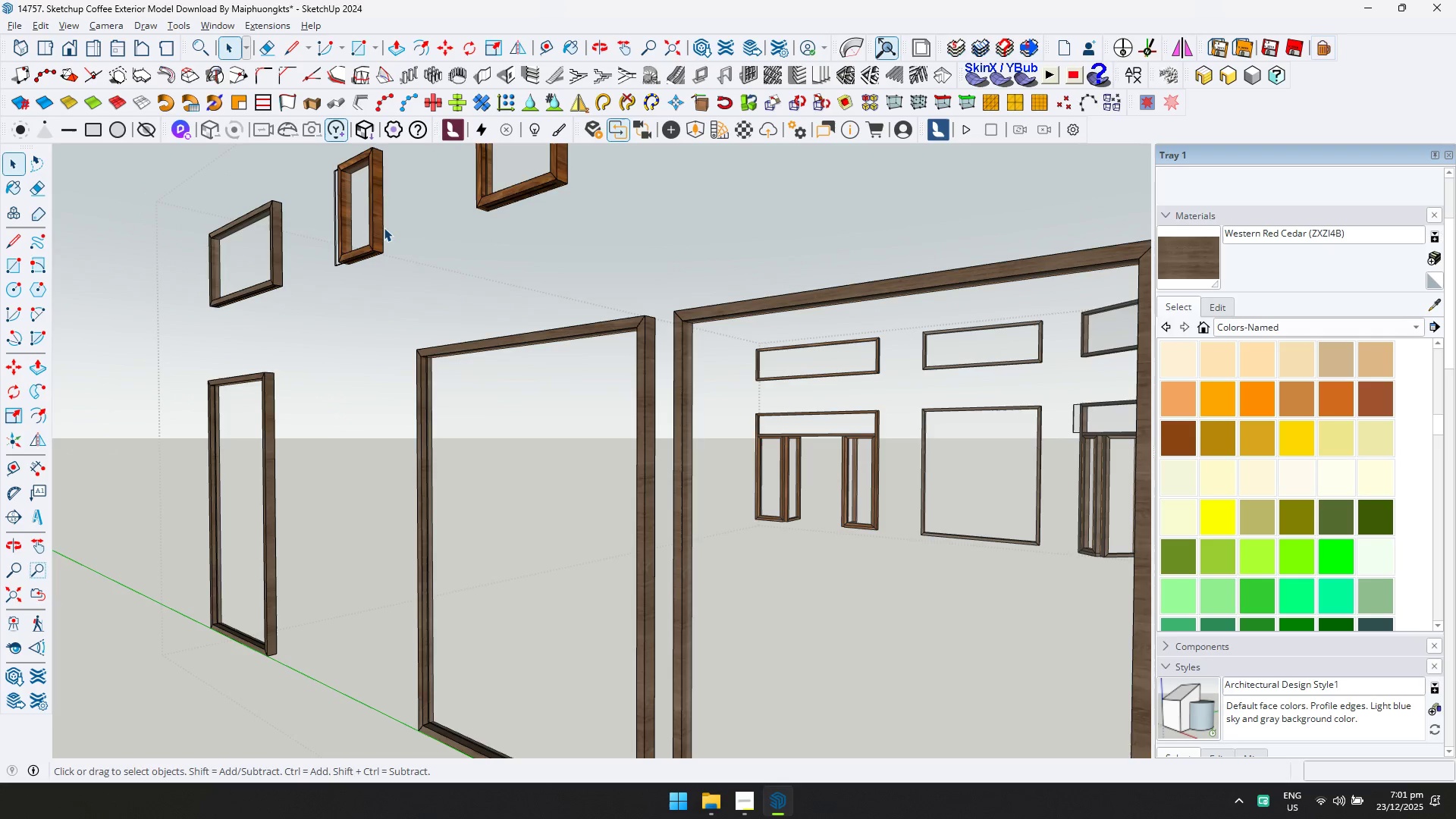 
double_click([381, 228])
 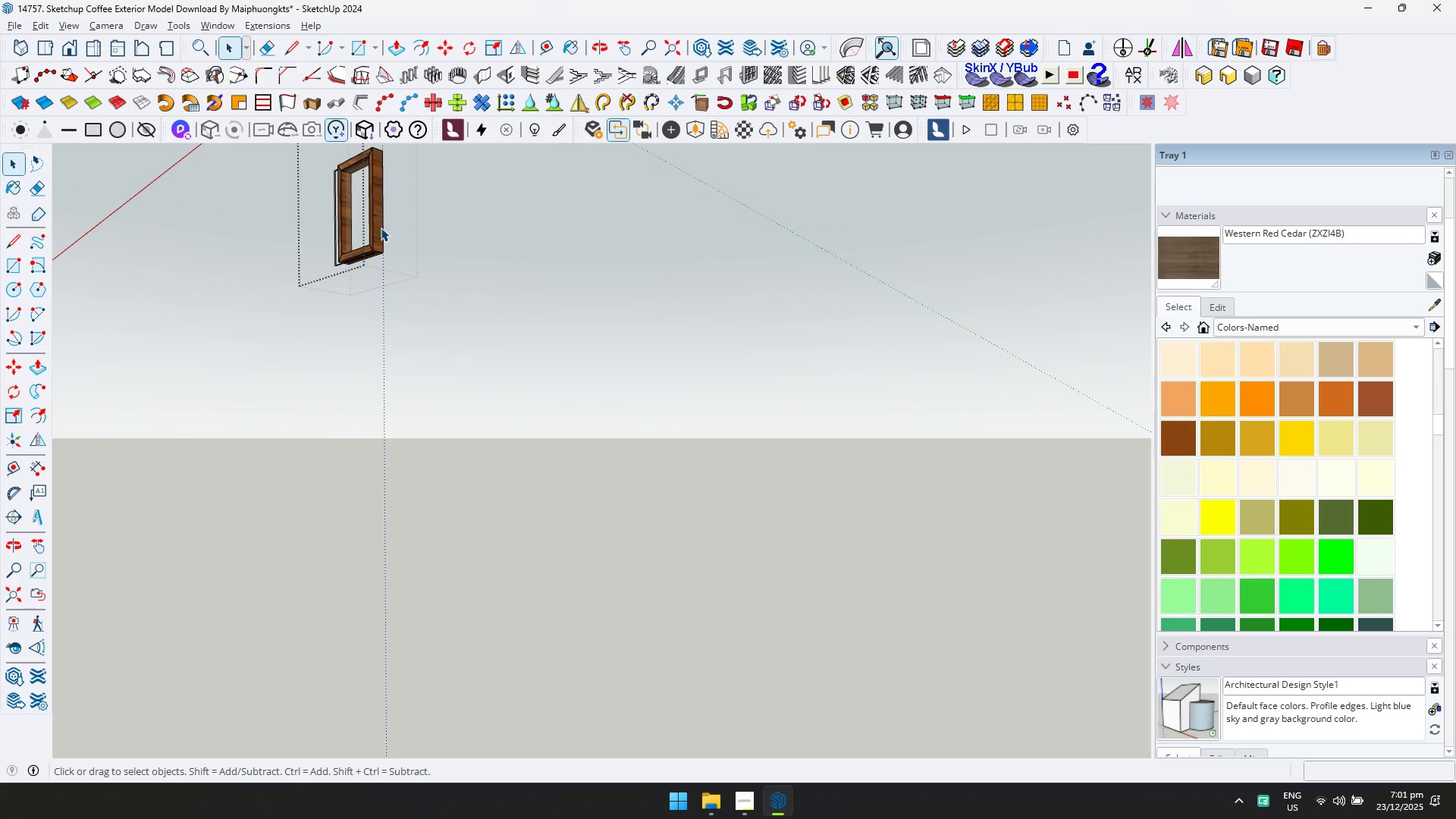 
triple_click([381, 228])
 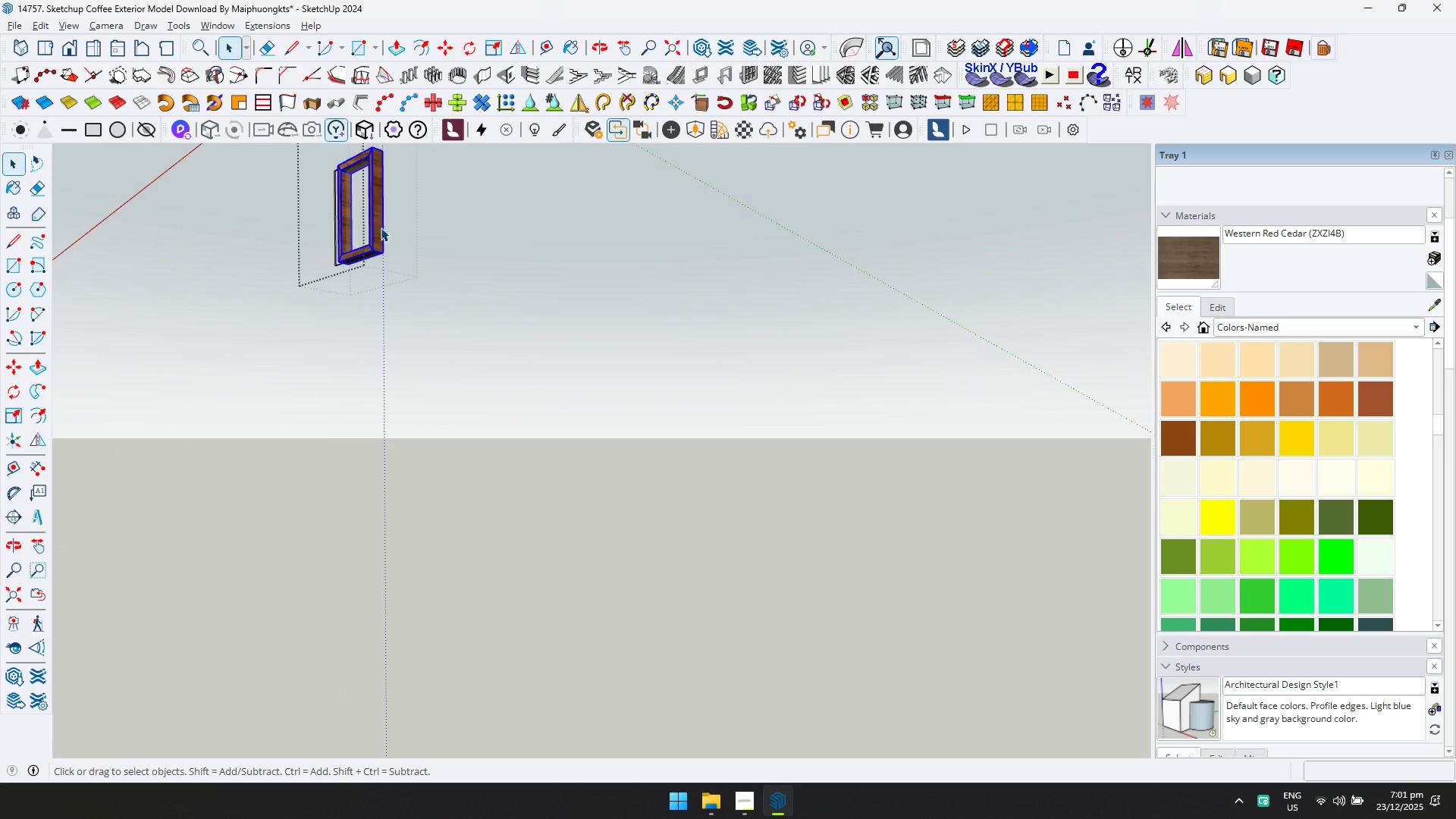 
triple_click([381, 228])
 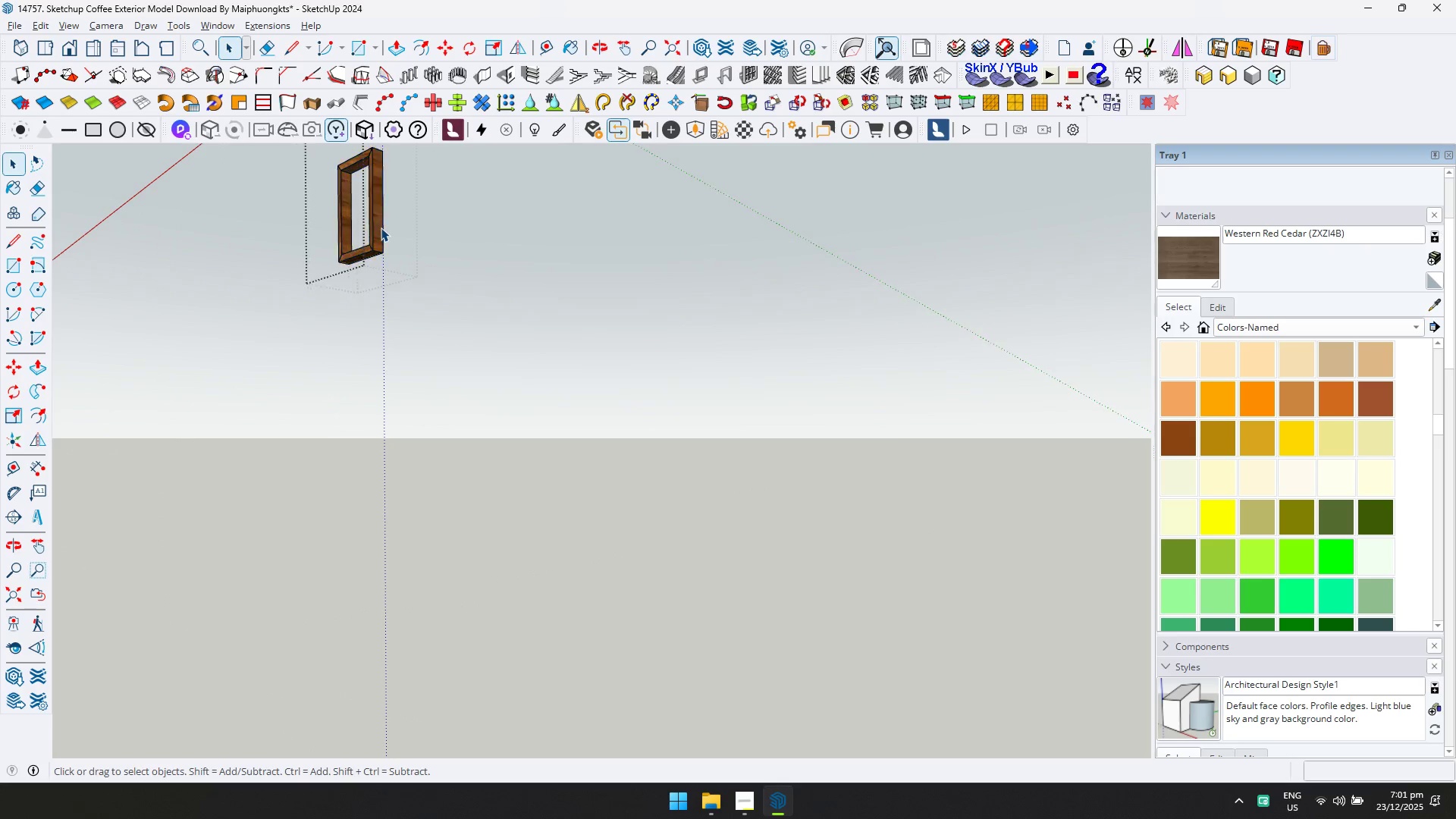 
triple_click([381, 228])
 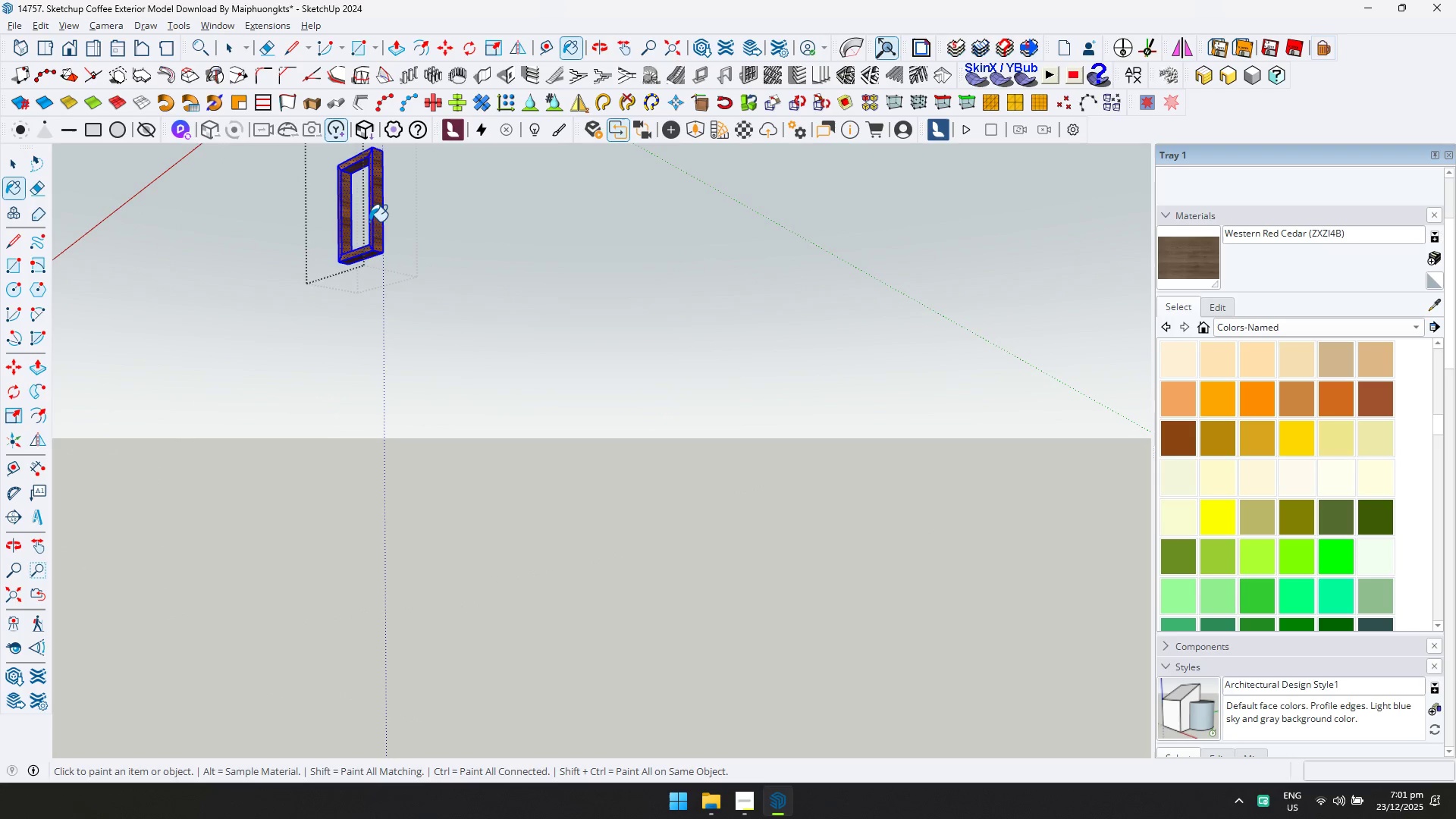 
key(Space)
 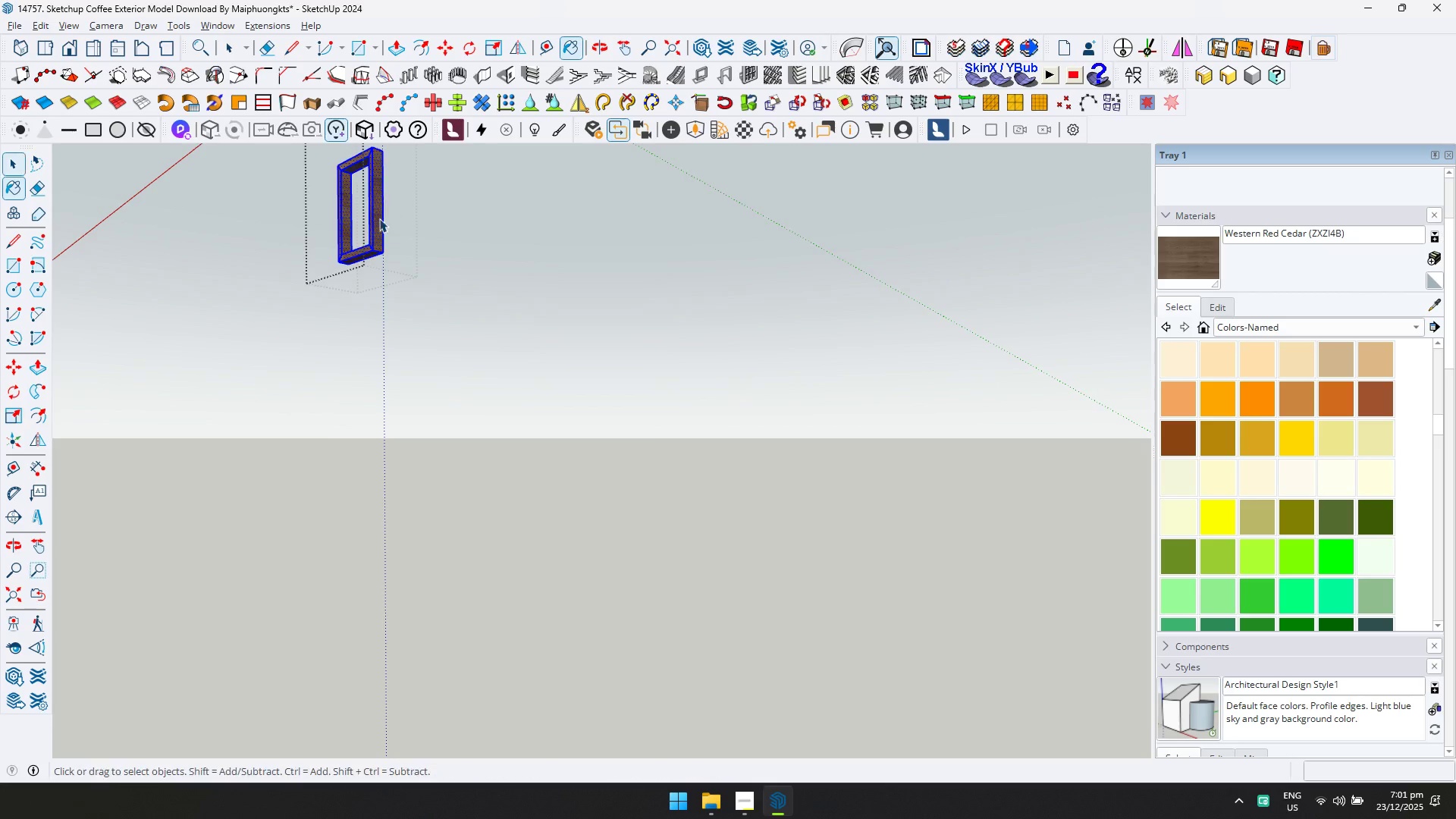 
key(Escape)
 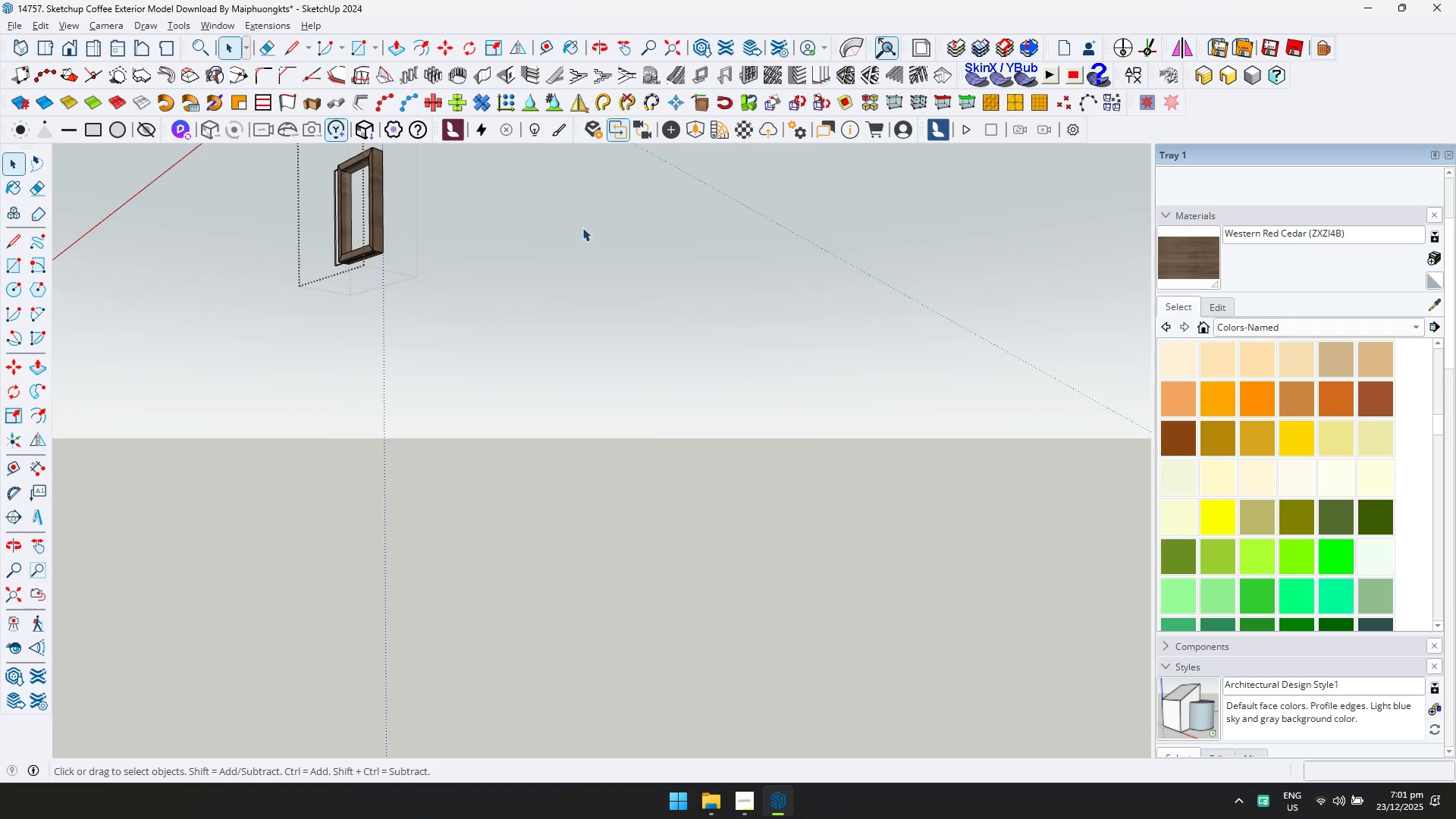 
key(Escape)
 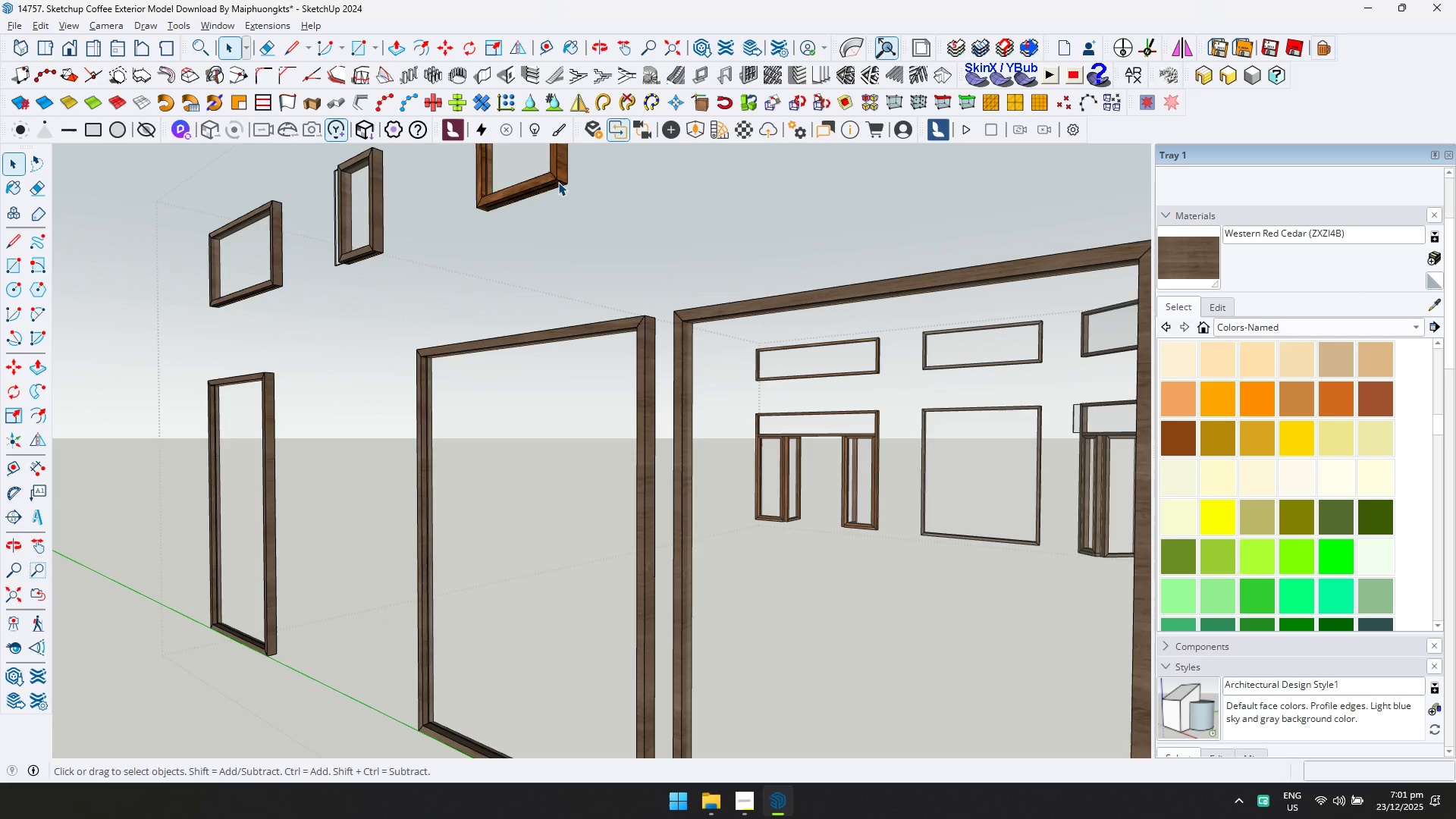 
double_click([558, 182])
 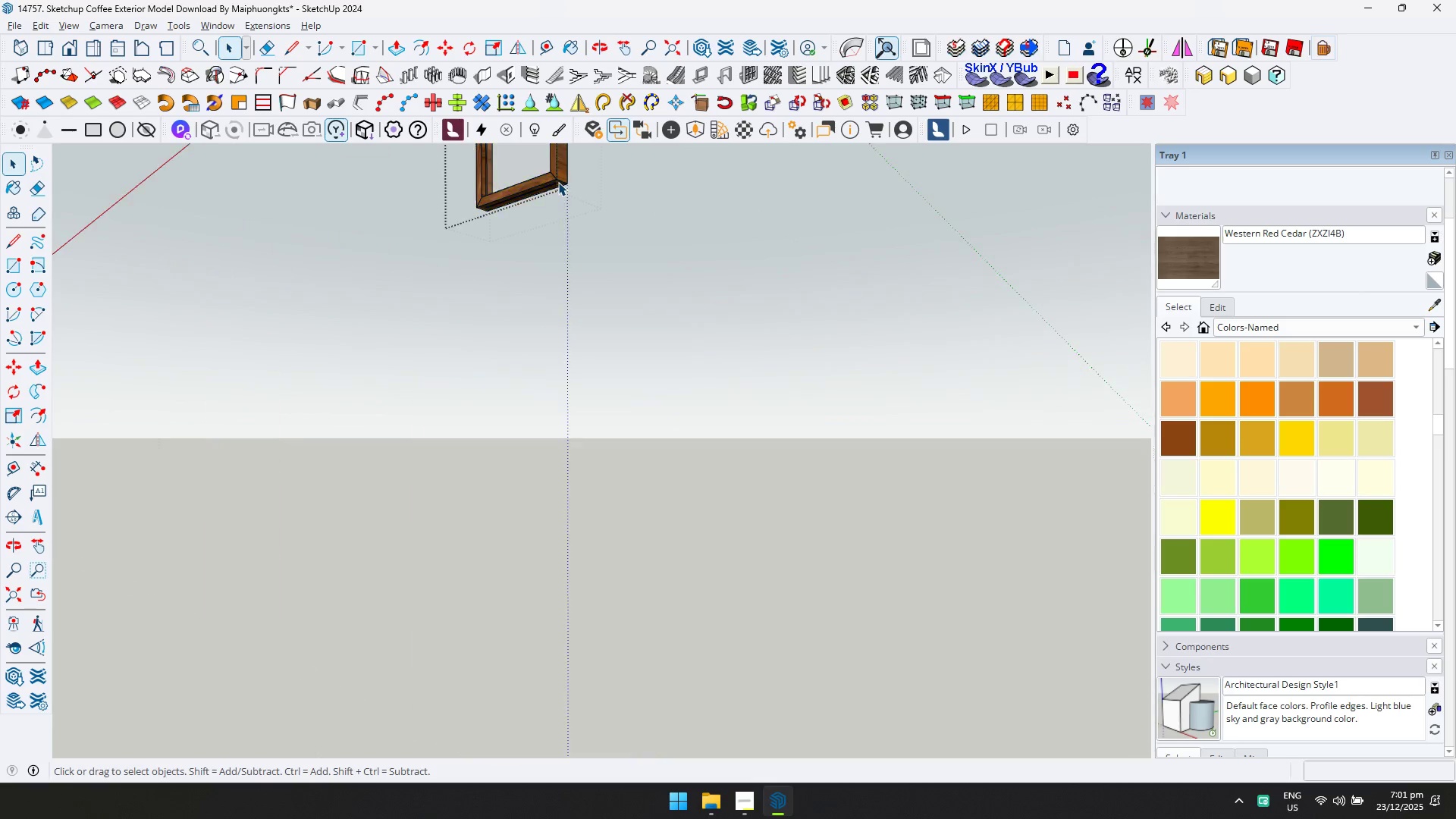 
triple_click([558, 182])
 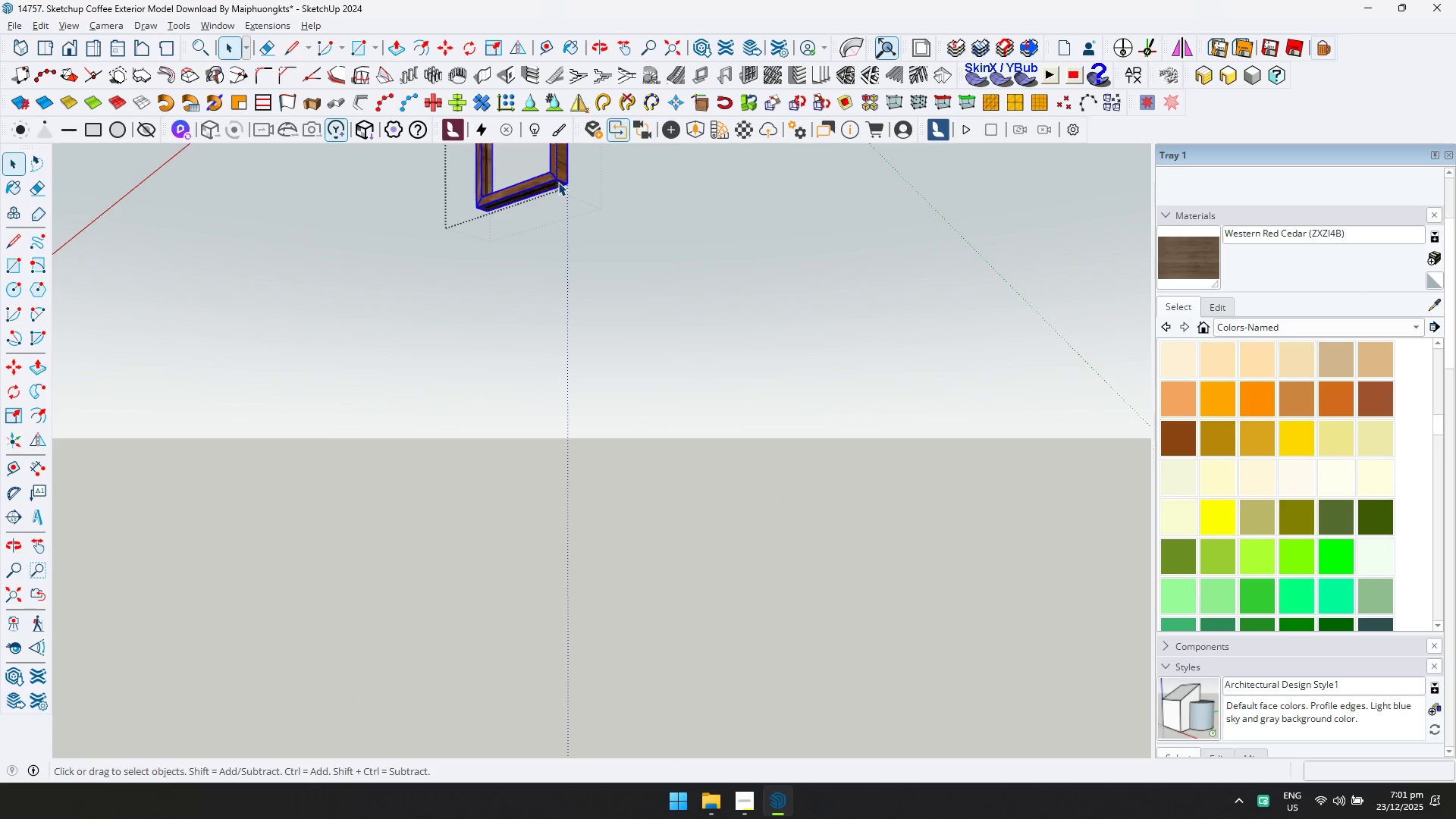 
triple_click([558, 182])
 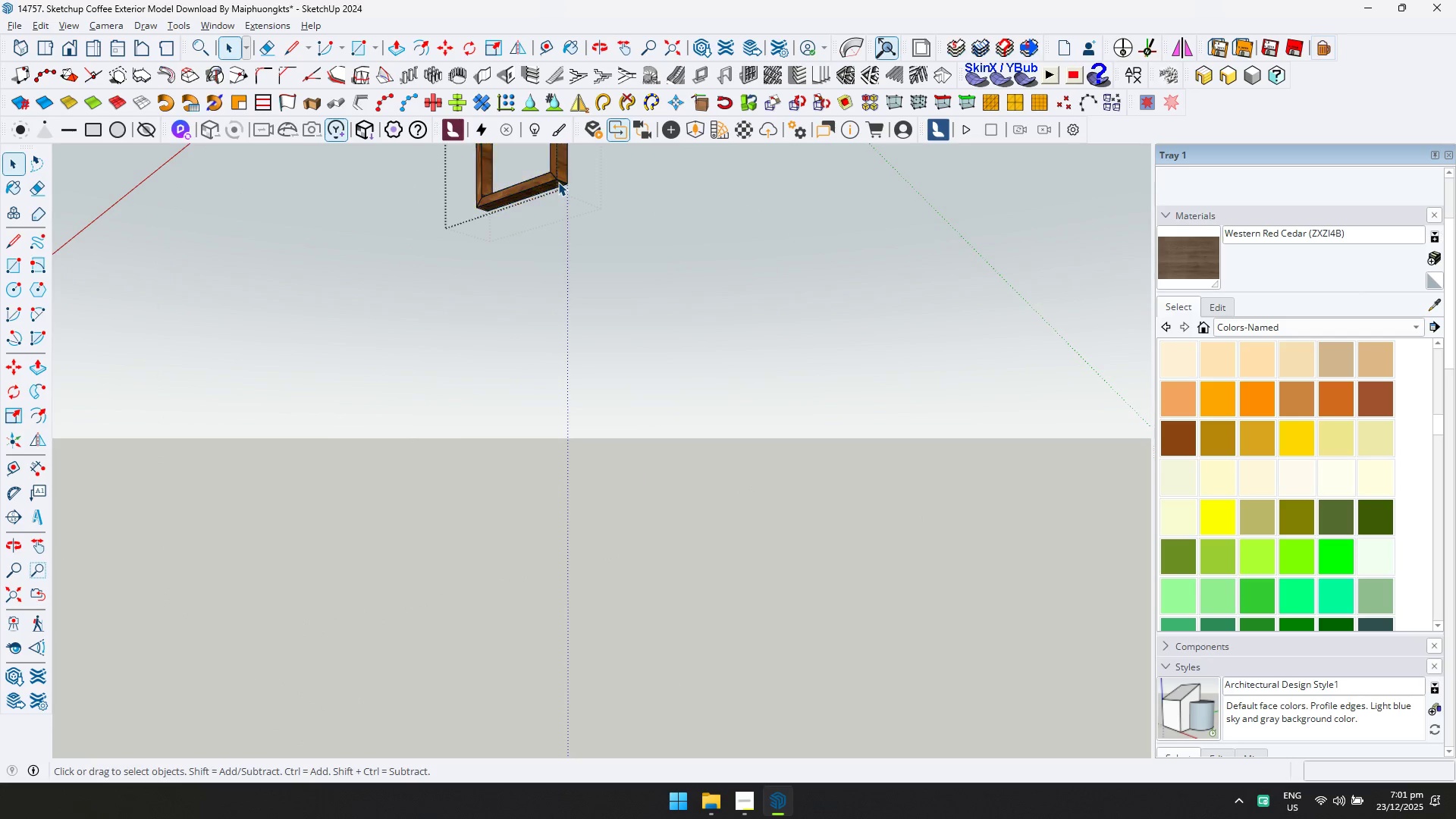 
triple_click([558, 182])
 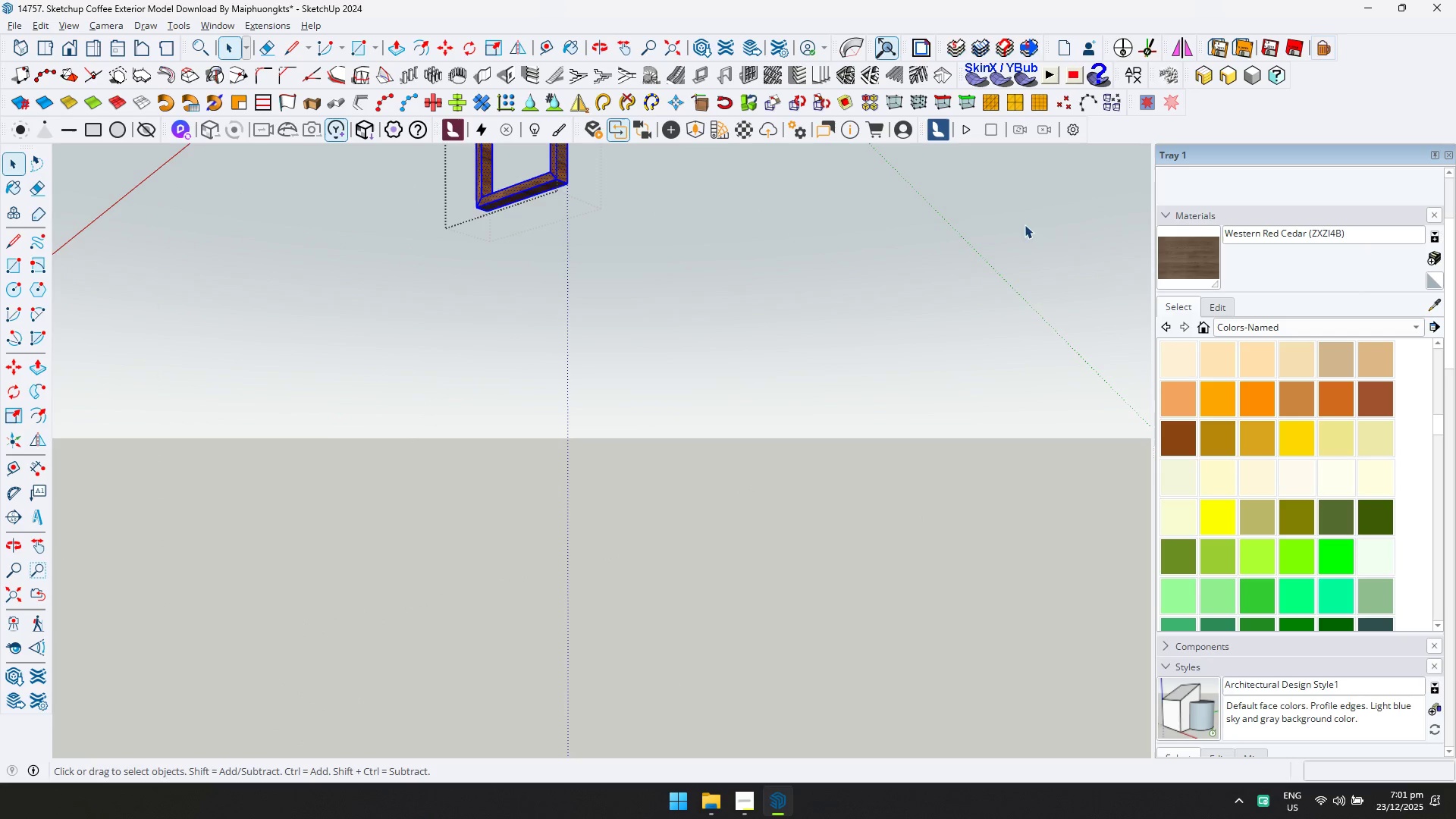 
left_click([1176, 258])
 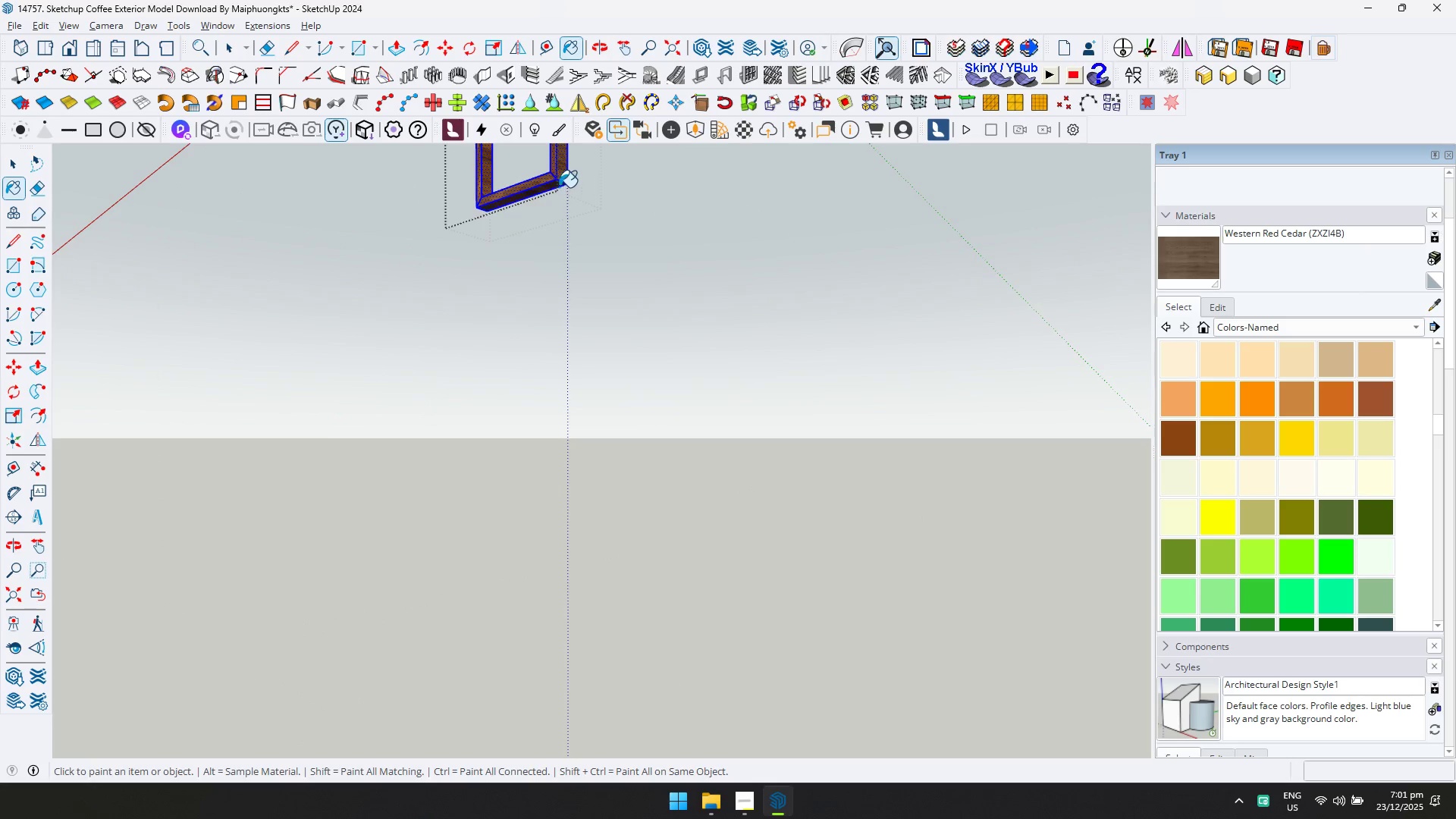 
left_click([555, 177])
 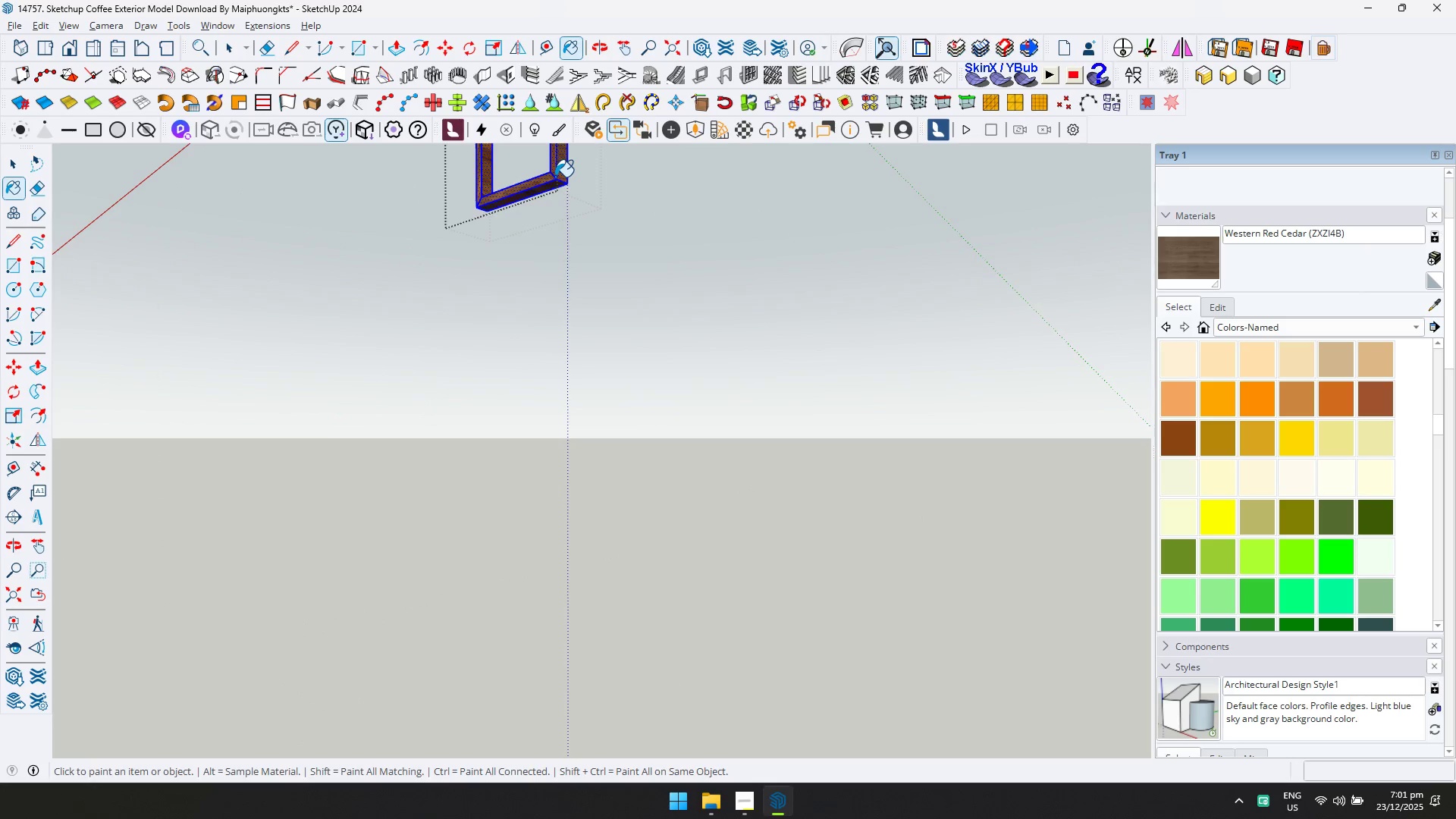 
key(Space)
 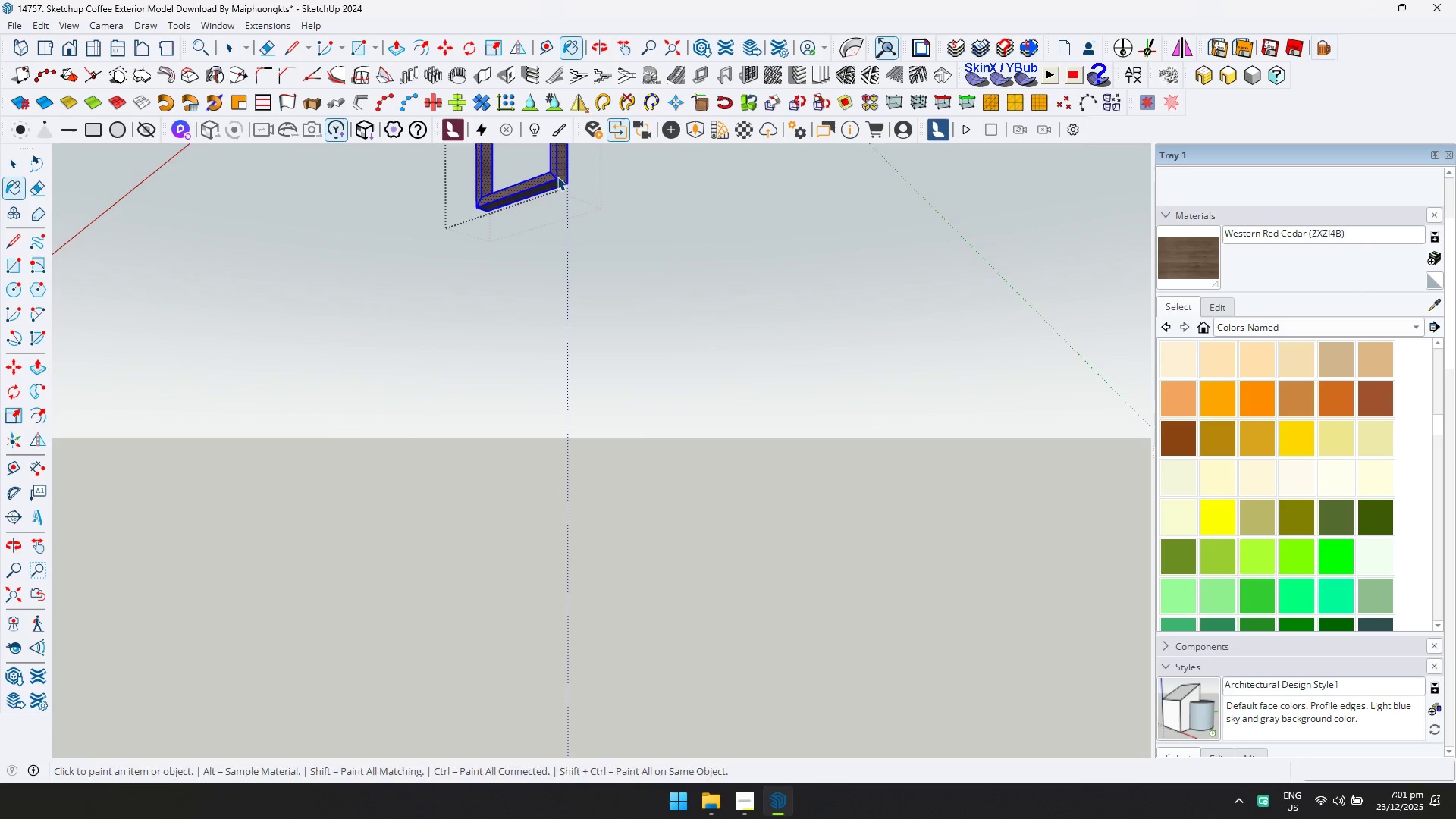 
key(Escape)
 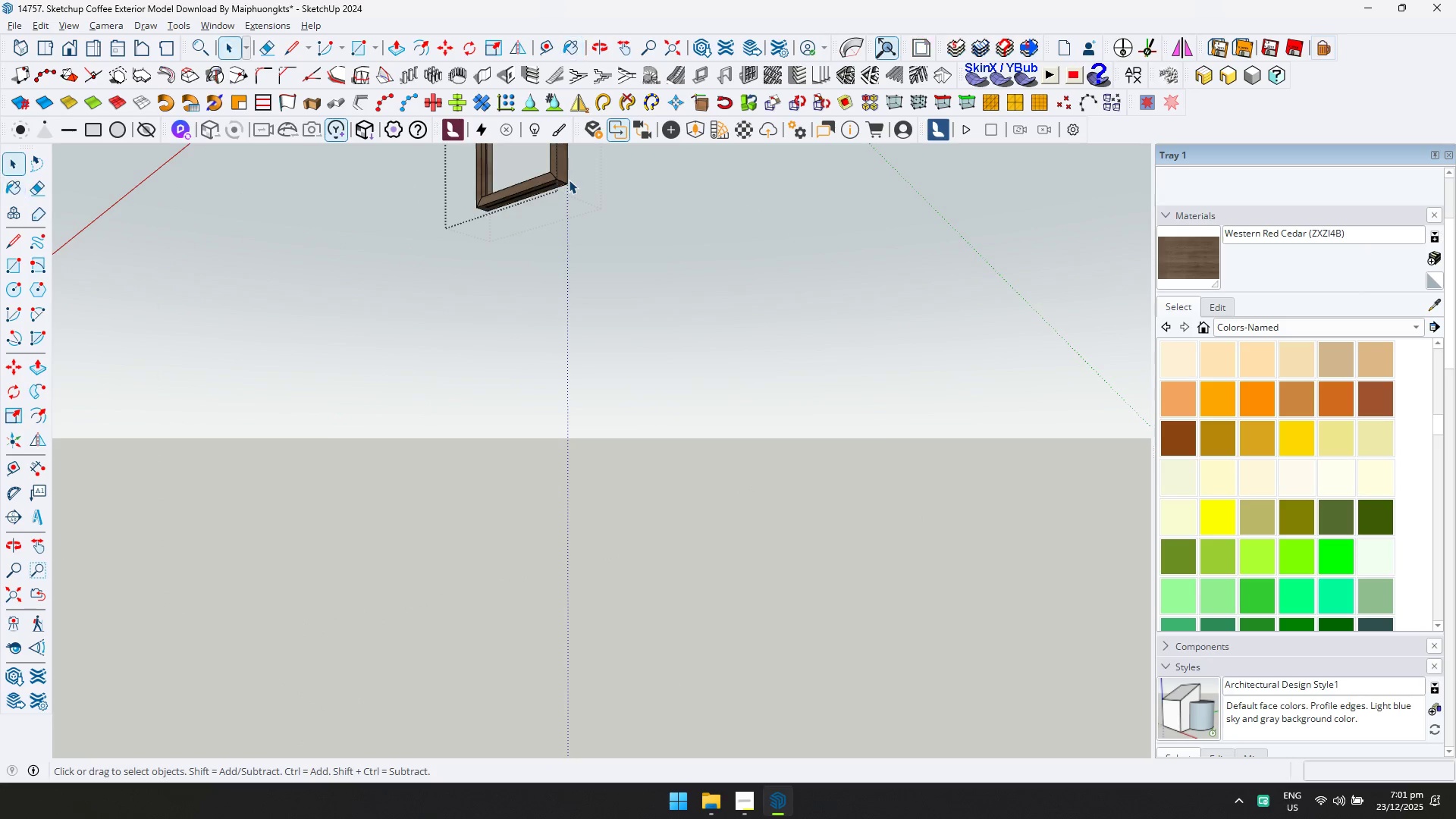 
key(Shift+ShiftLeft)
 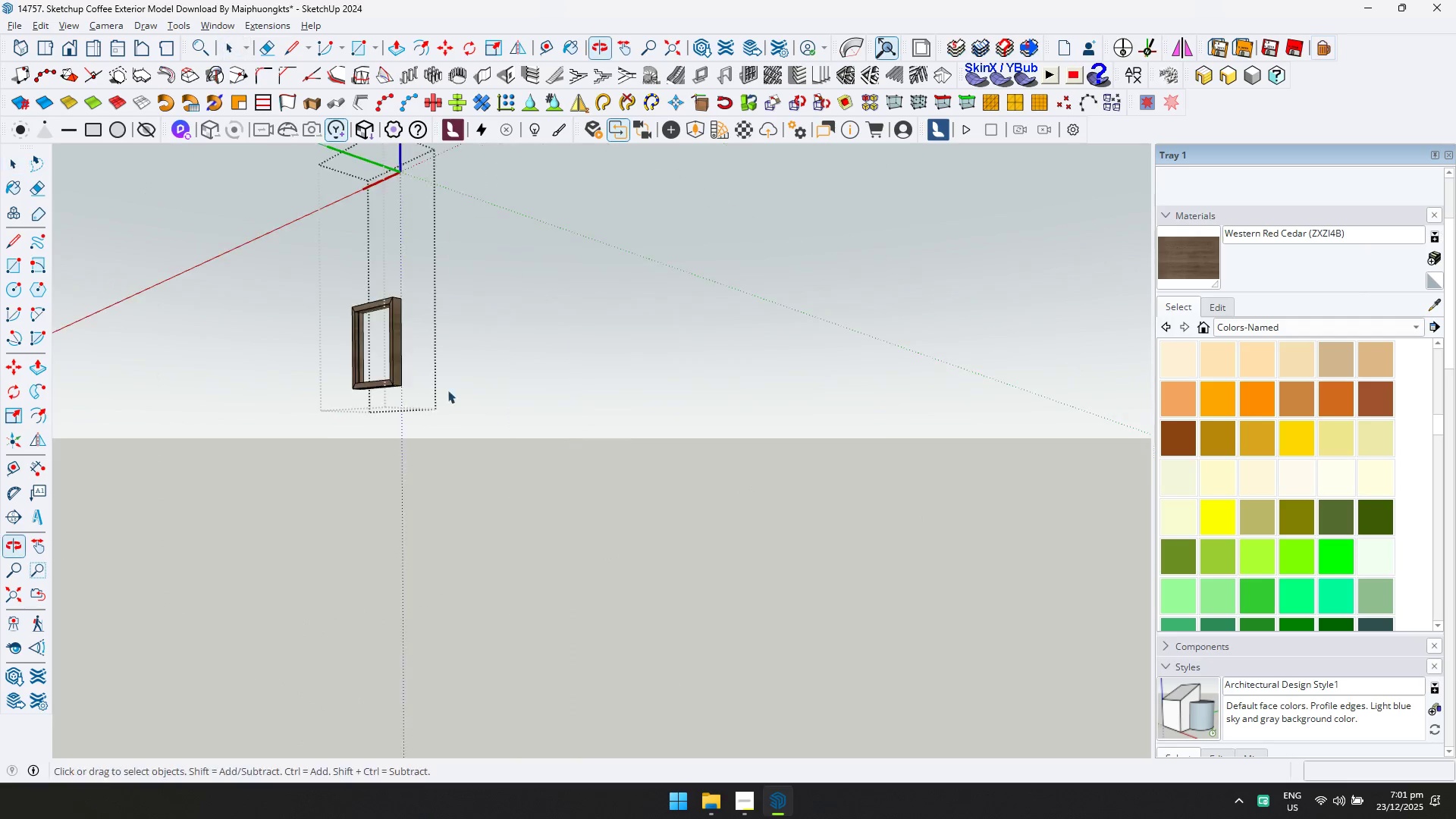 
key(Escape)
 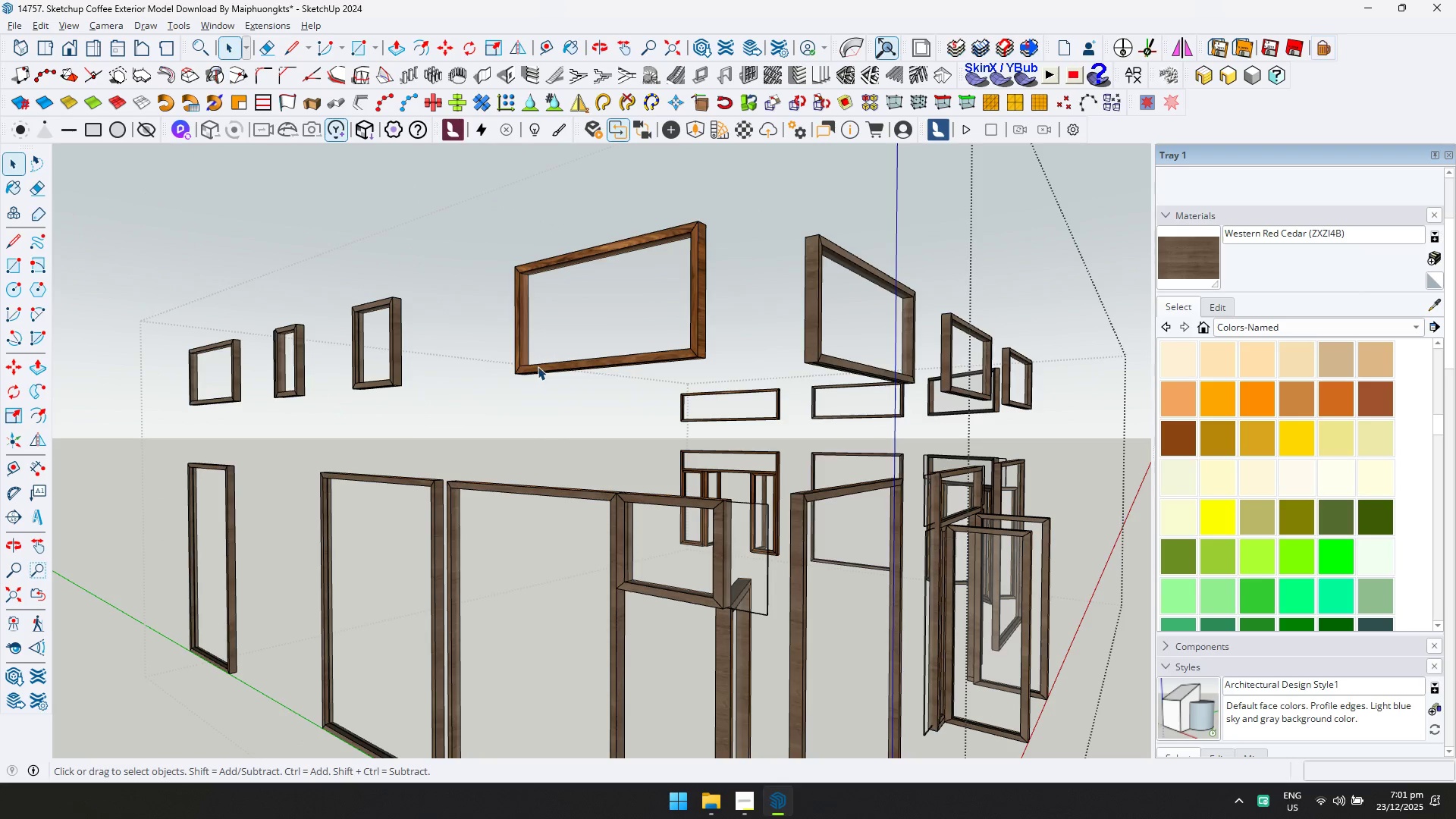 
scroll: coordinate [650, 236], scroll_direction: down, amount: 3.0
 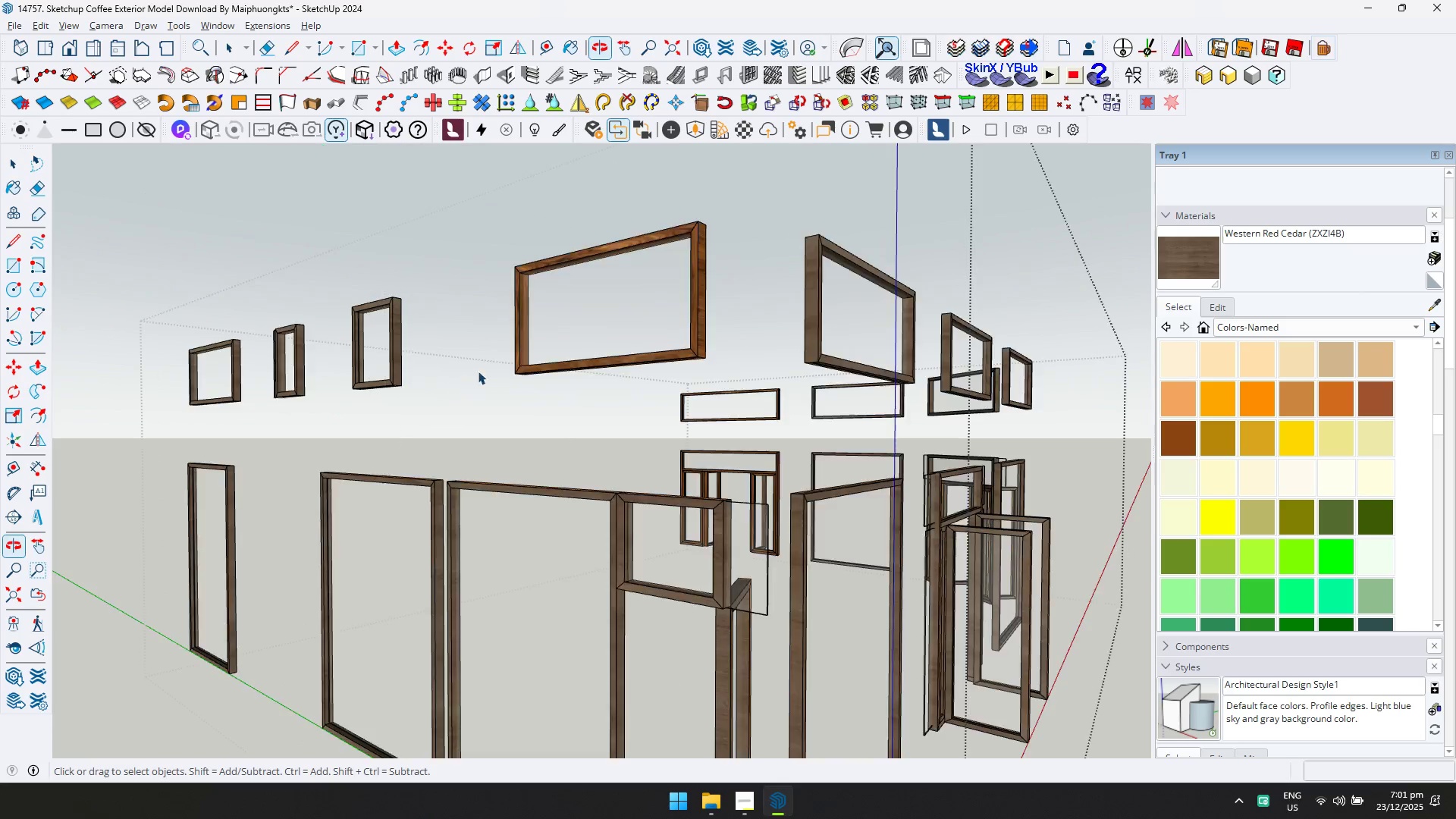 
double_click([538, 366])
 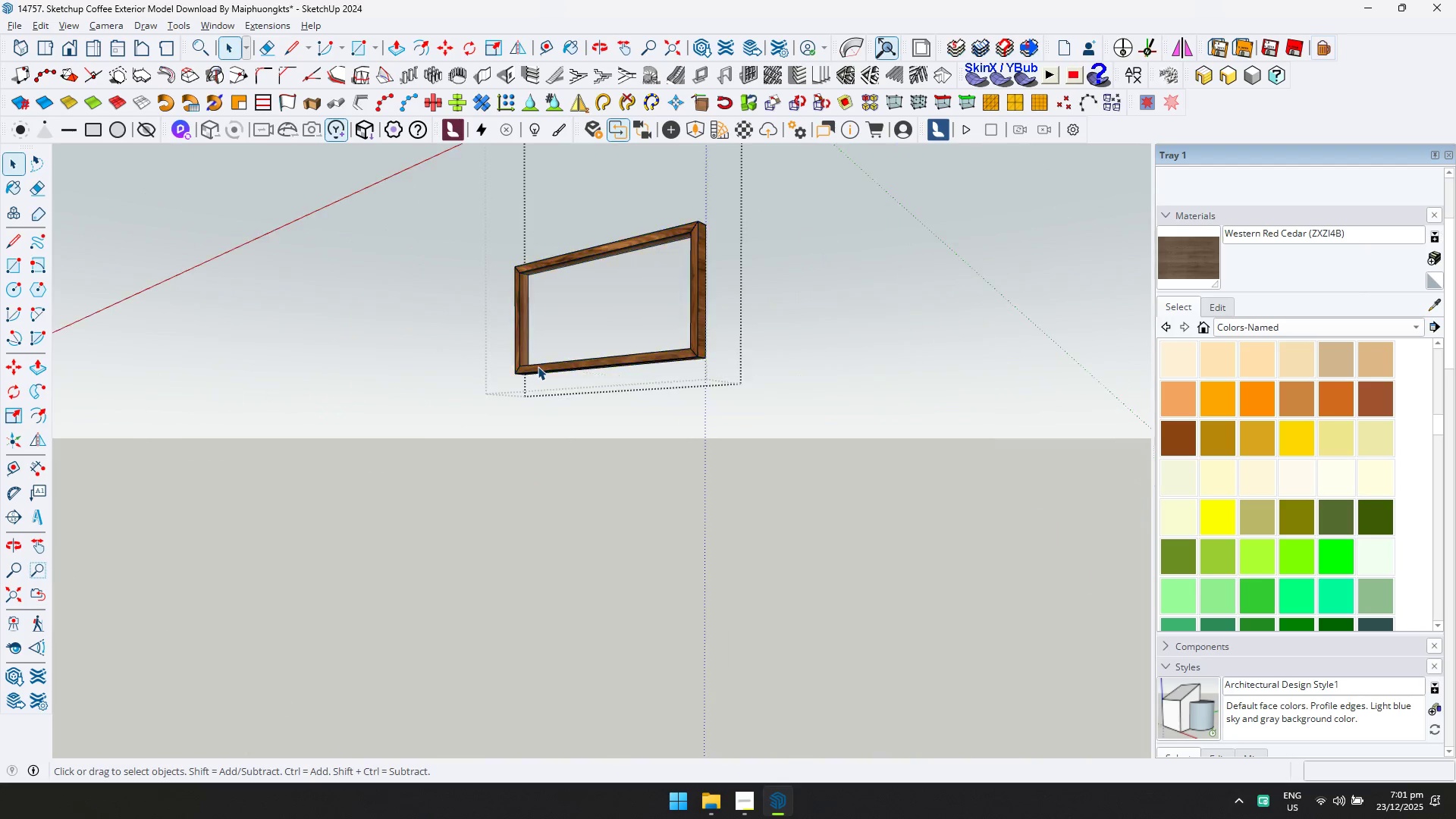 
triple_click([538, 366])
 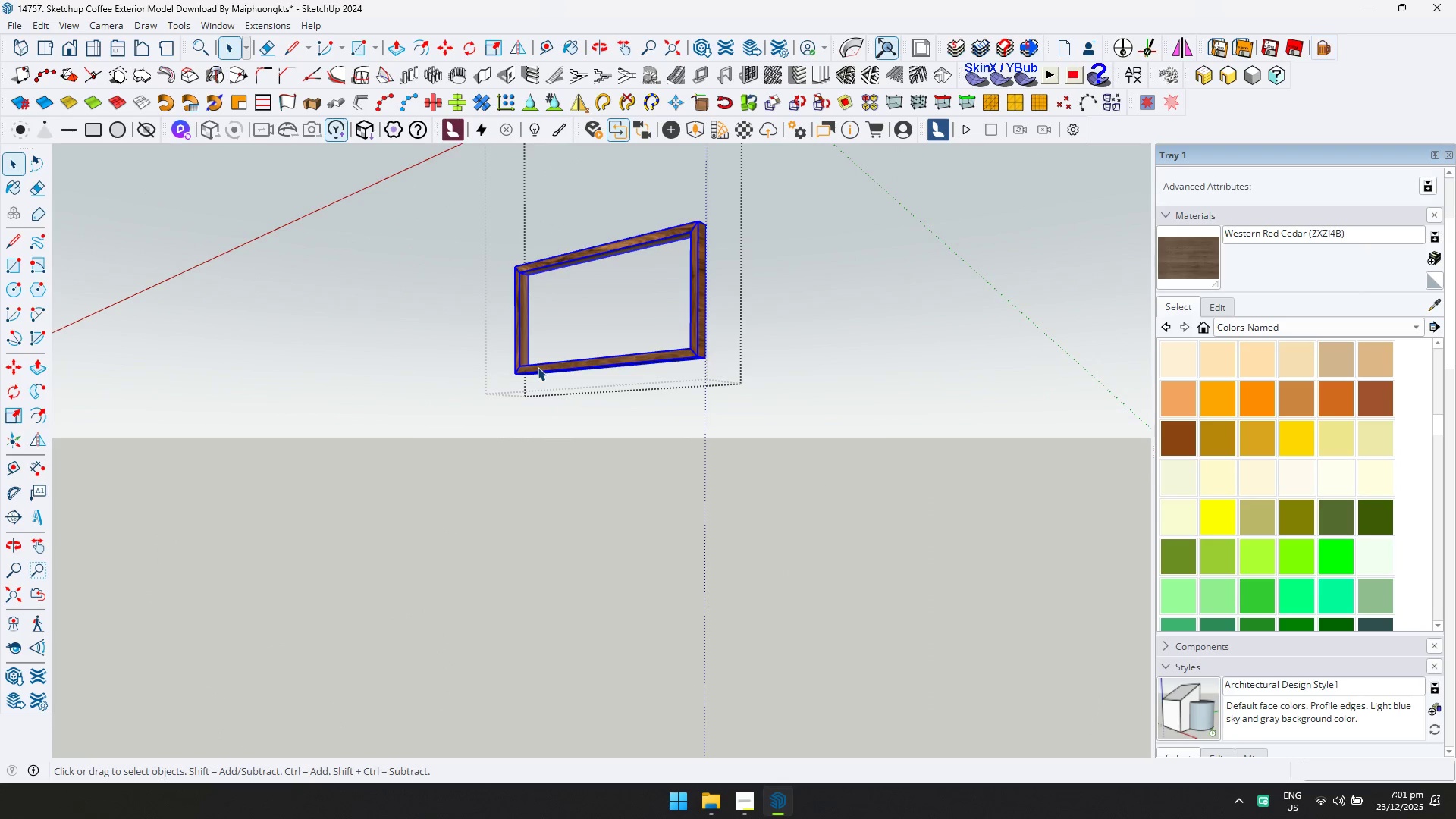 
double_click([538, 367])
 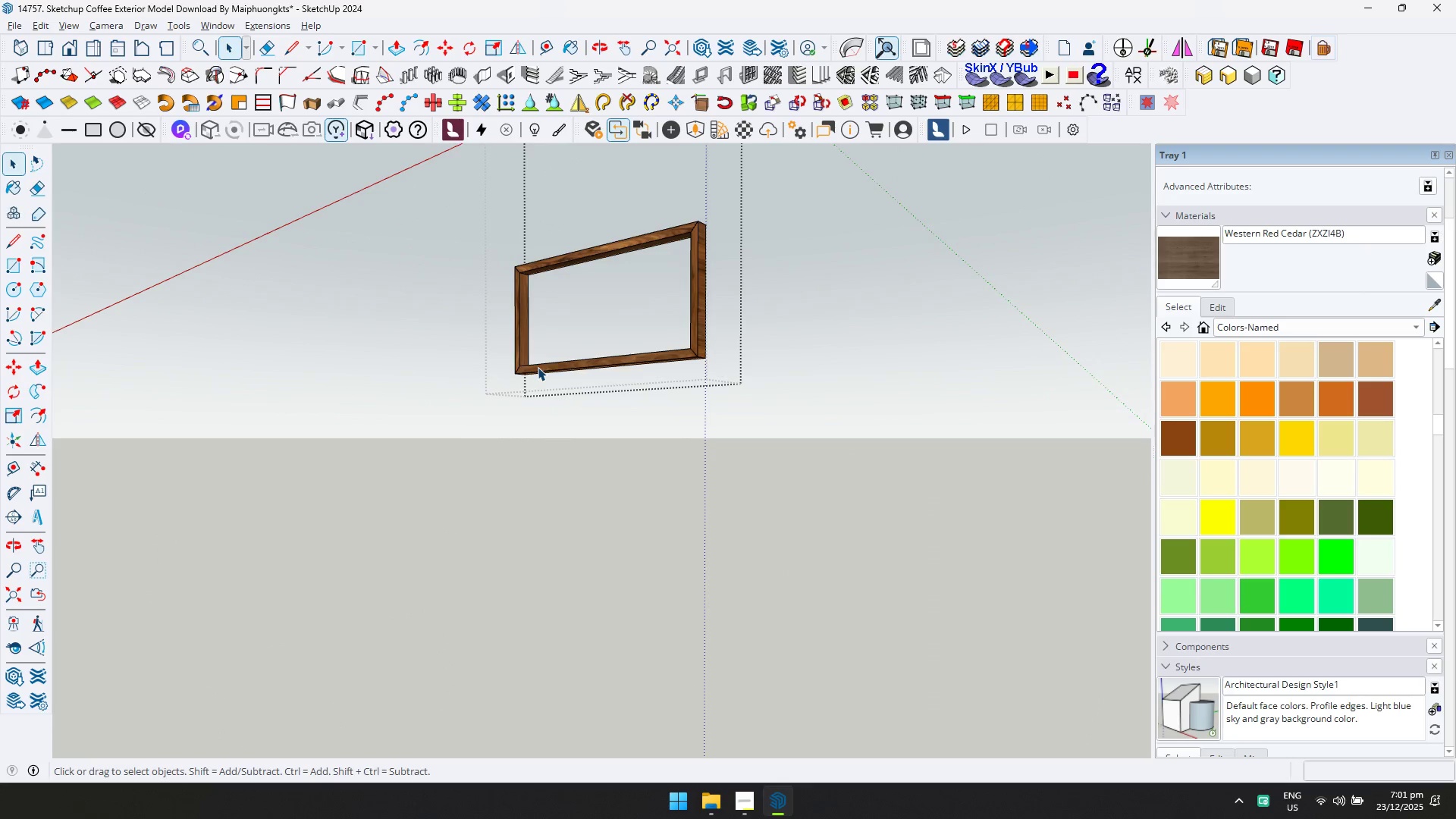 
left_click([537, 372])
 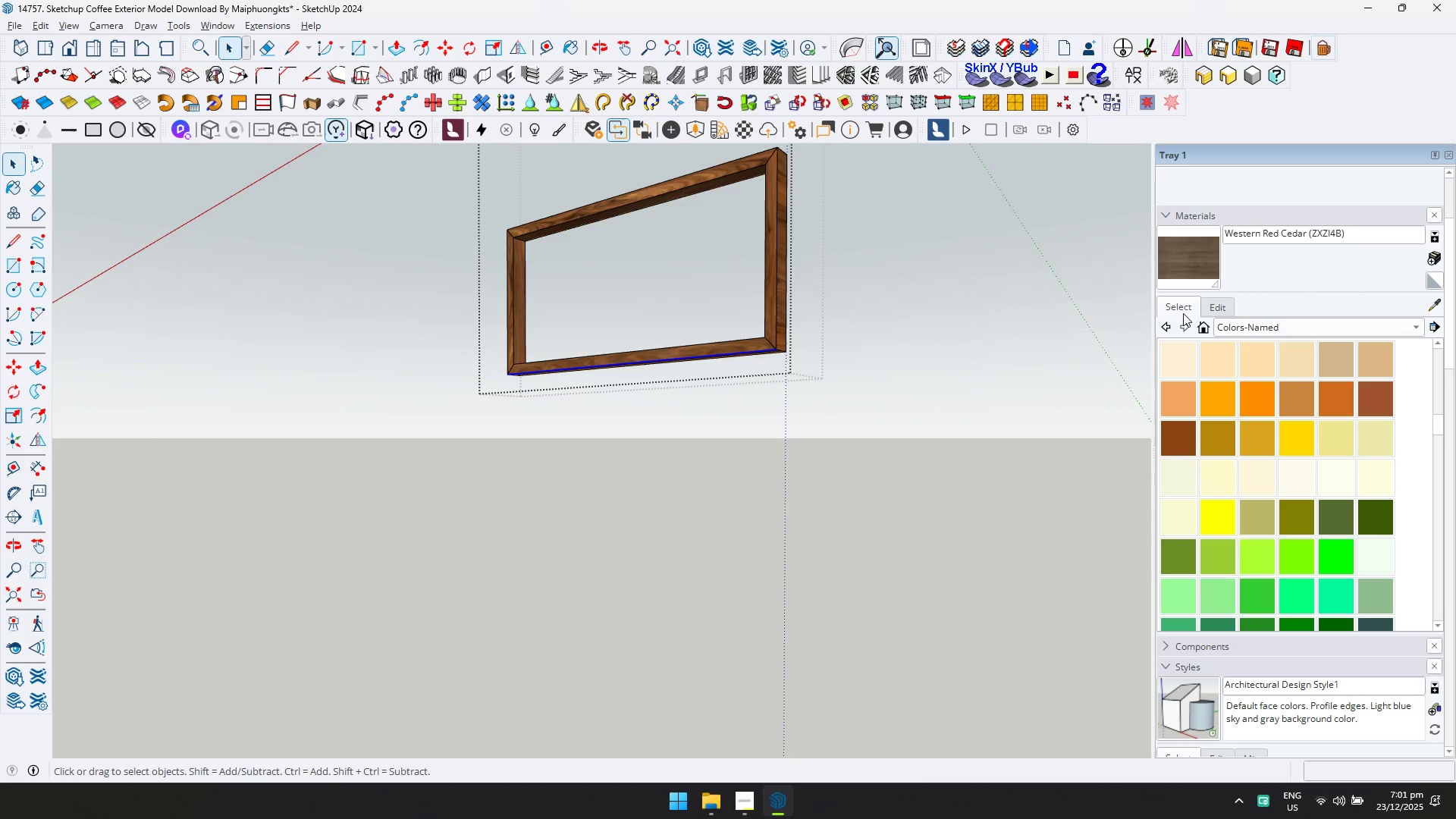 
scroll: coordinate [537, 372], scroll_direction: up, amount: 3.0
 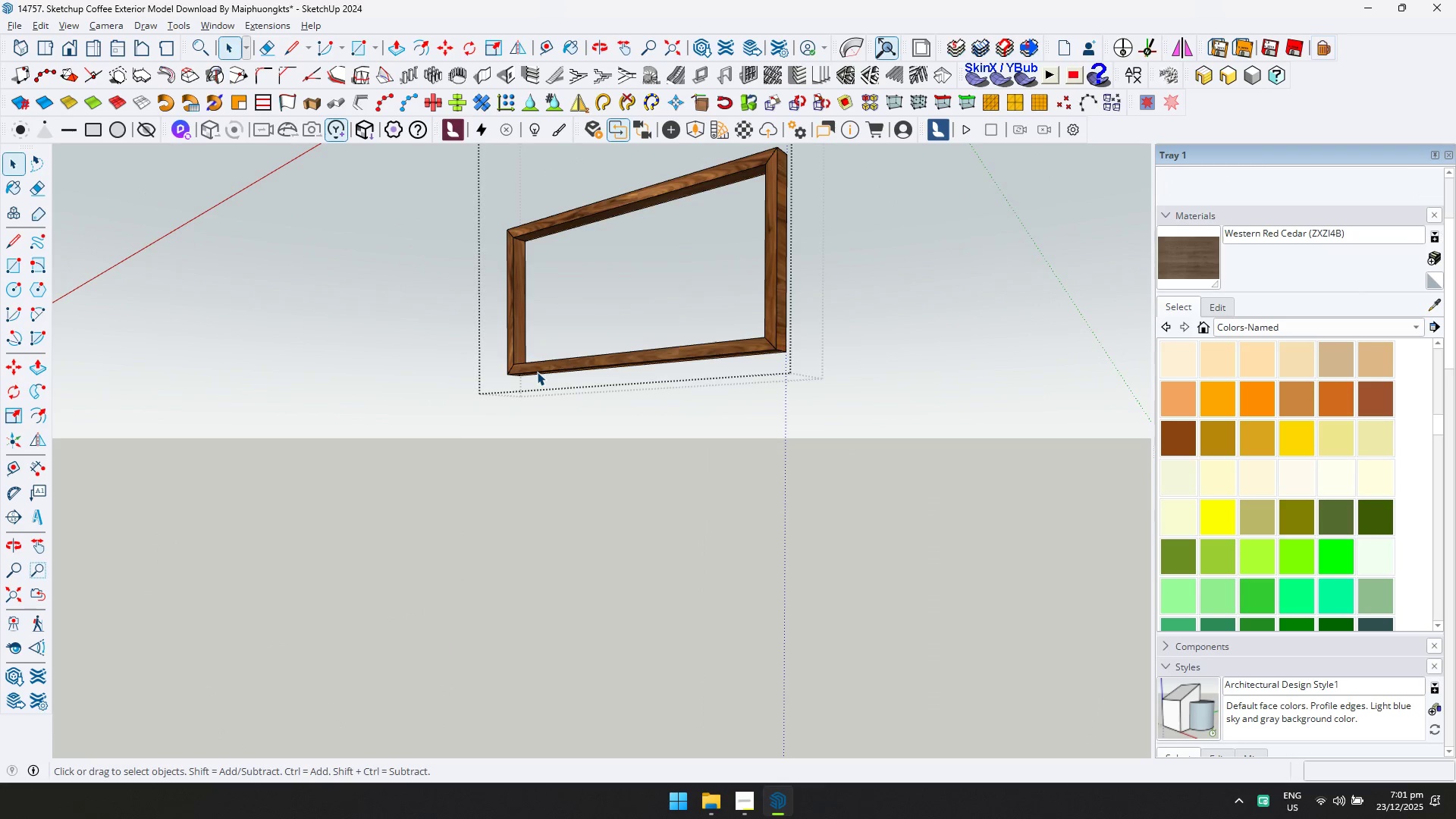 
left_click([1193, 268])
 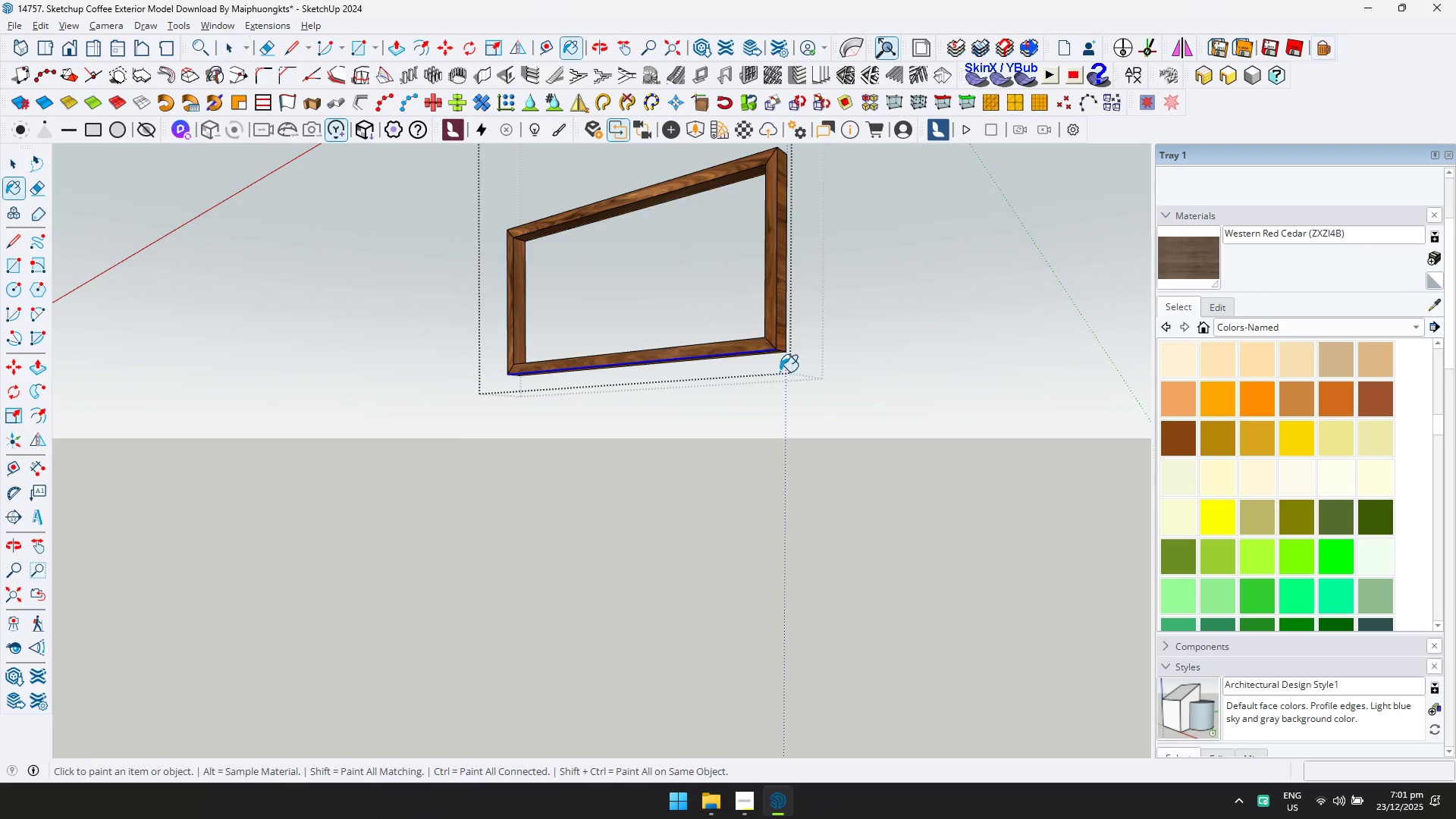 
hold_key(key=ControlLeft, duration=0.73)
left_click([781, 318])
 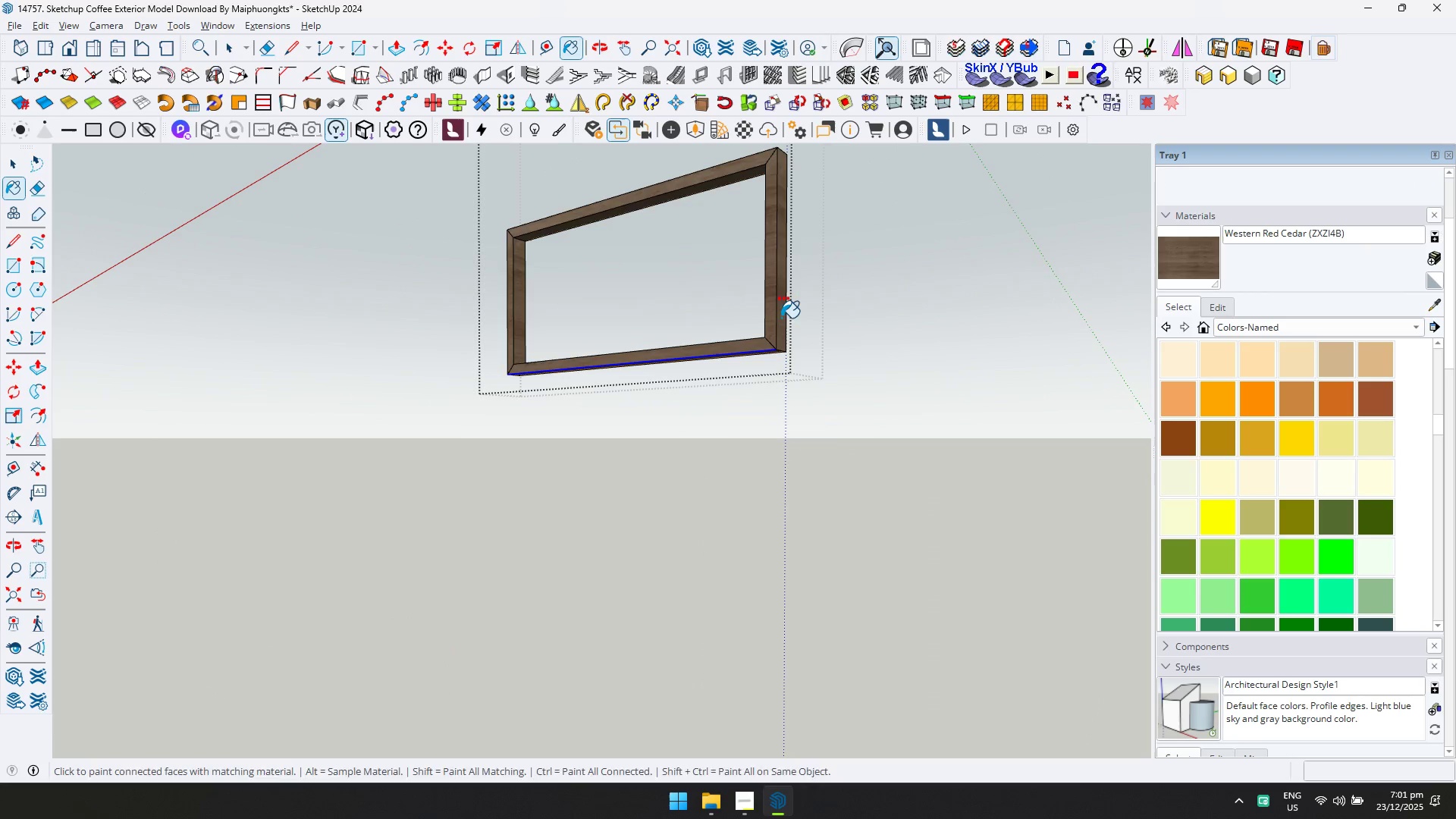 
key(Escape)
 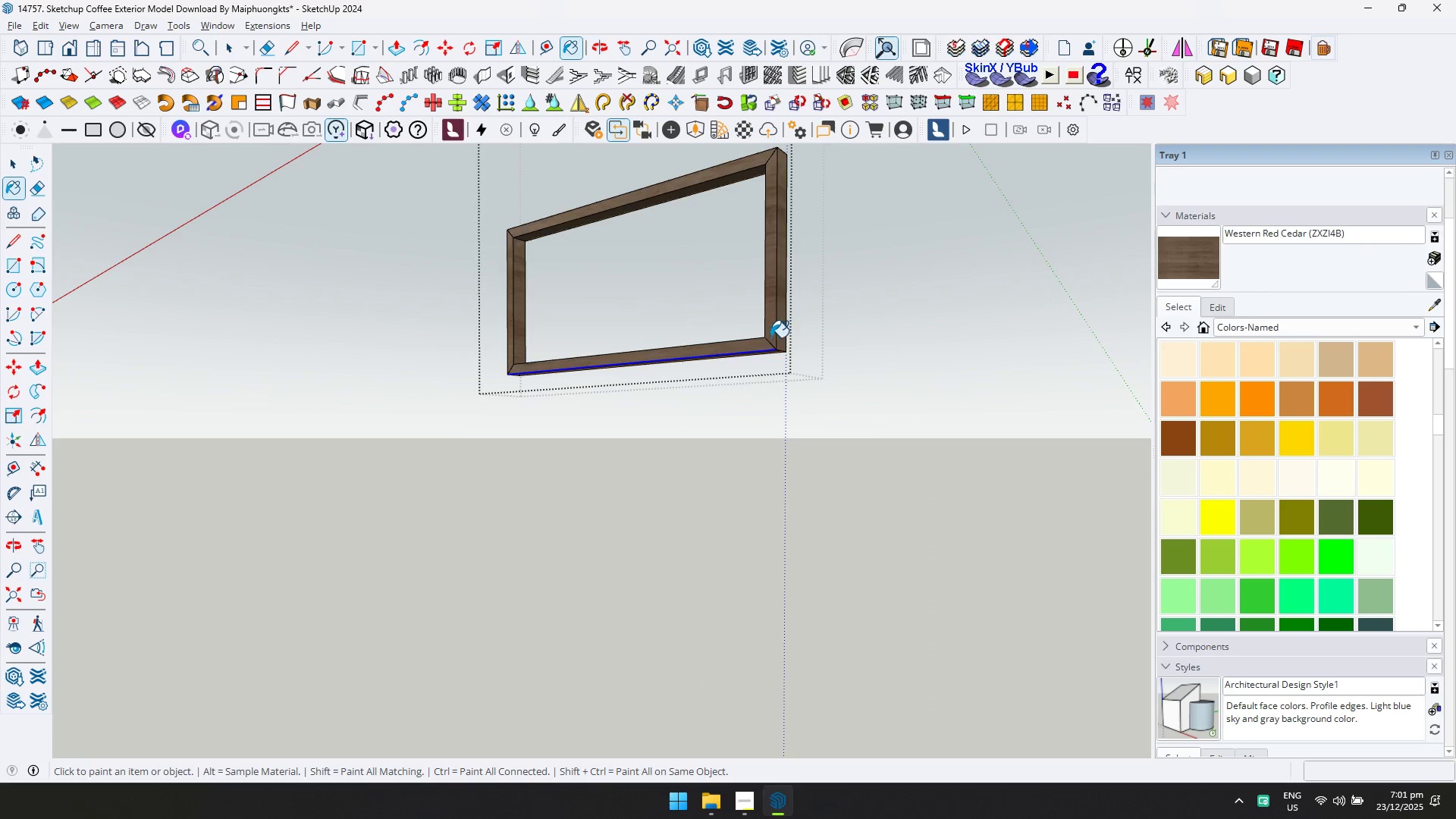 
key(Space)
 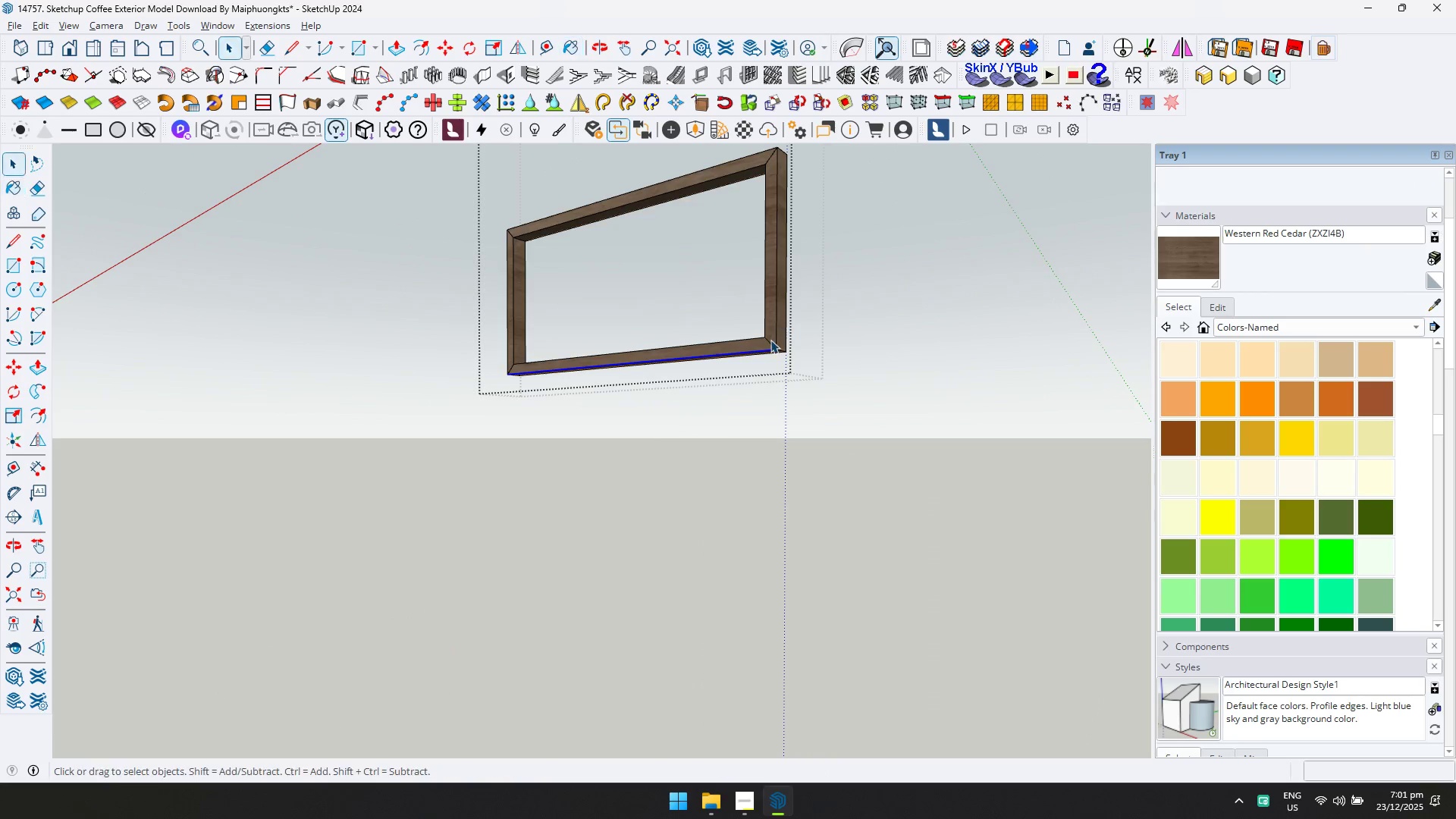 
key(Escape)
 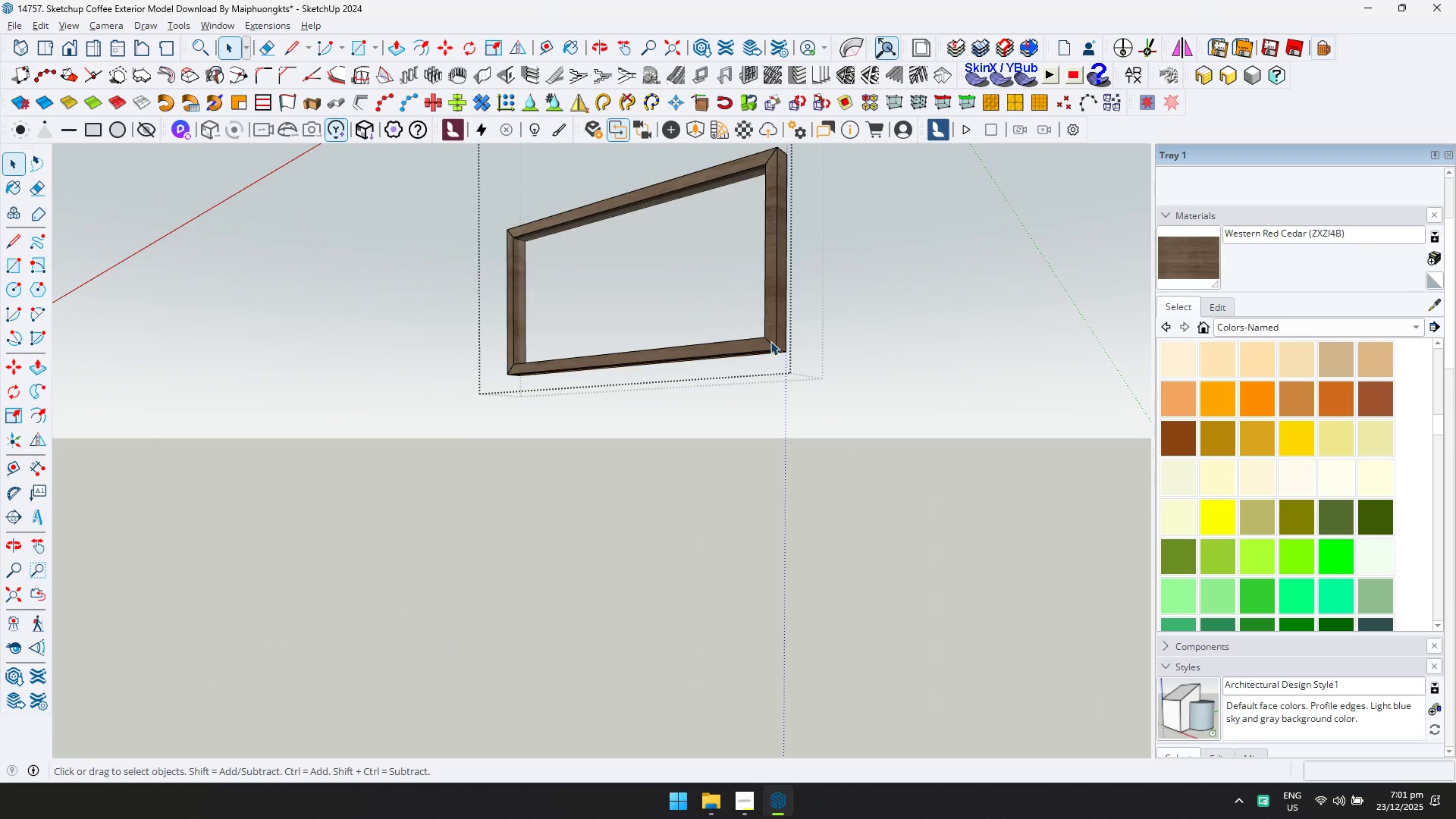 
hold_key(key=ShiftLeft, duration=0.34)
 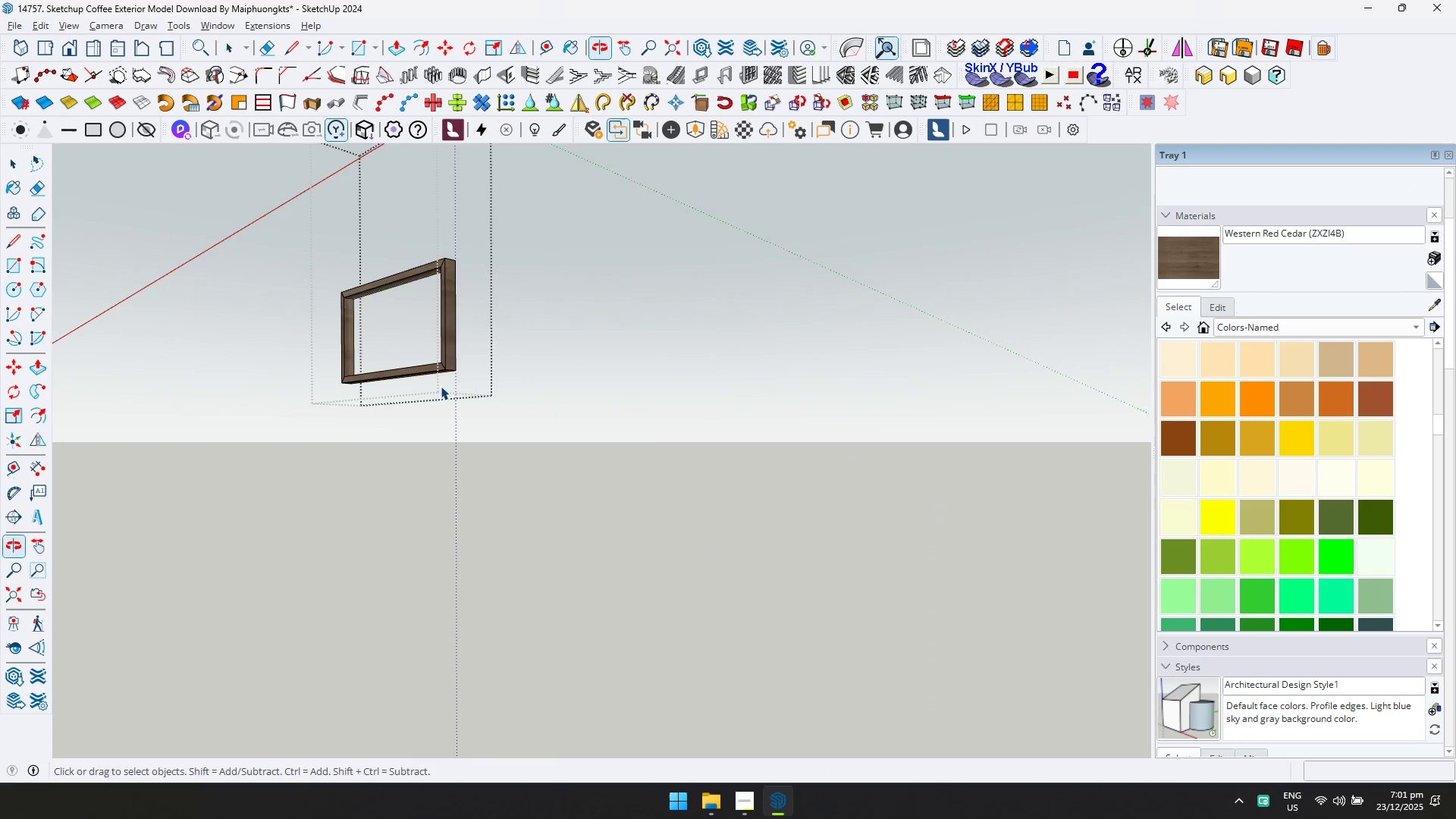 
key(Escape)
 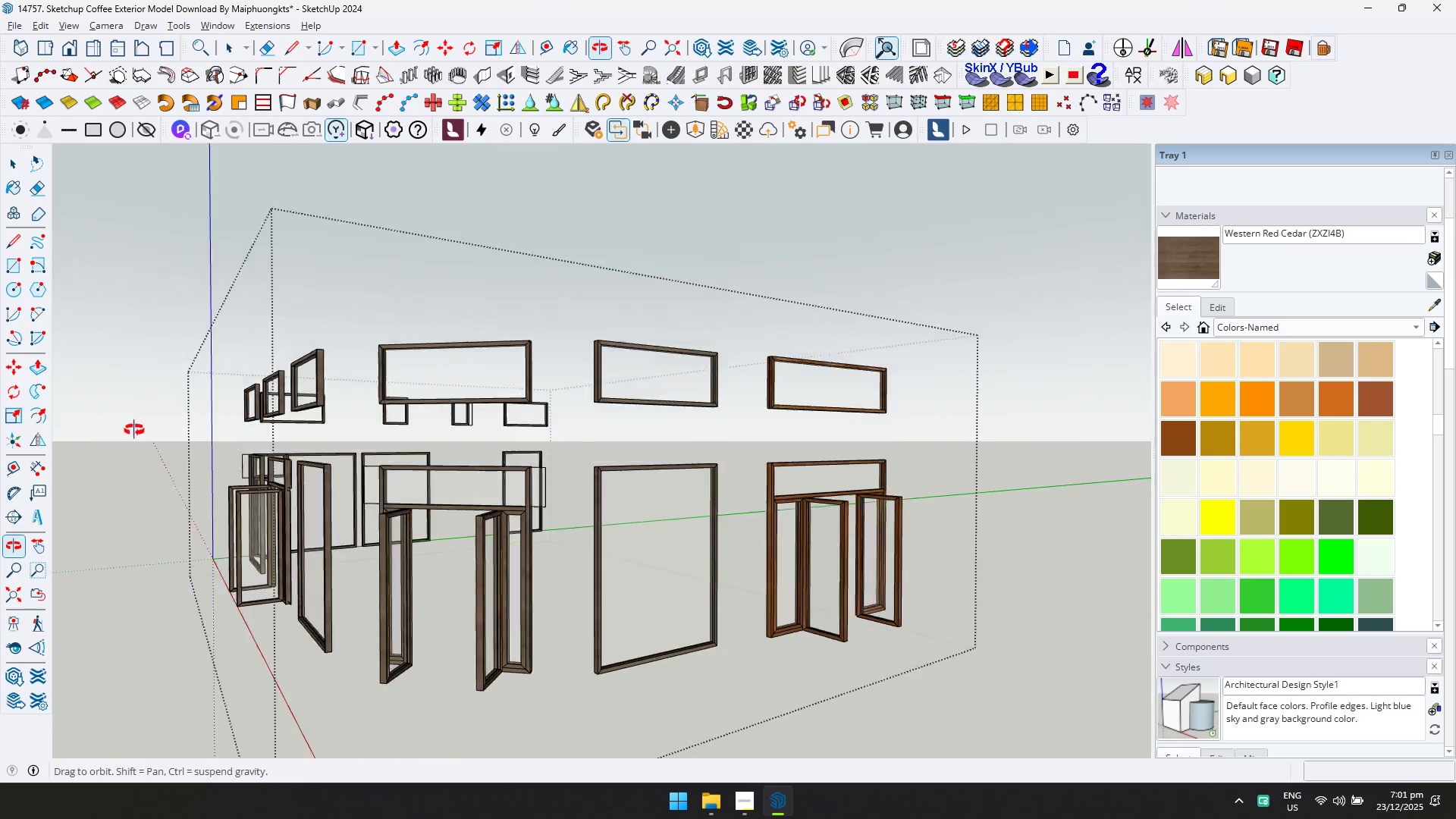 
scroll: coordinate [786, 381], scroll_direction: down, amount: 7.0
 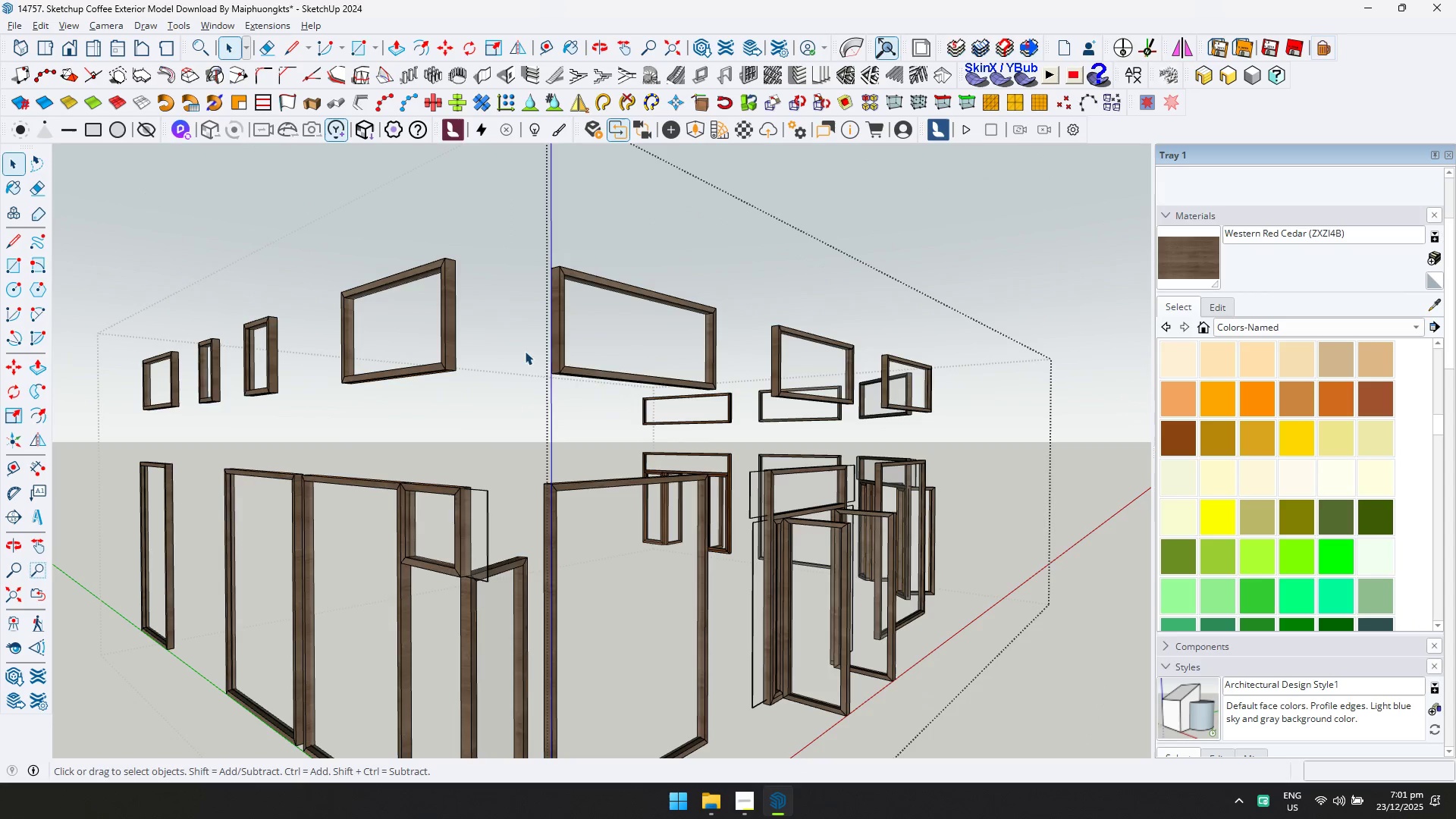 
scroll: coordinate [610, 452], scroll_direction: up, amount: 3.0
 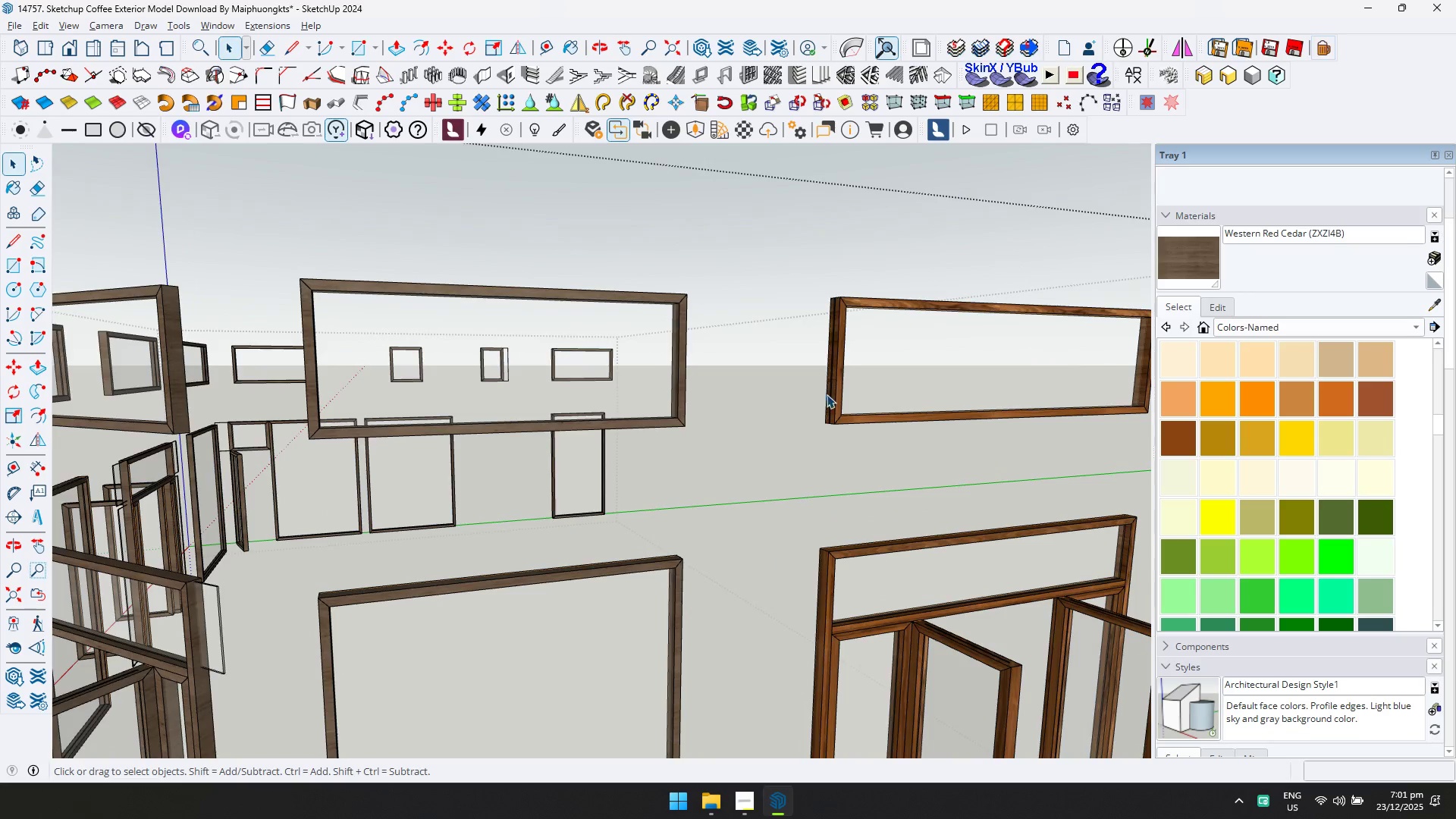 
double_click([833, 392])
 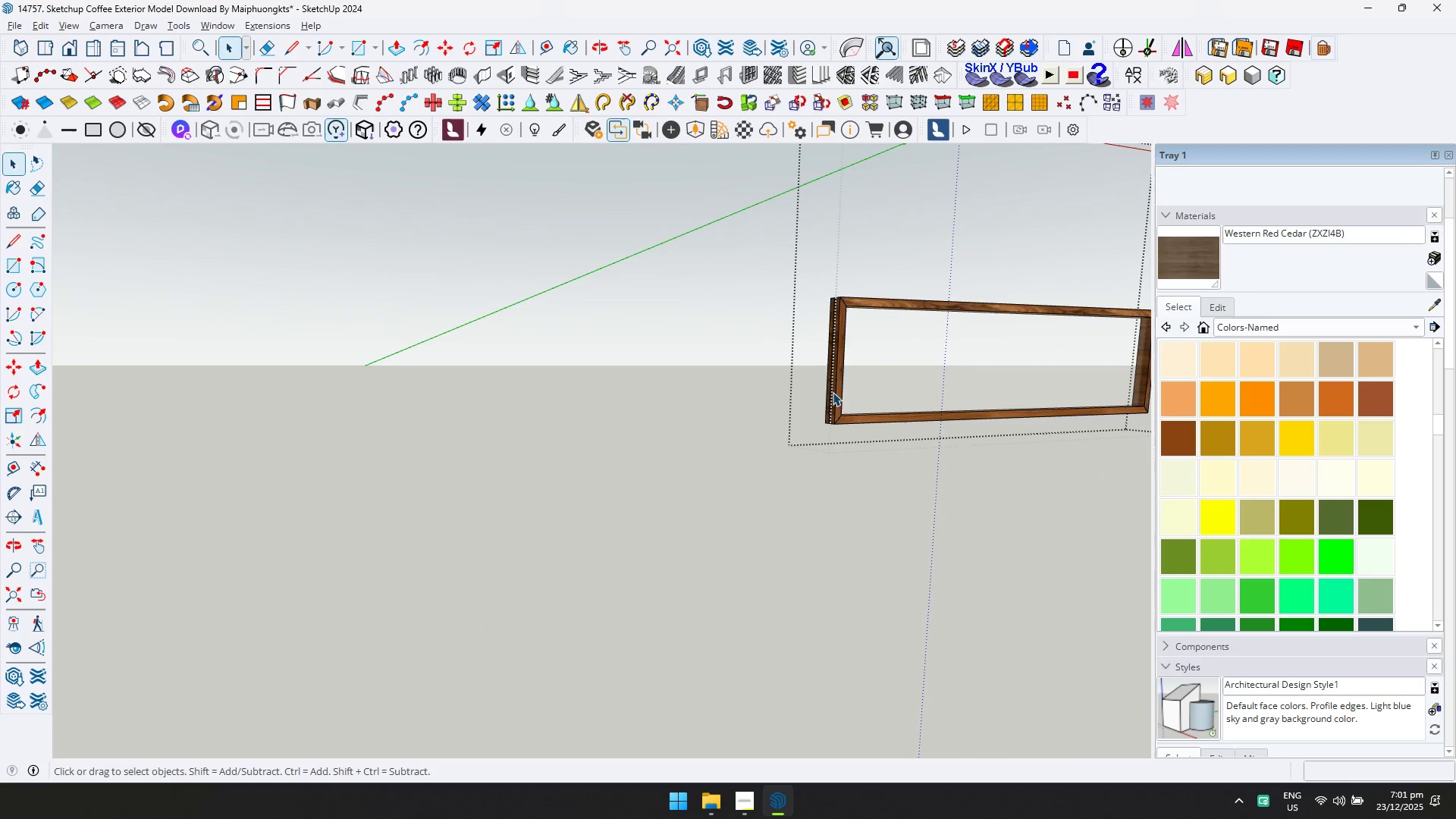 
triple_click([833, 392])
 